 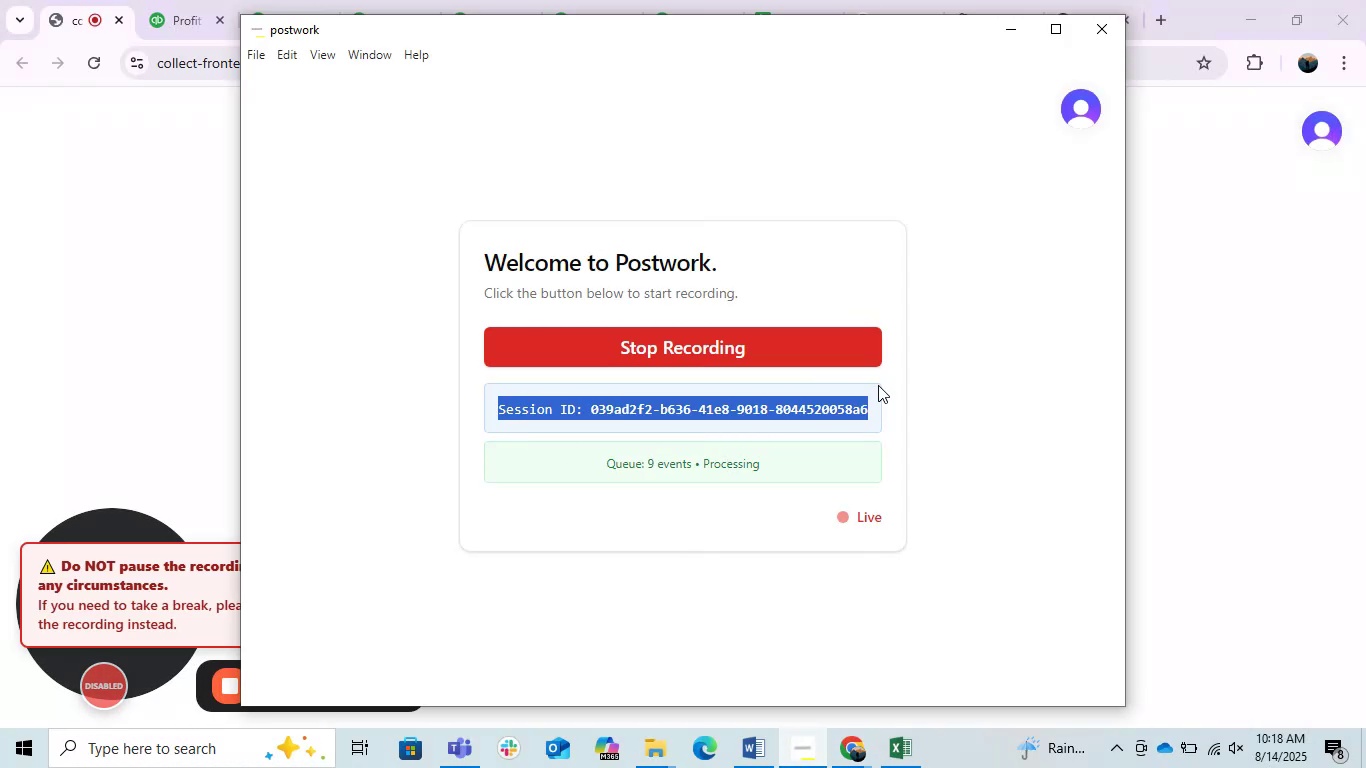 
key(Control+C)
 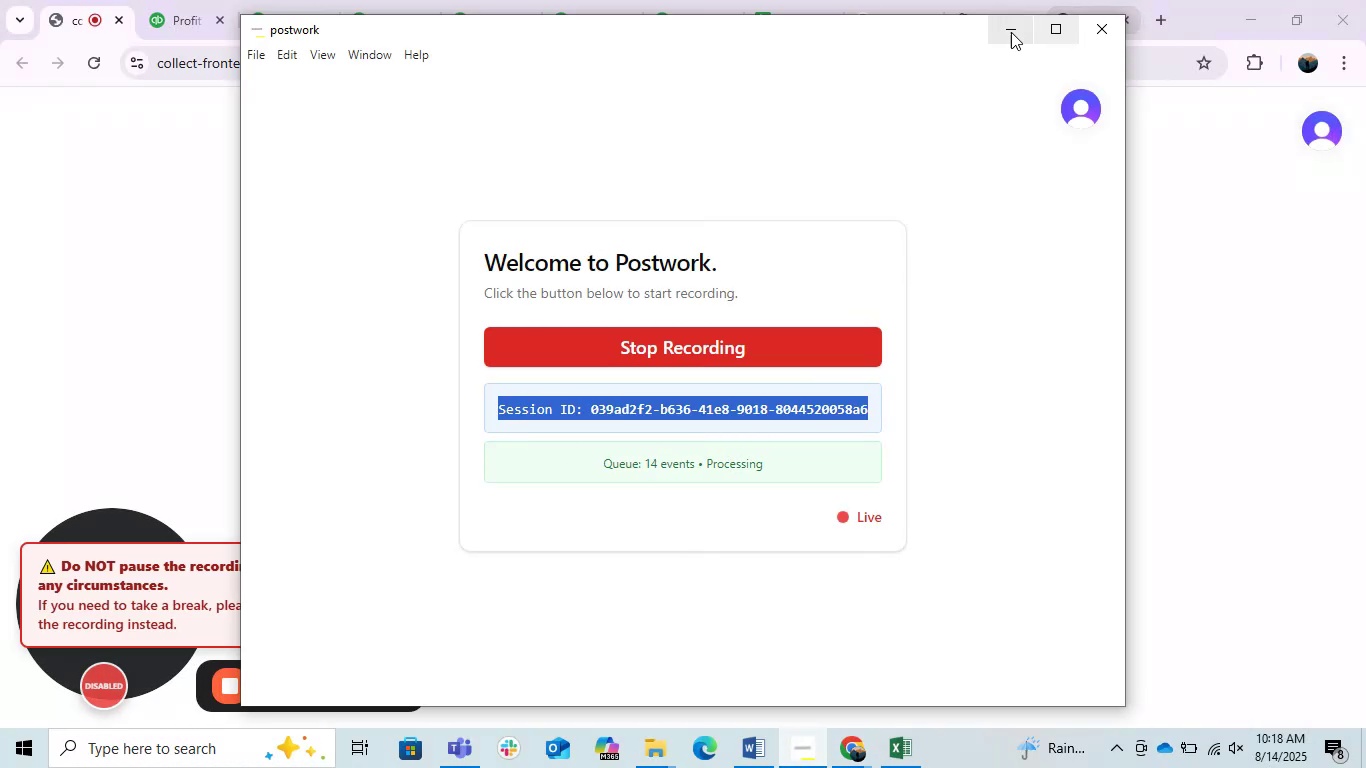 
left_click([1004, 28])
 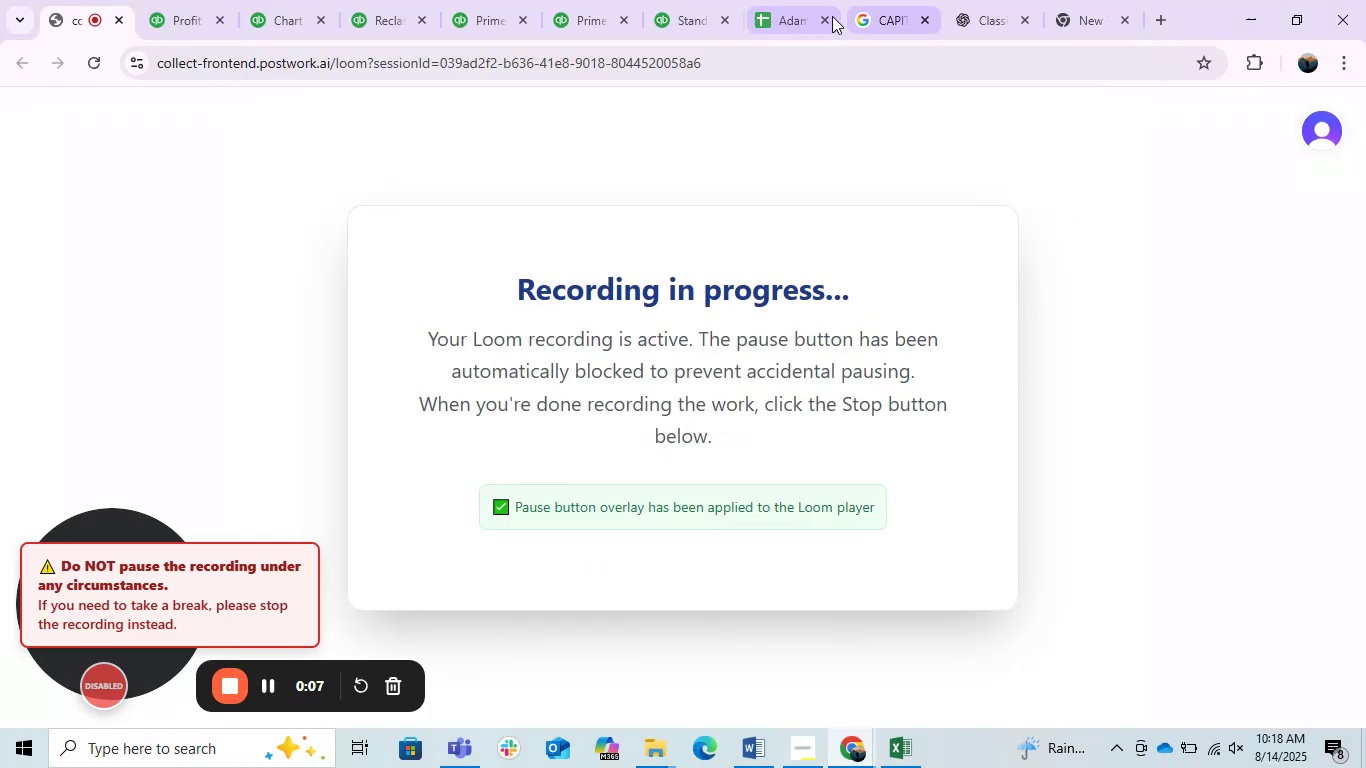 
left_click([744, 0])
 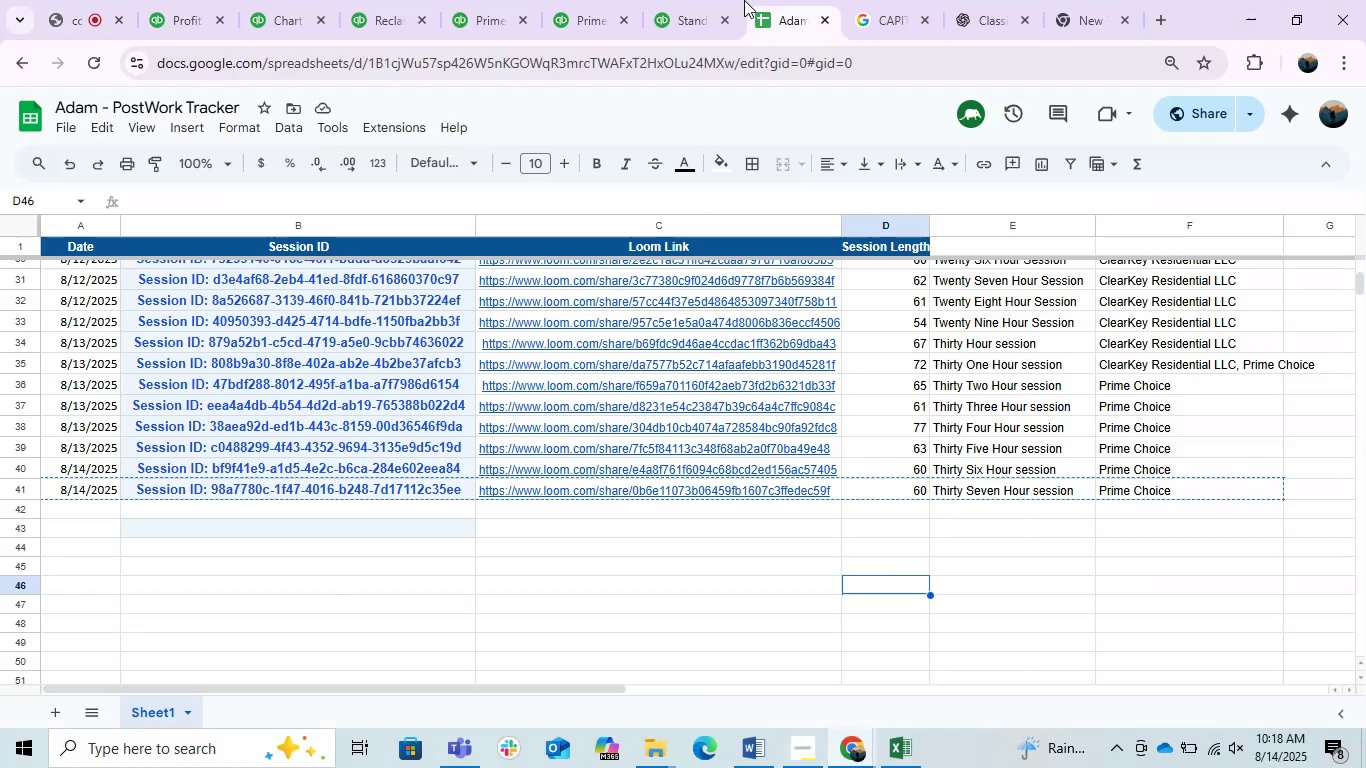 
left_click([656, 468])
 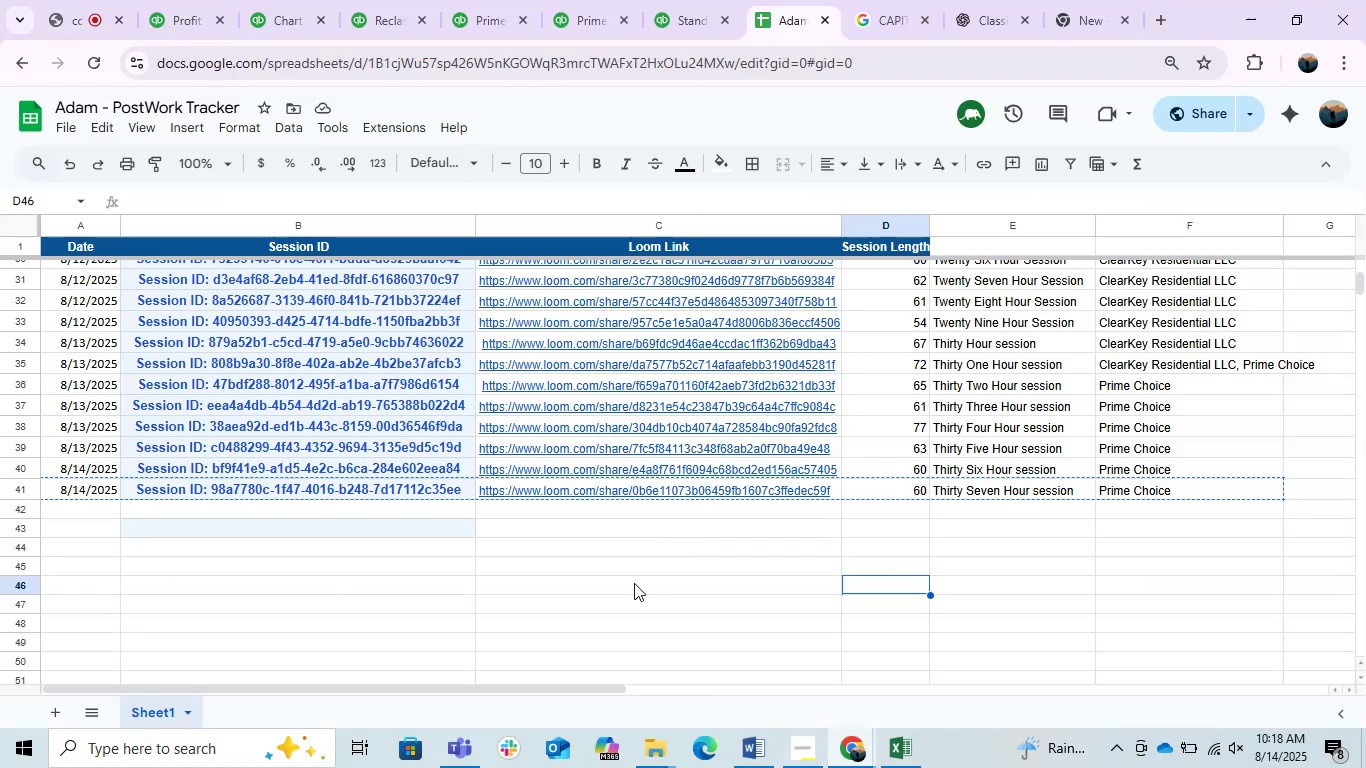 
left_click([548, 582])
 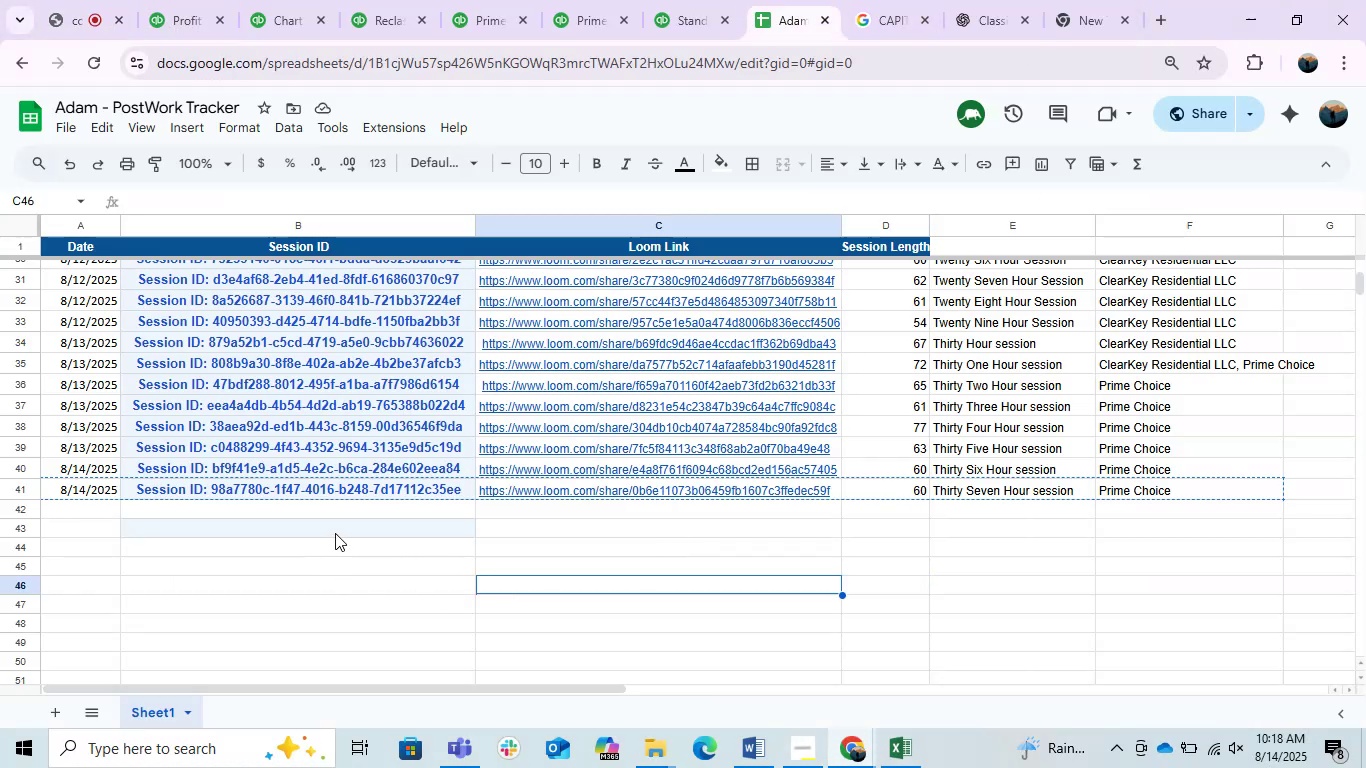 
left_click([335, 533])
 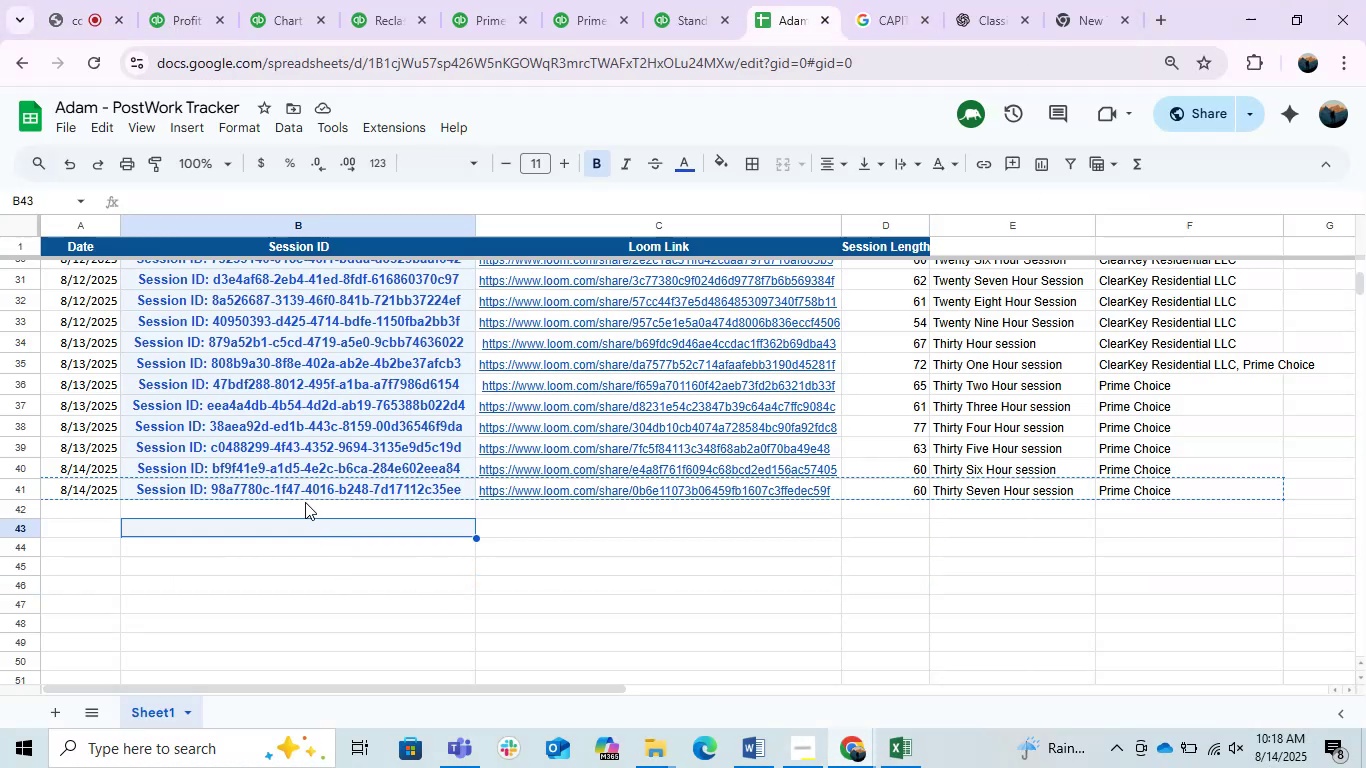 
left_click([304, 501])
 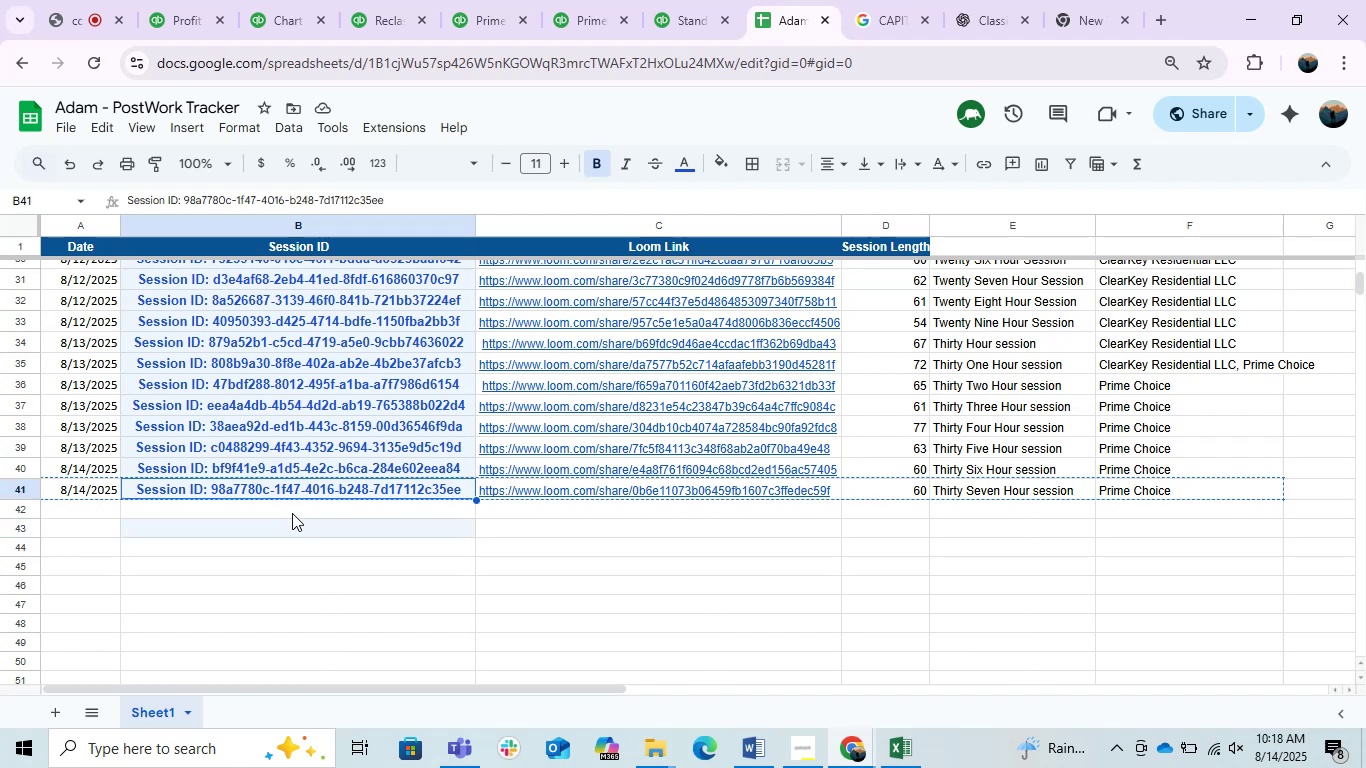 
left_click([291, 514])
 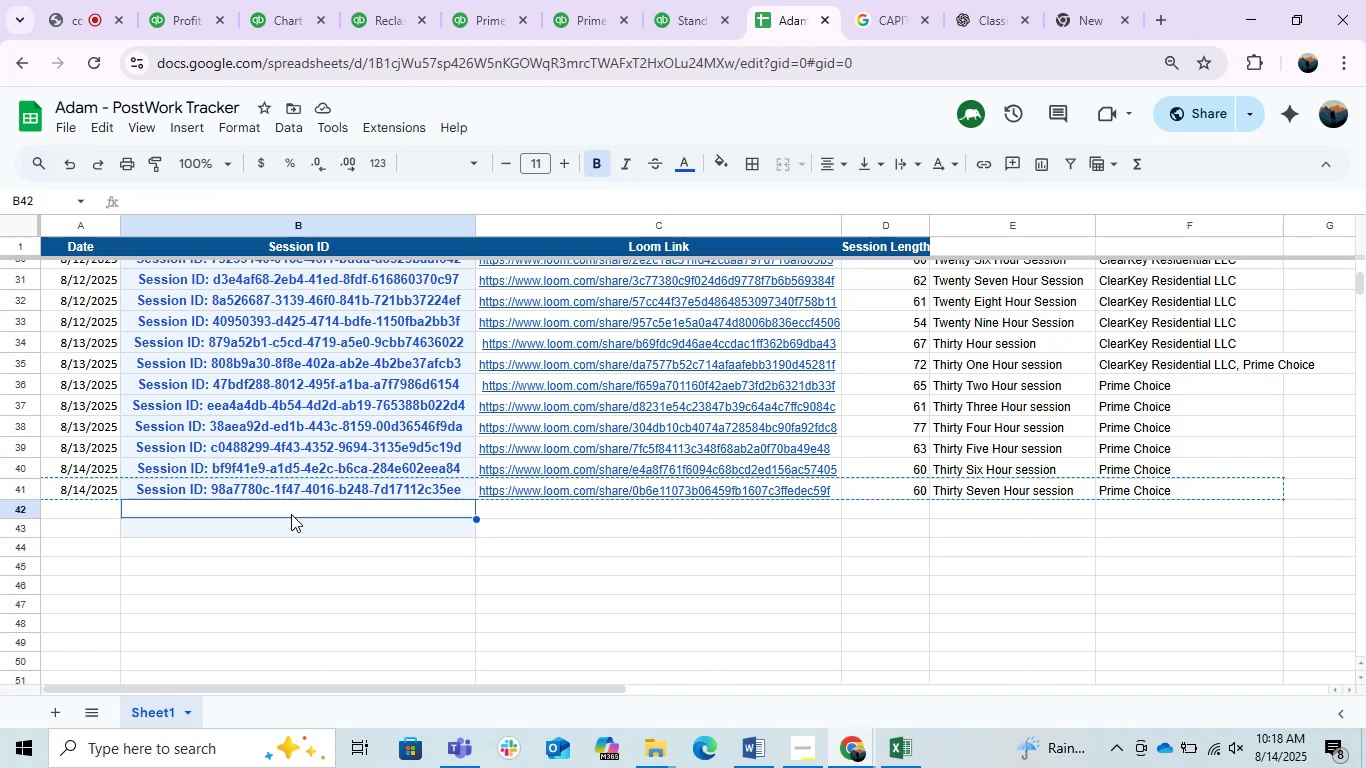 
key(Control+V)
 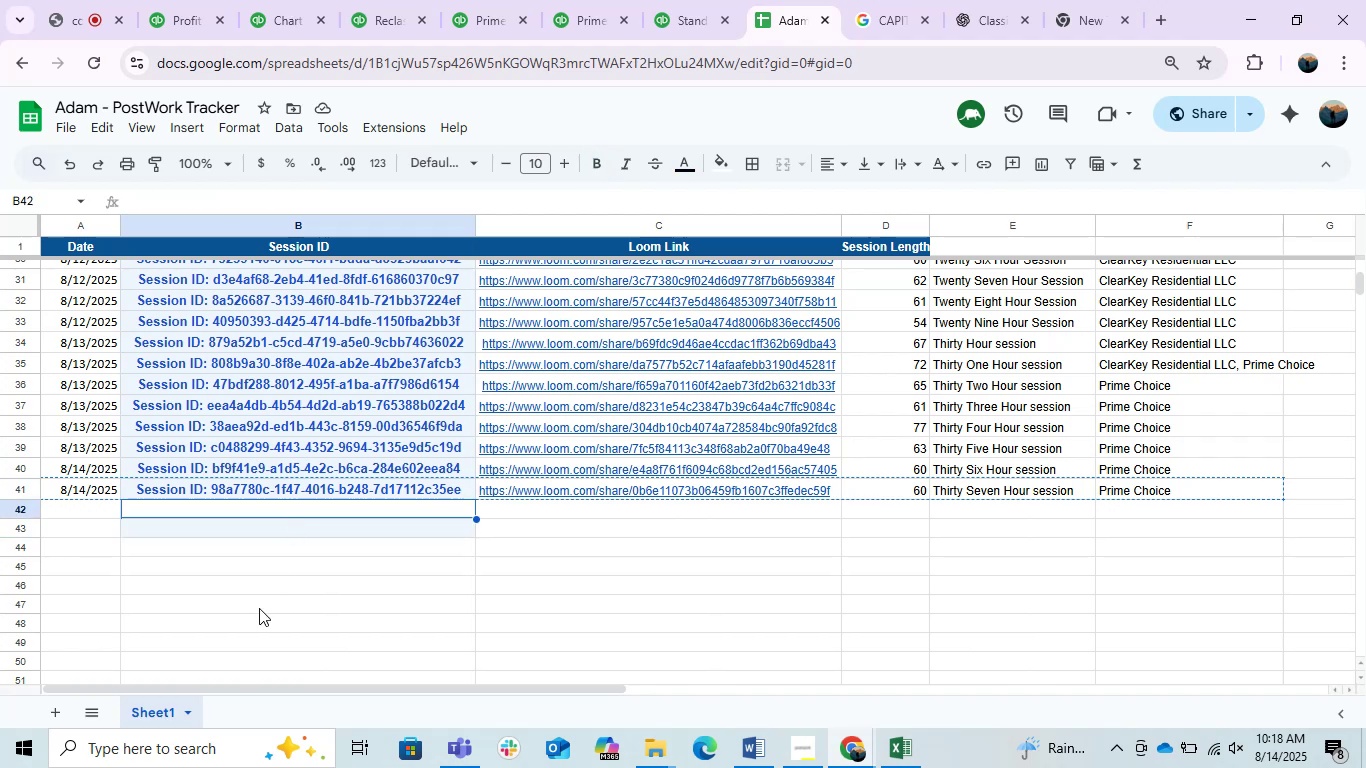 
left_click([259, 608])
 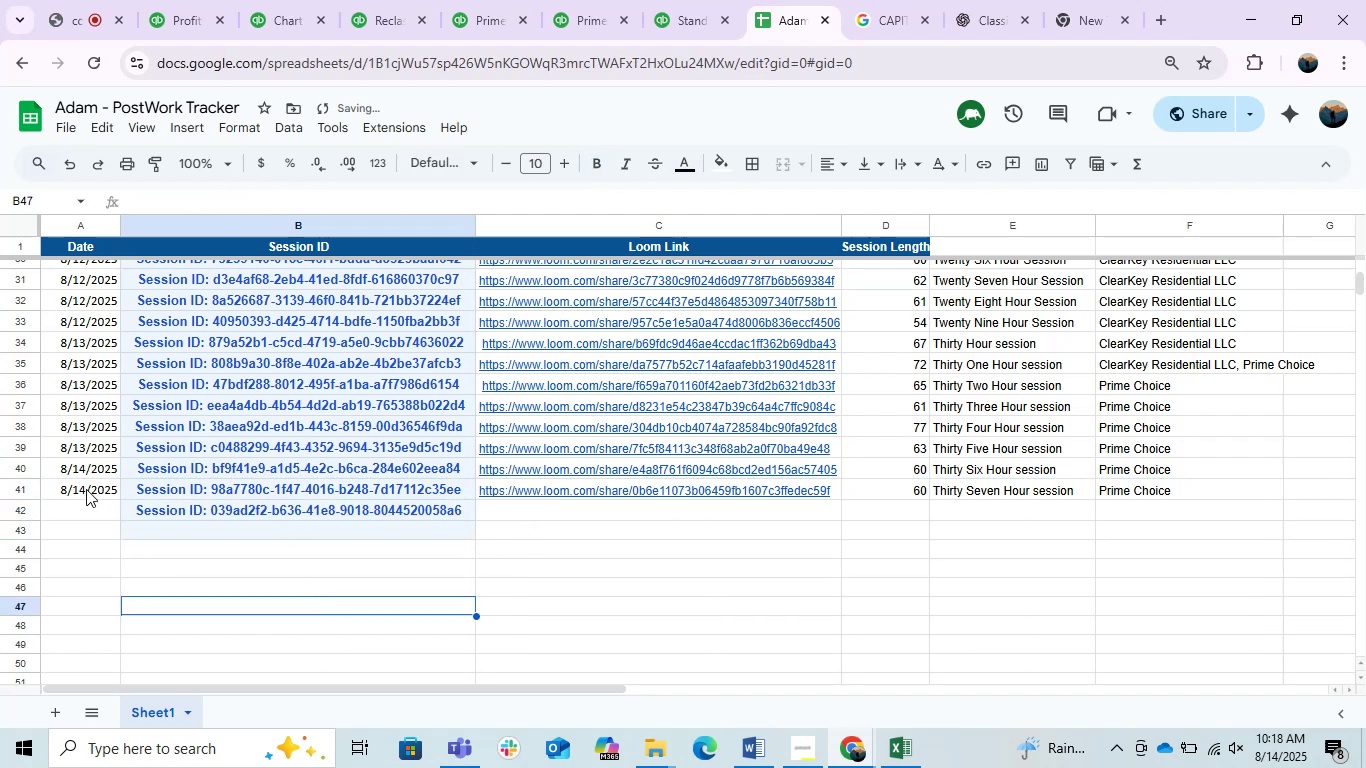 
left_click_drag(start_coordinate=[86, 478], to_coordinate=[84, 502])
 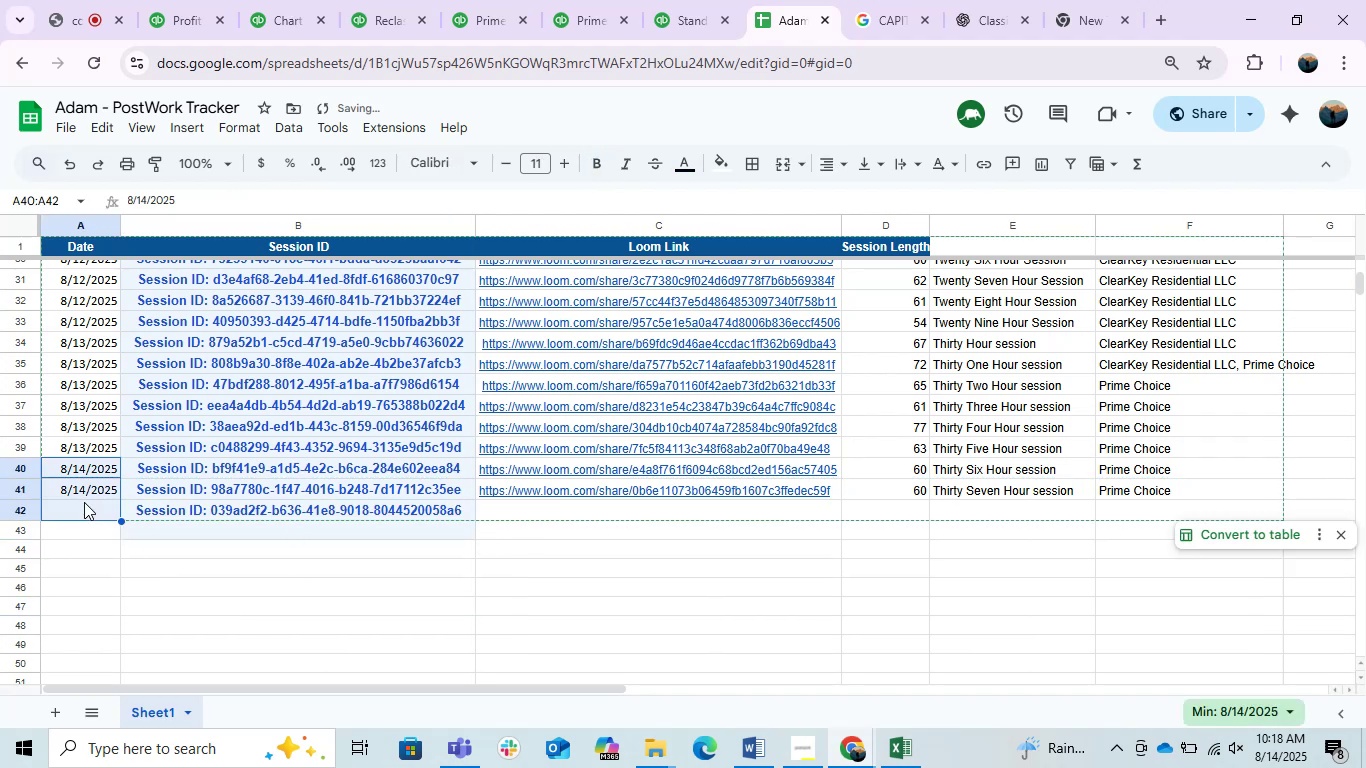 
key(Control+D)
 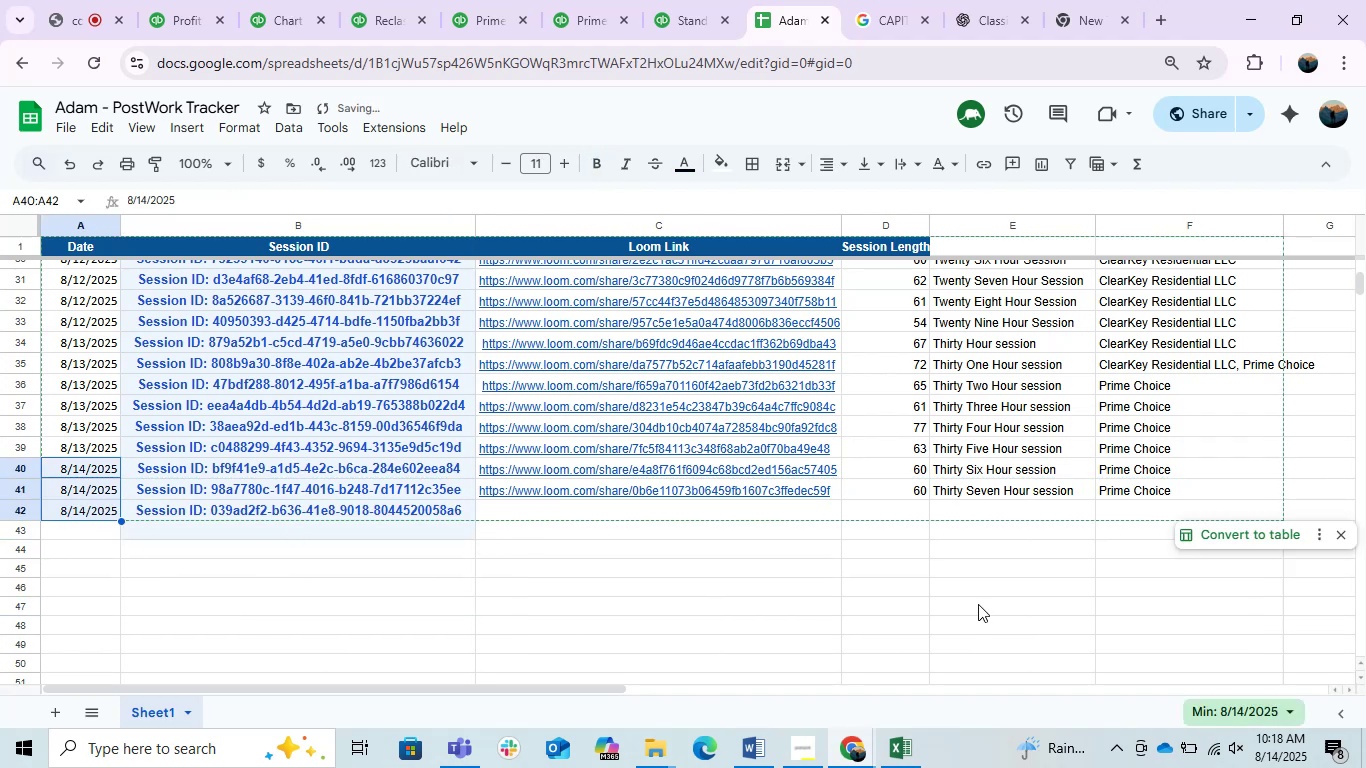 
left_click([978, 604])
 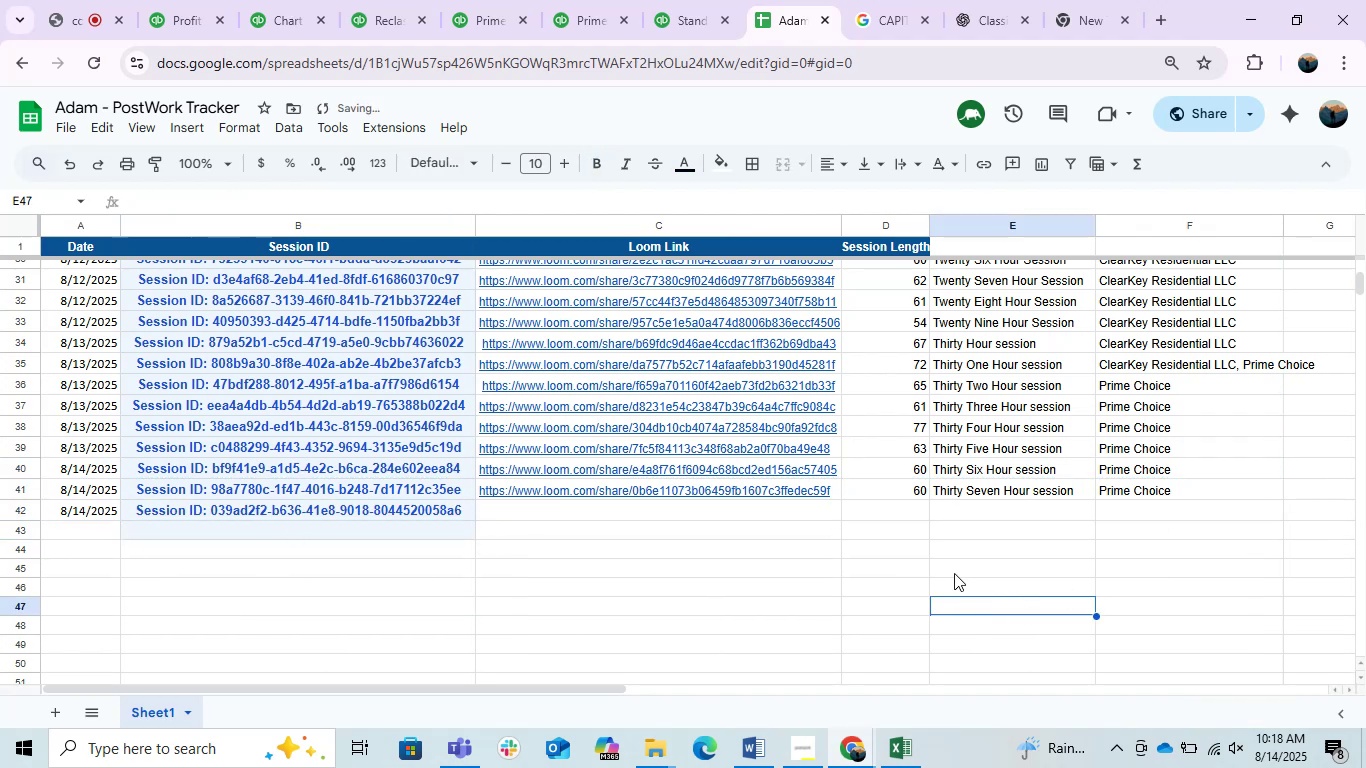 
left_click([946, 564])
 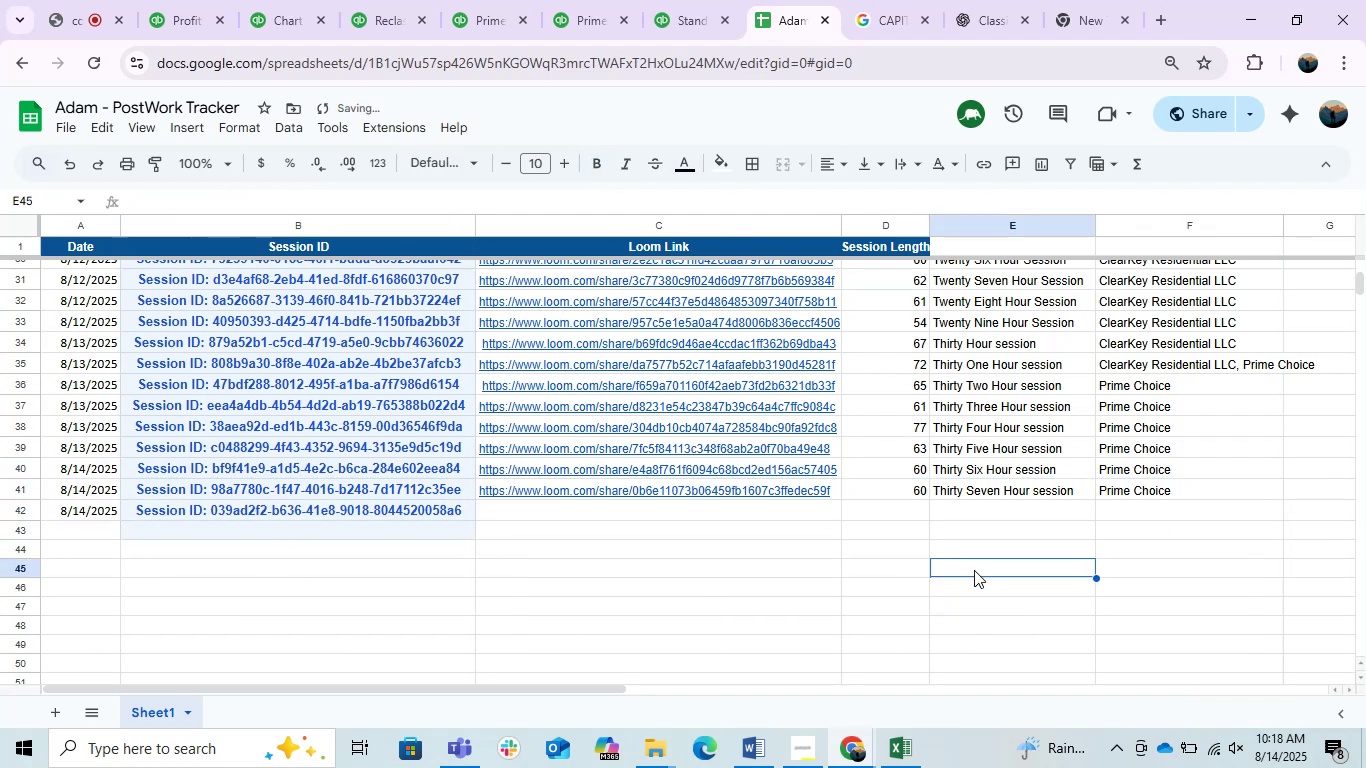 
scroll: coordinate [982, 578], scroll_direction: up, amount: 4.0
 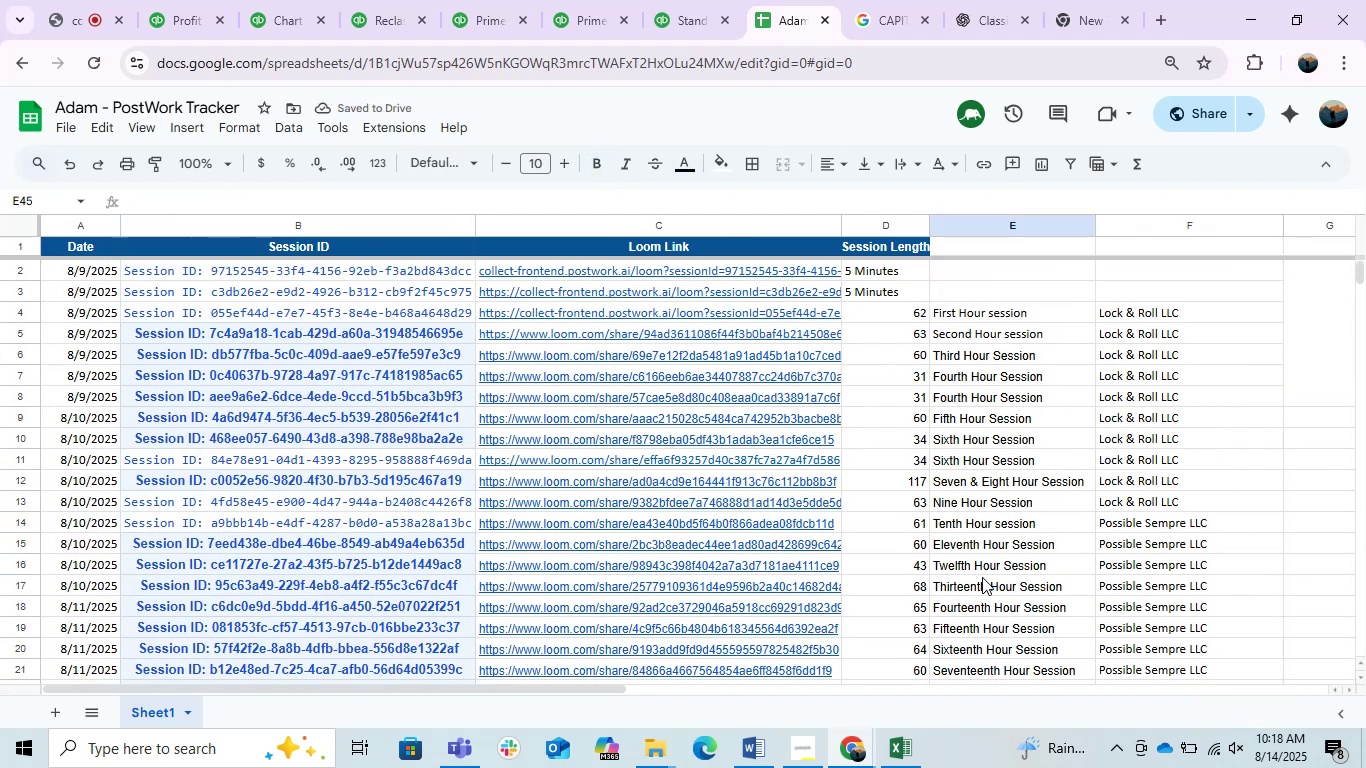 
scroll: coordinate [982, 577], scroll_direction: down, amount: 2.0
 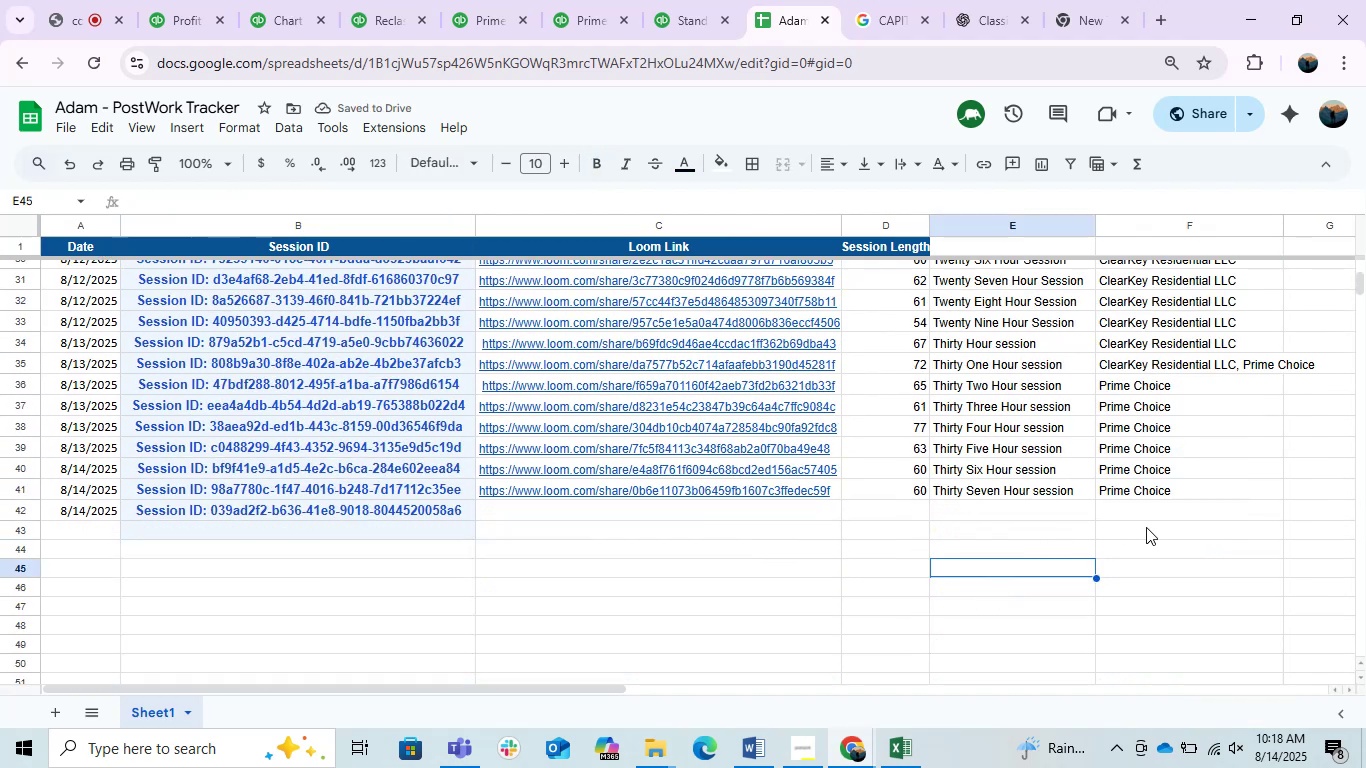 
left_click_drag(start_coordinate=[1140, 485], to_coordinate=[1132, 511])
 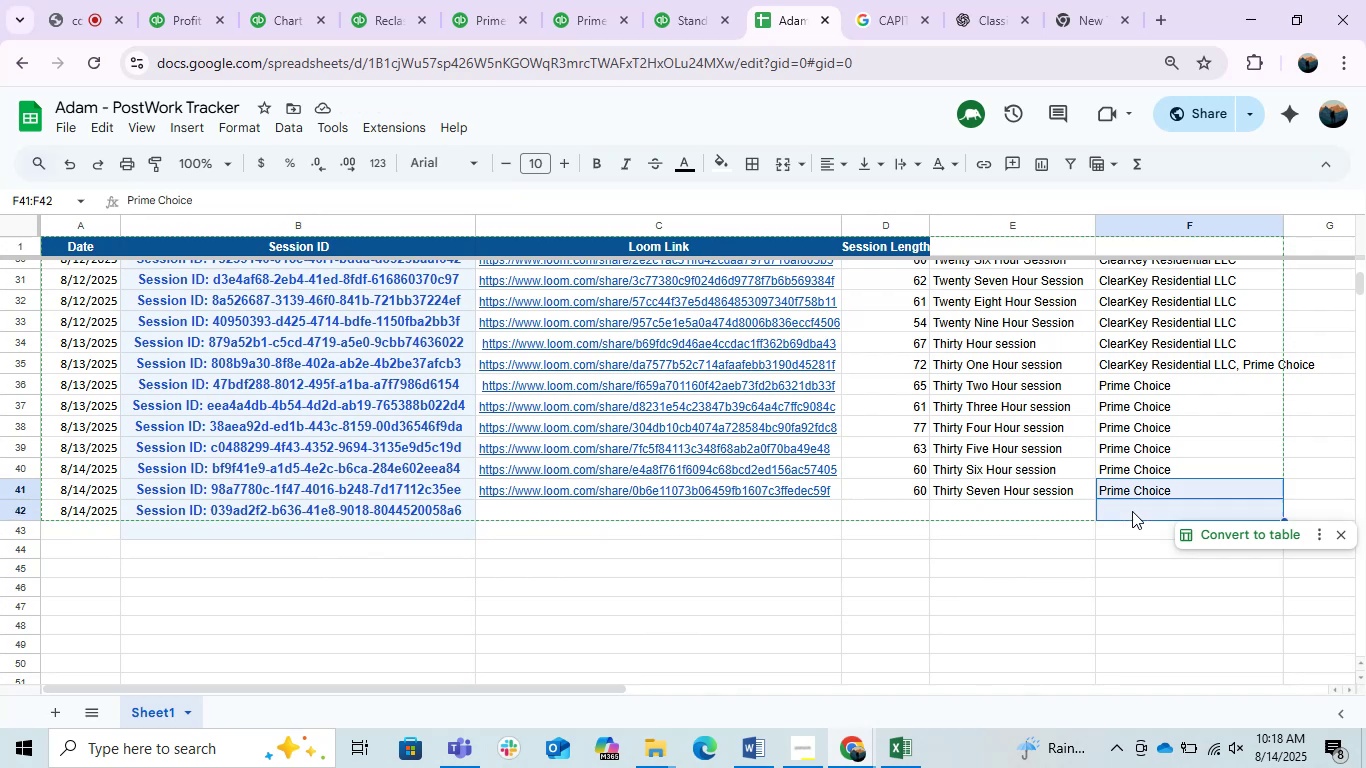 
key(Control+D)
 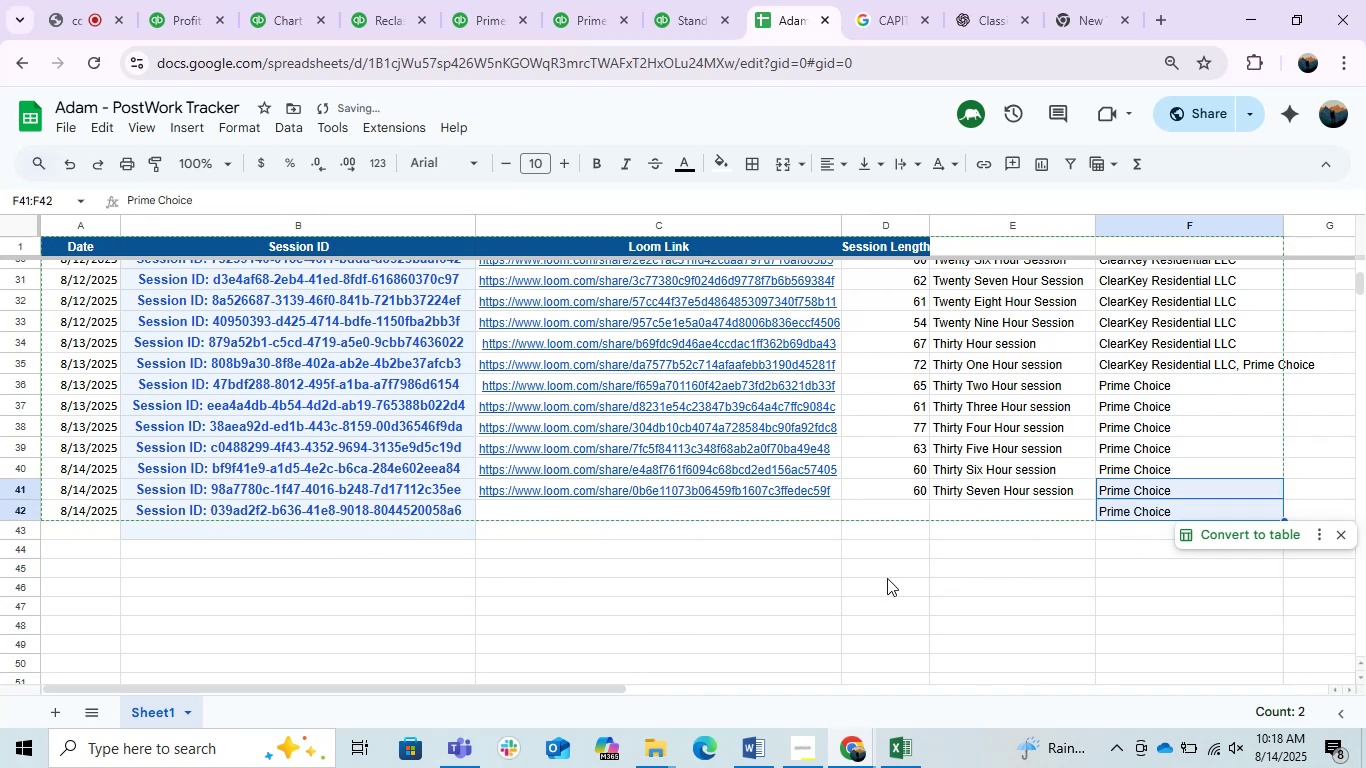 
left_click([807, 593])
 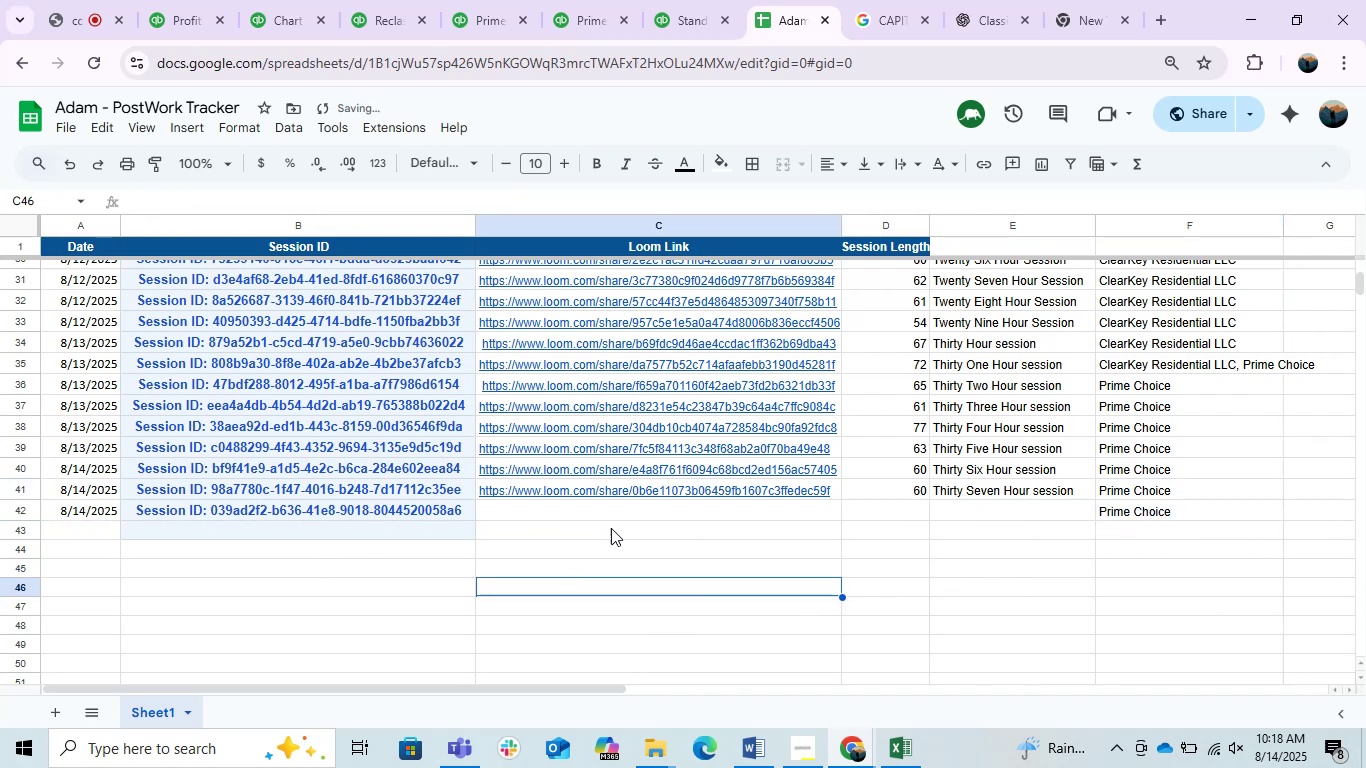 
left_click([641, 503])
 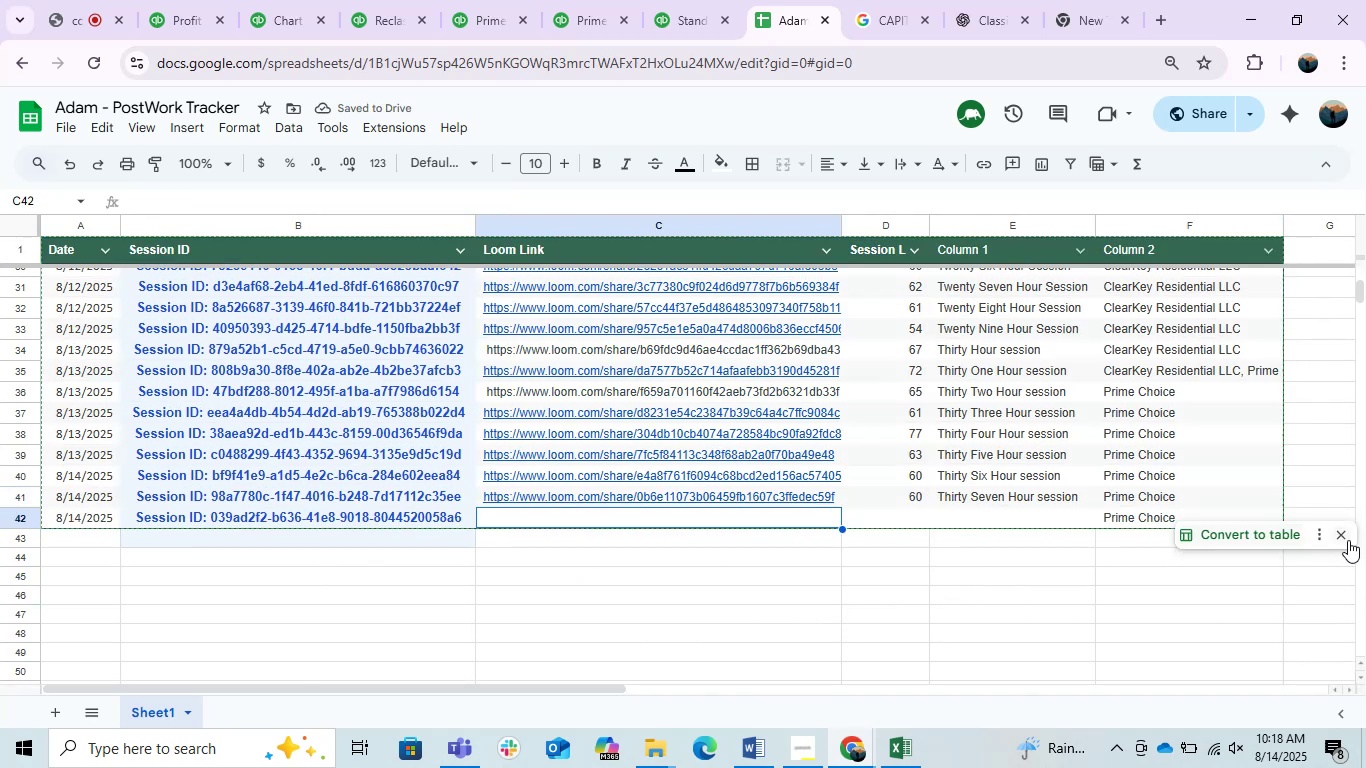 
left_click([1348, 540])
 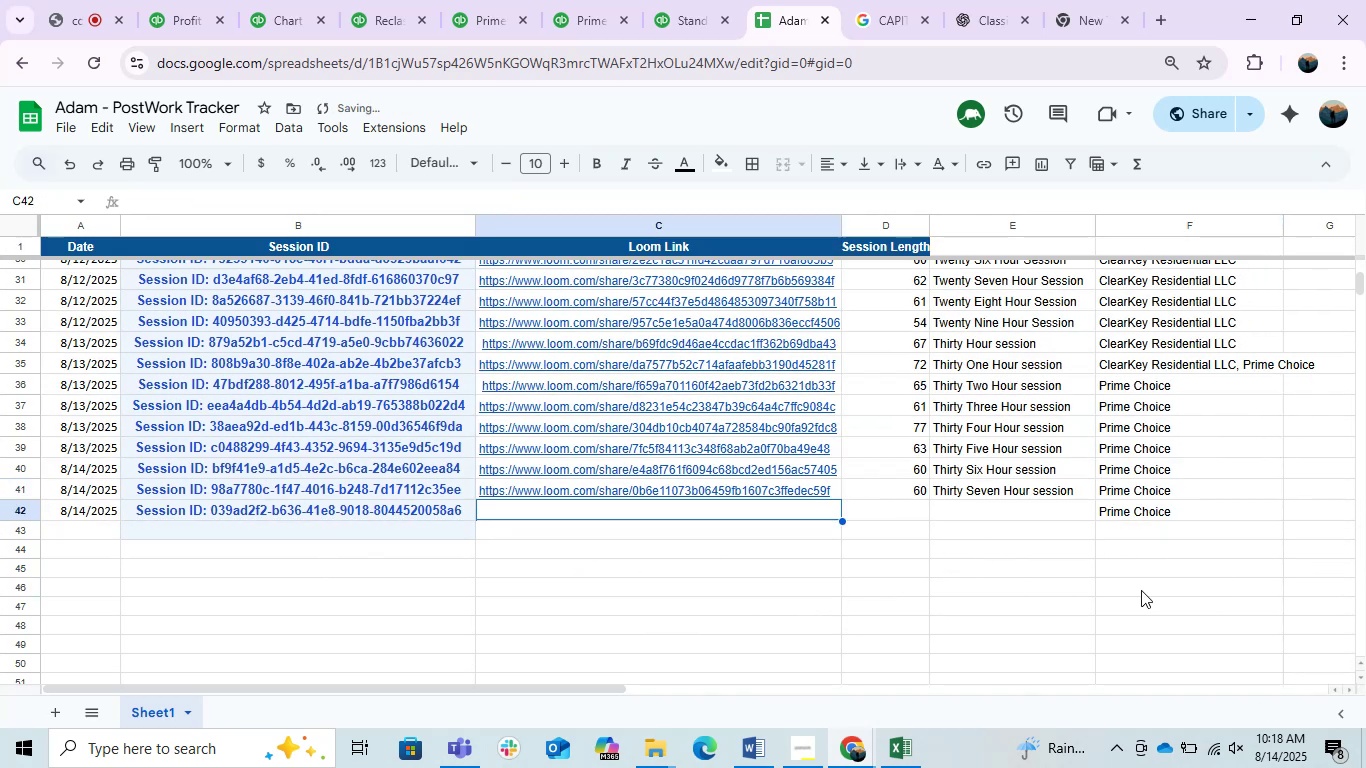 
scroll: coordinate [964, 615], scroll_direction: up, amount: 3.0
 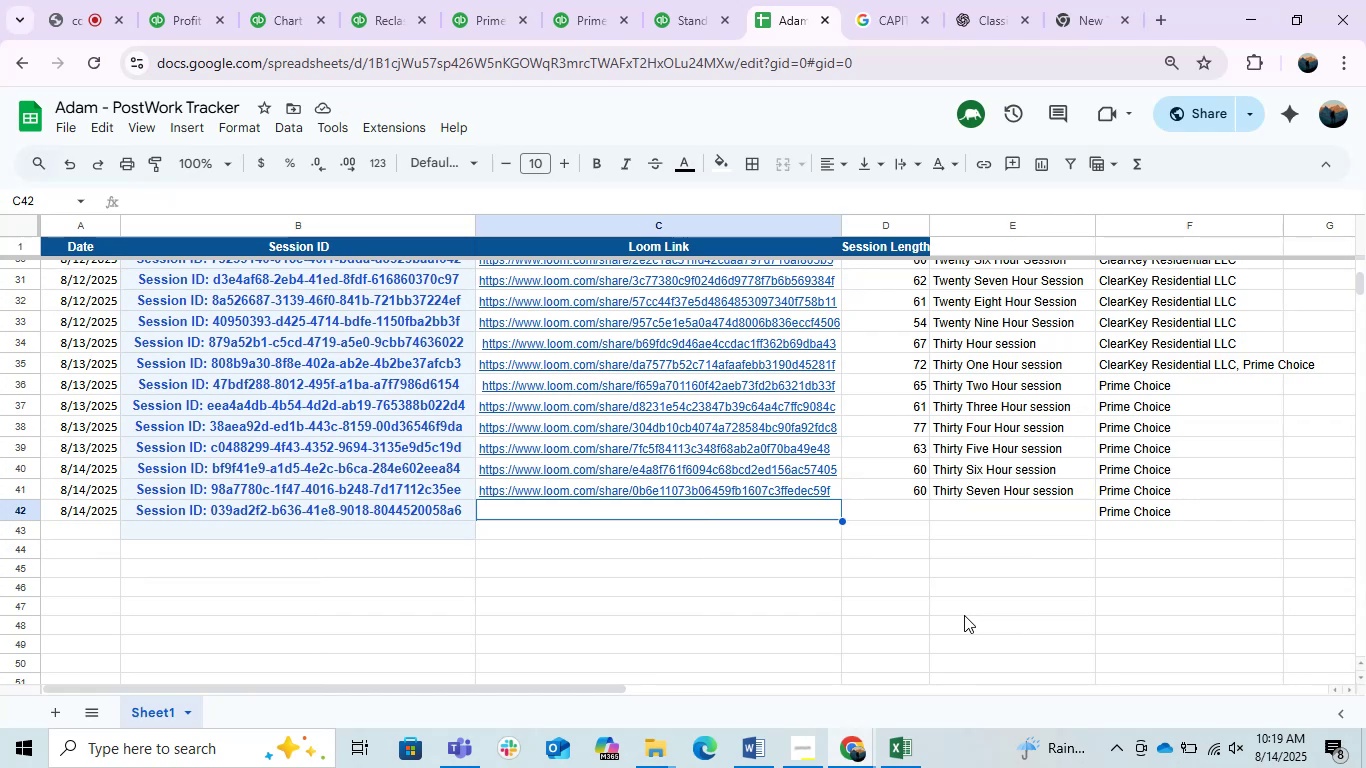 
wait(17.05)
 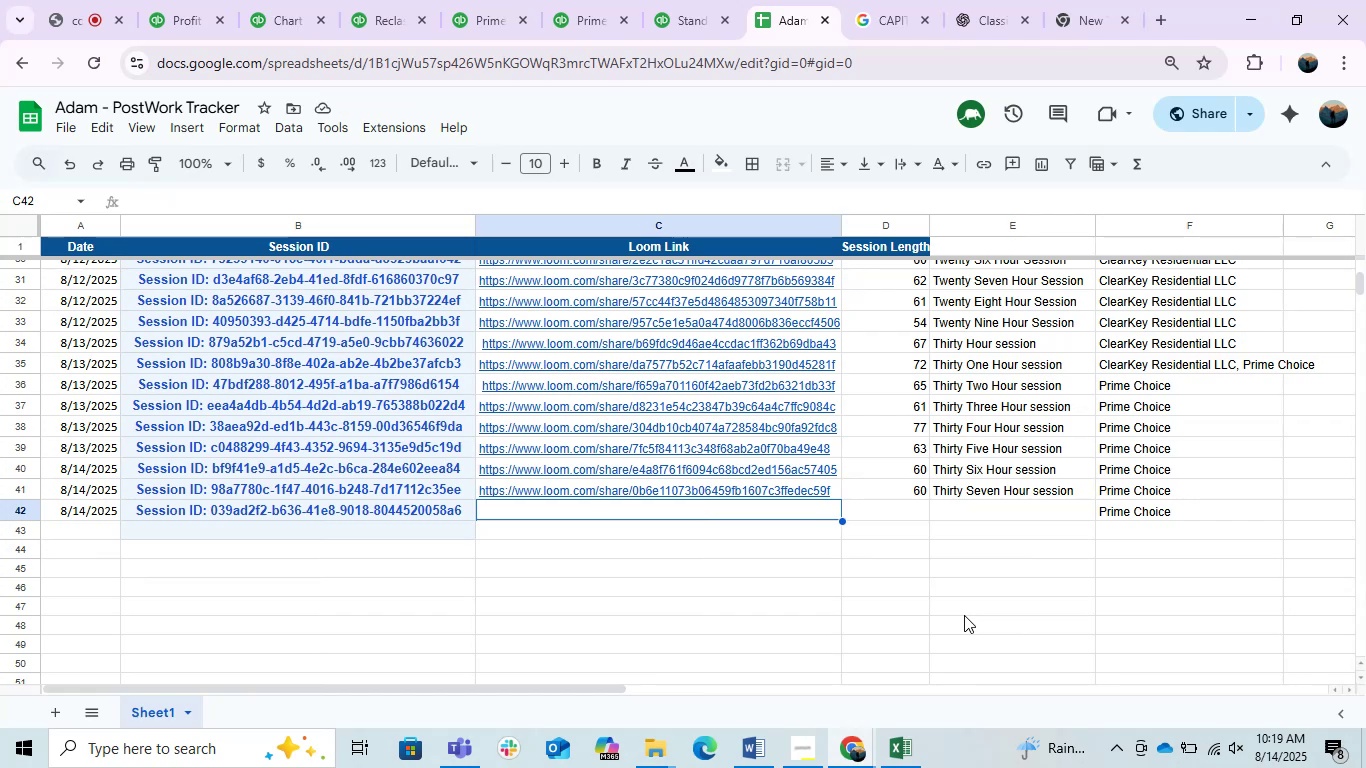 
mouse_move([1211, 764])
 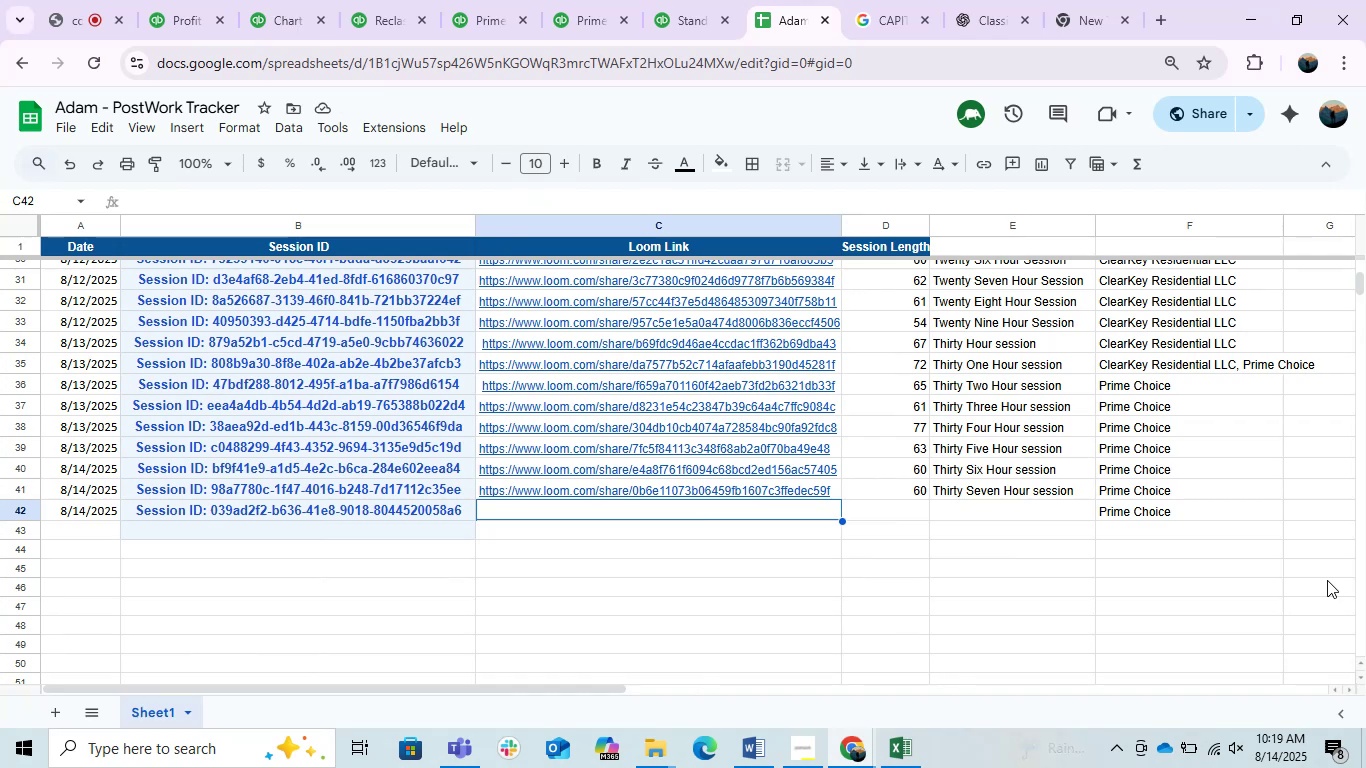 
wait(12.55)
 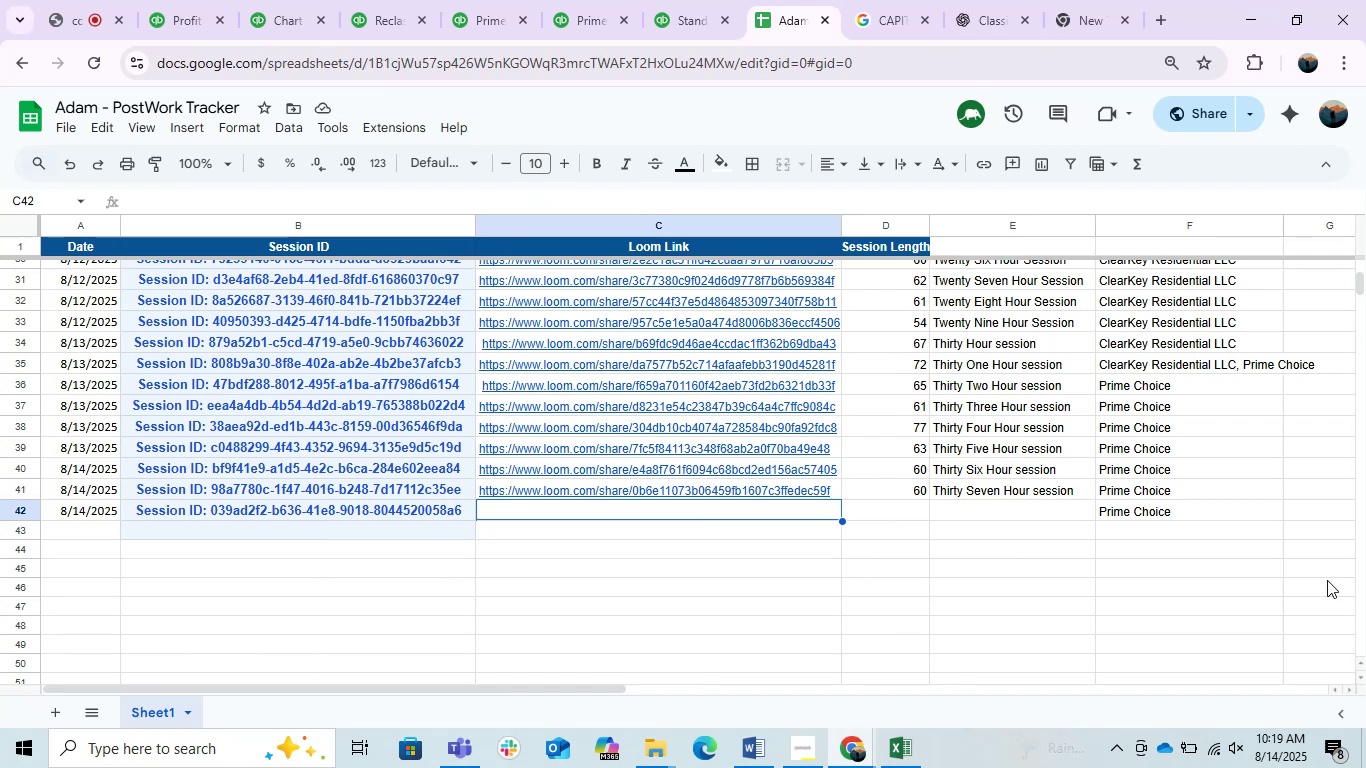 
left_click([669, 540])
 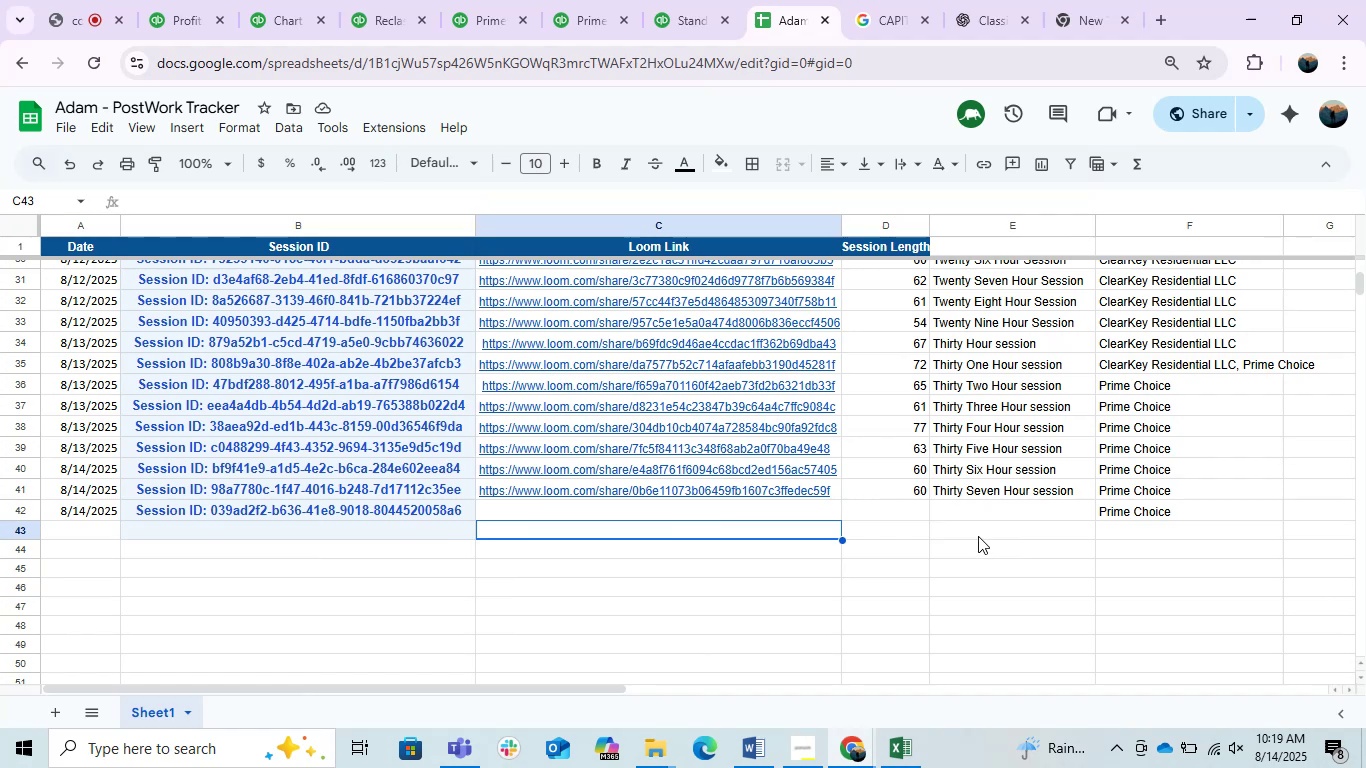 
left_click_drag(start_coordinate=[978, 526], to_coordinate=[978, 516])
 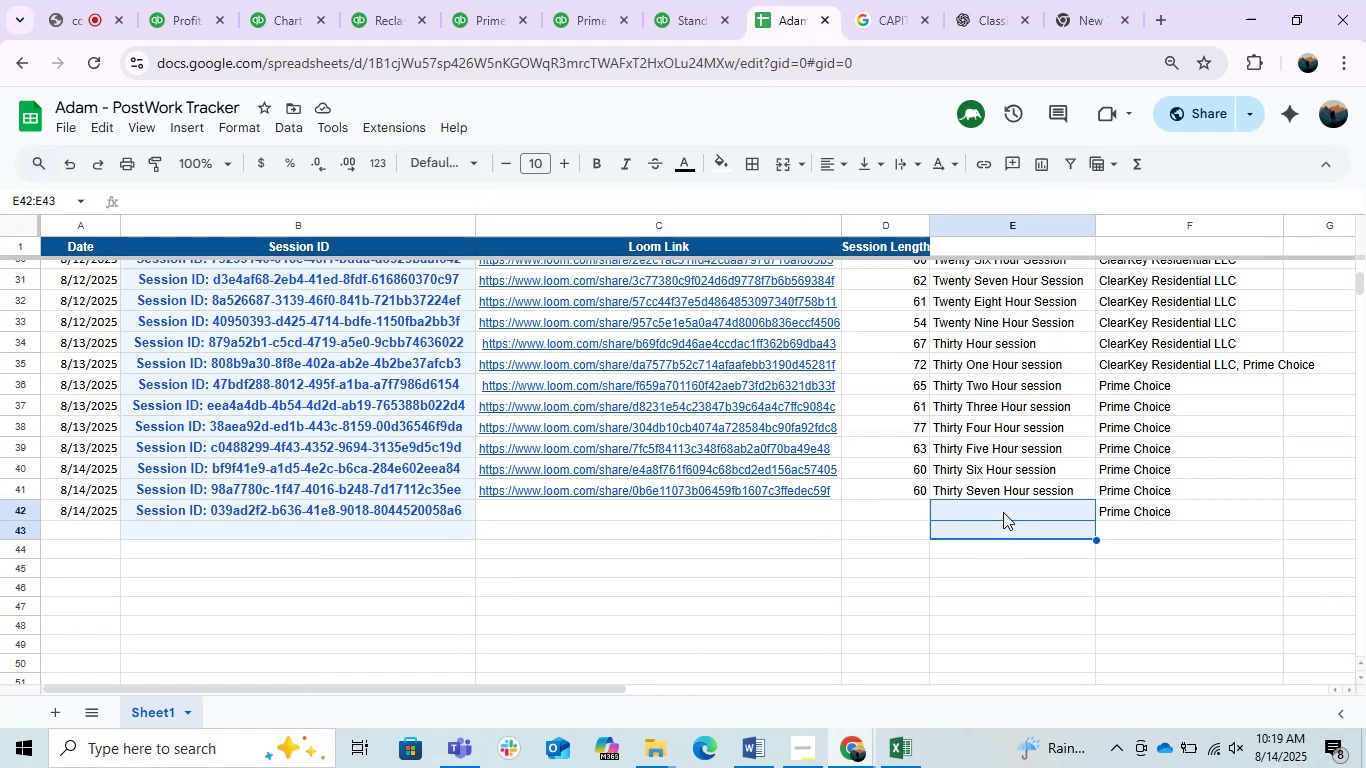 
left_click([795, 525])
 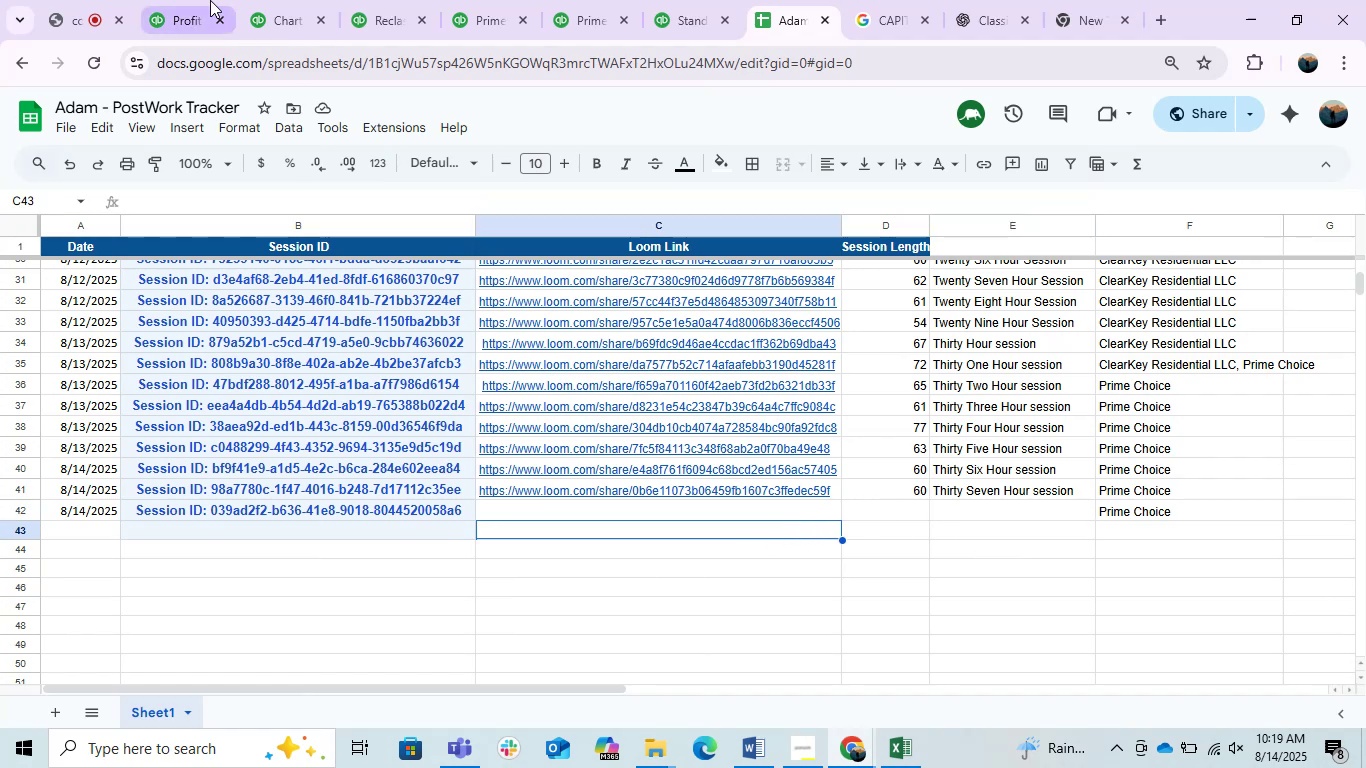 
left_click([192, 0])
 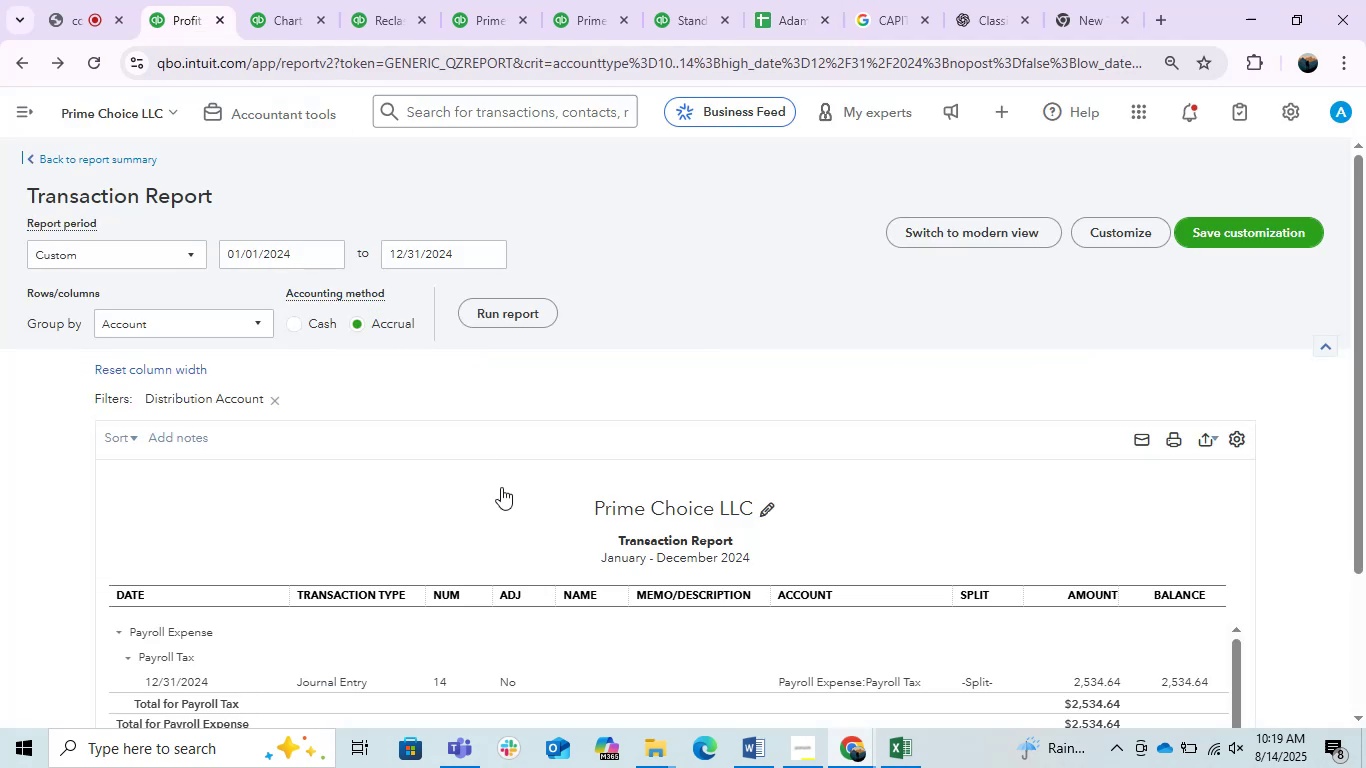 
scroll: coordinate [514, 527], scroll_direction: up, amount: 2.0
 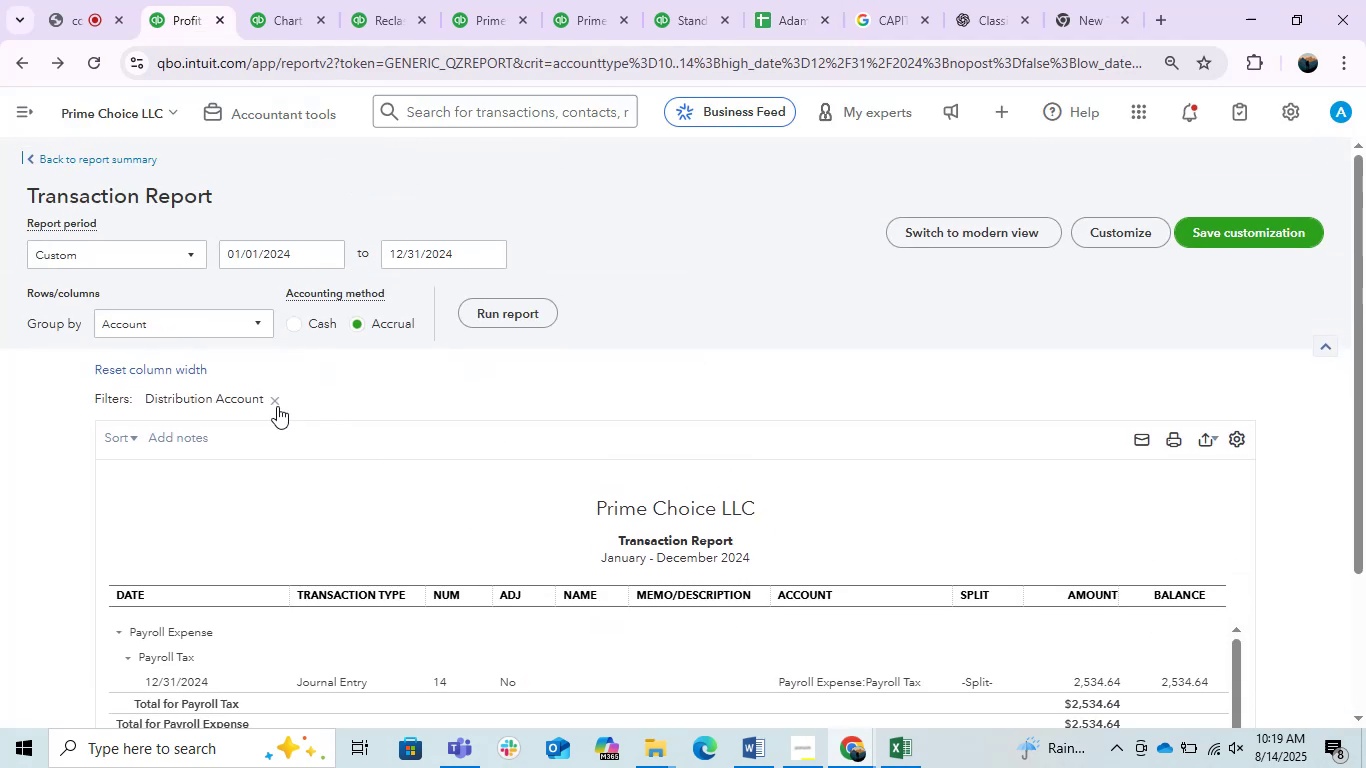 
left_click([277, 406])
 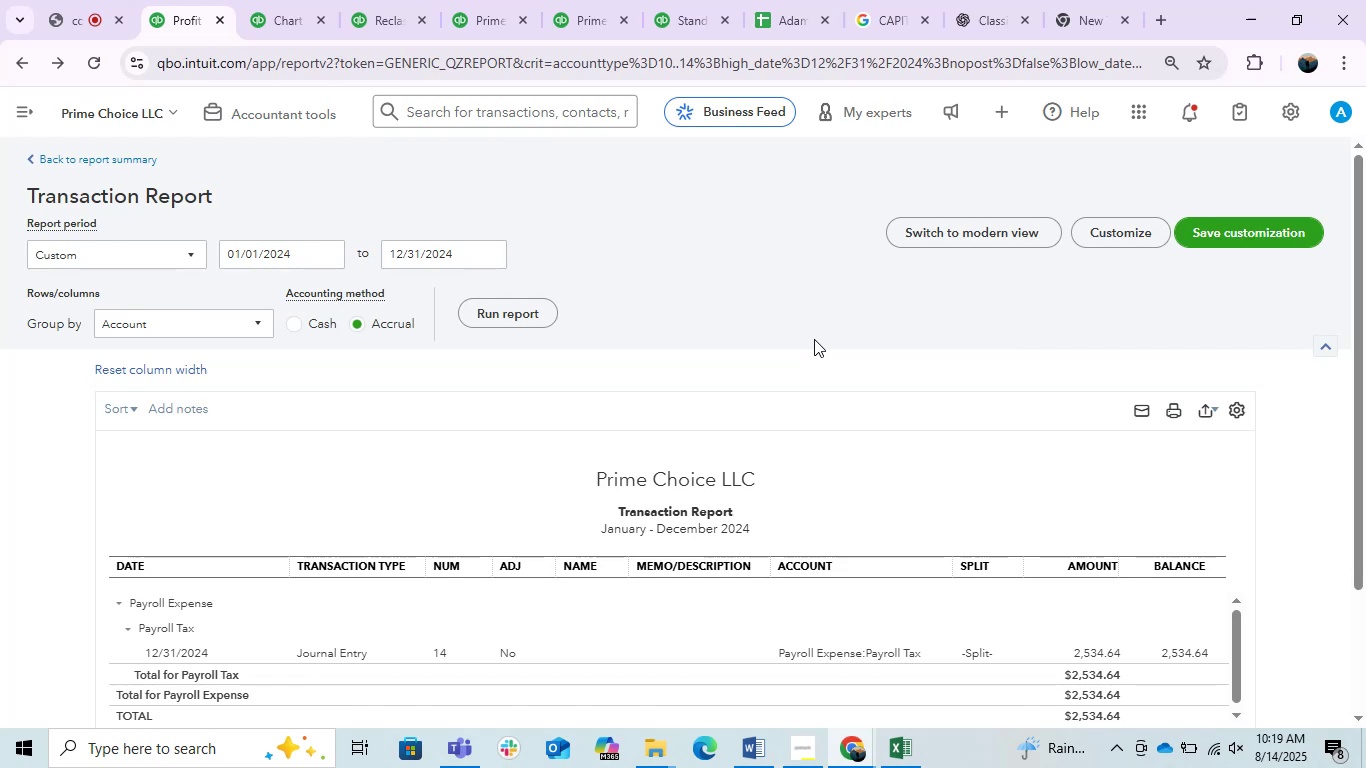 
wait(27.81)
 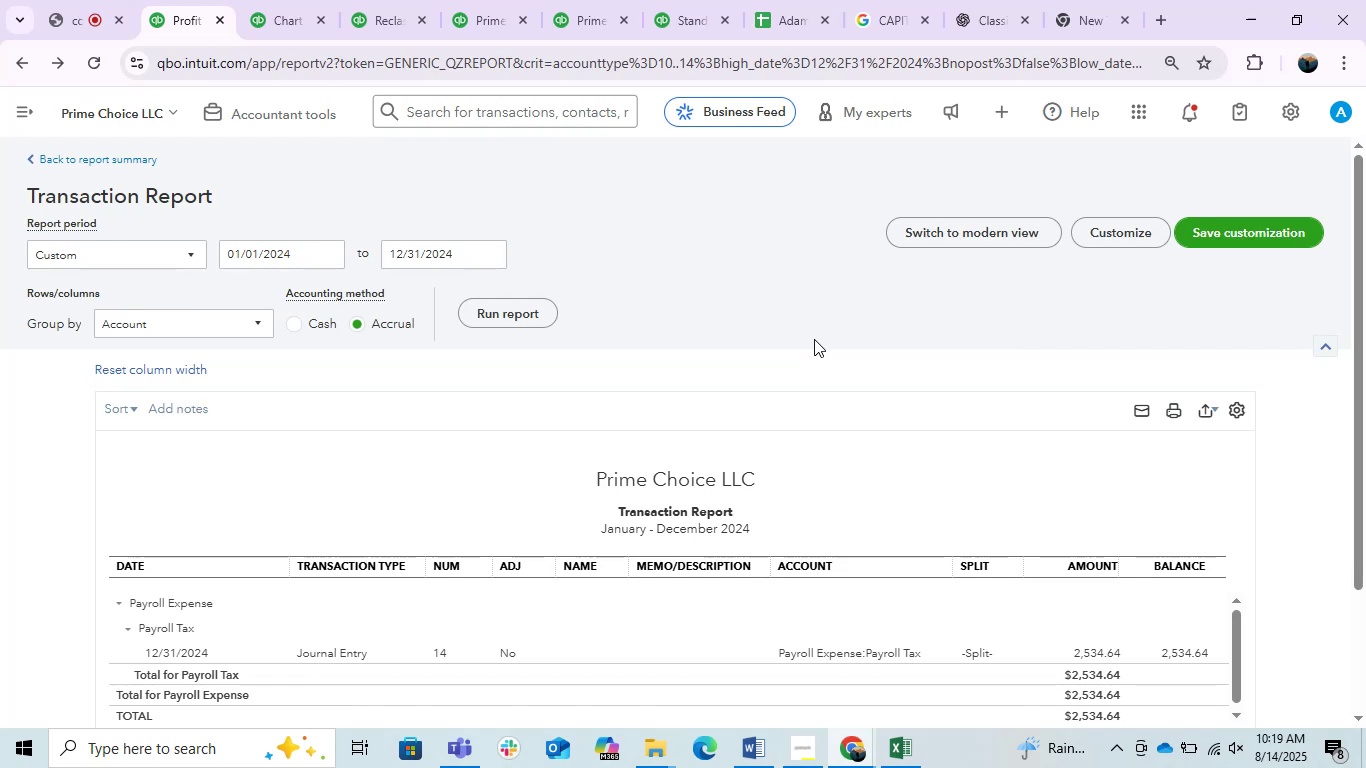 
scroll: coordinate [627, 517], scroll_direction: down, amount: 9.0
 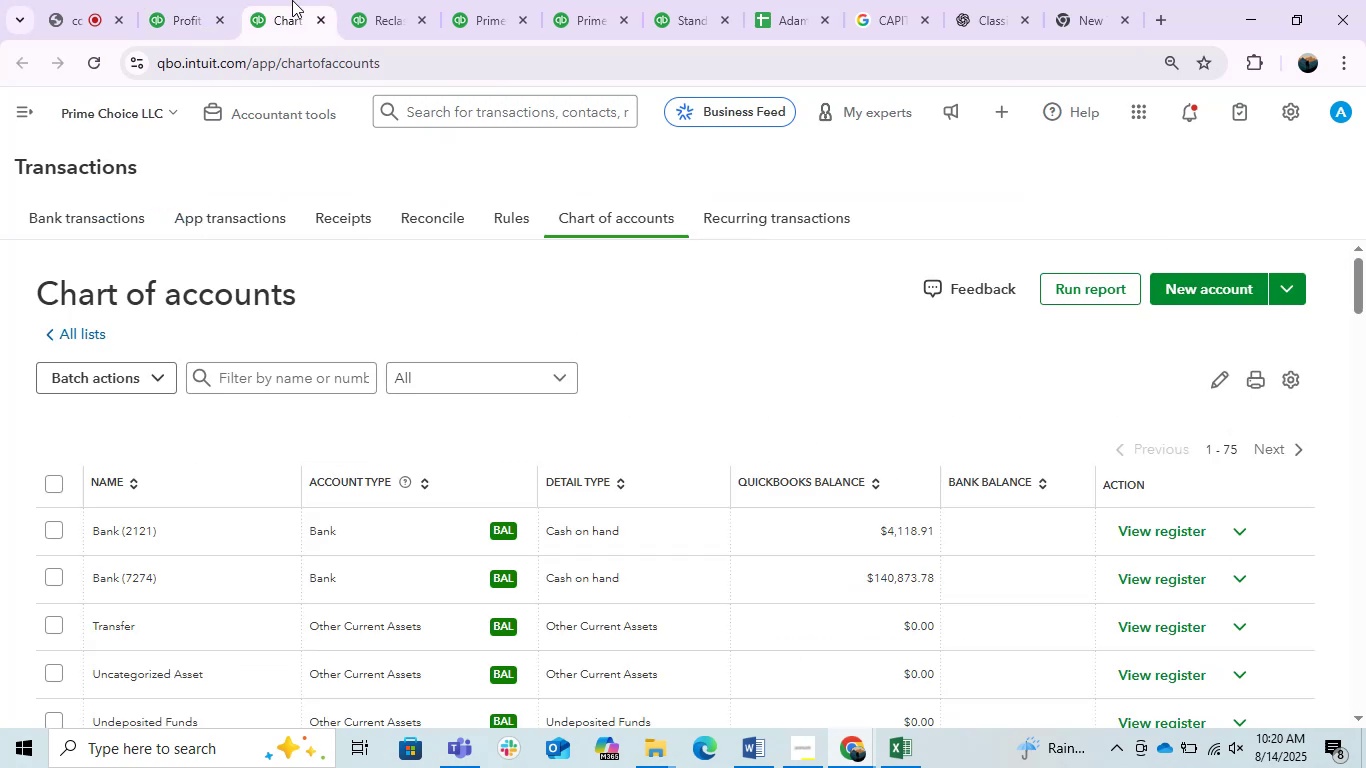 
double_click([394, 0])
 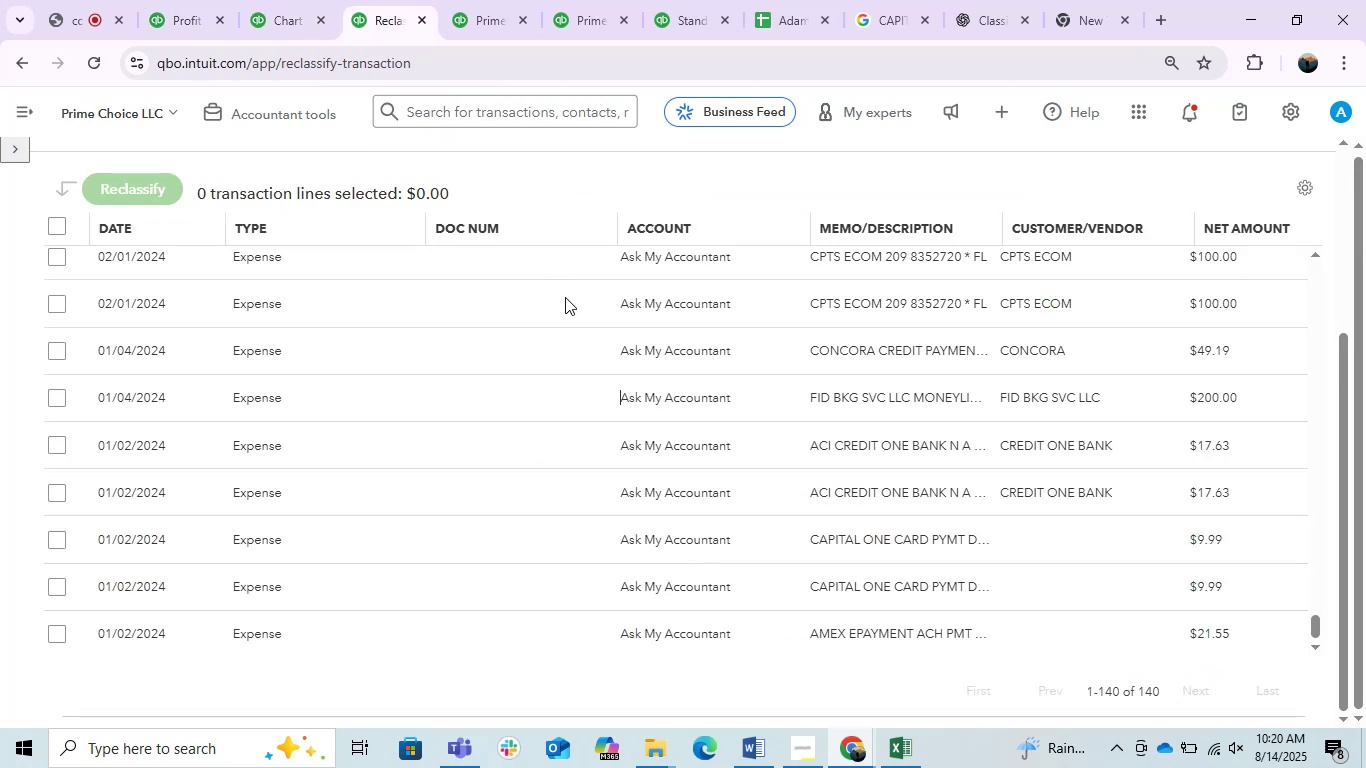 
scroll: coordinate [622, 451], scroll_direction: up, amount: 7.0
 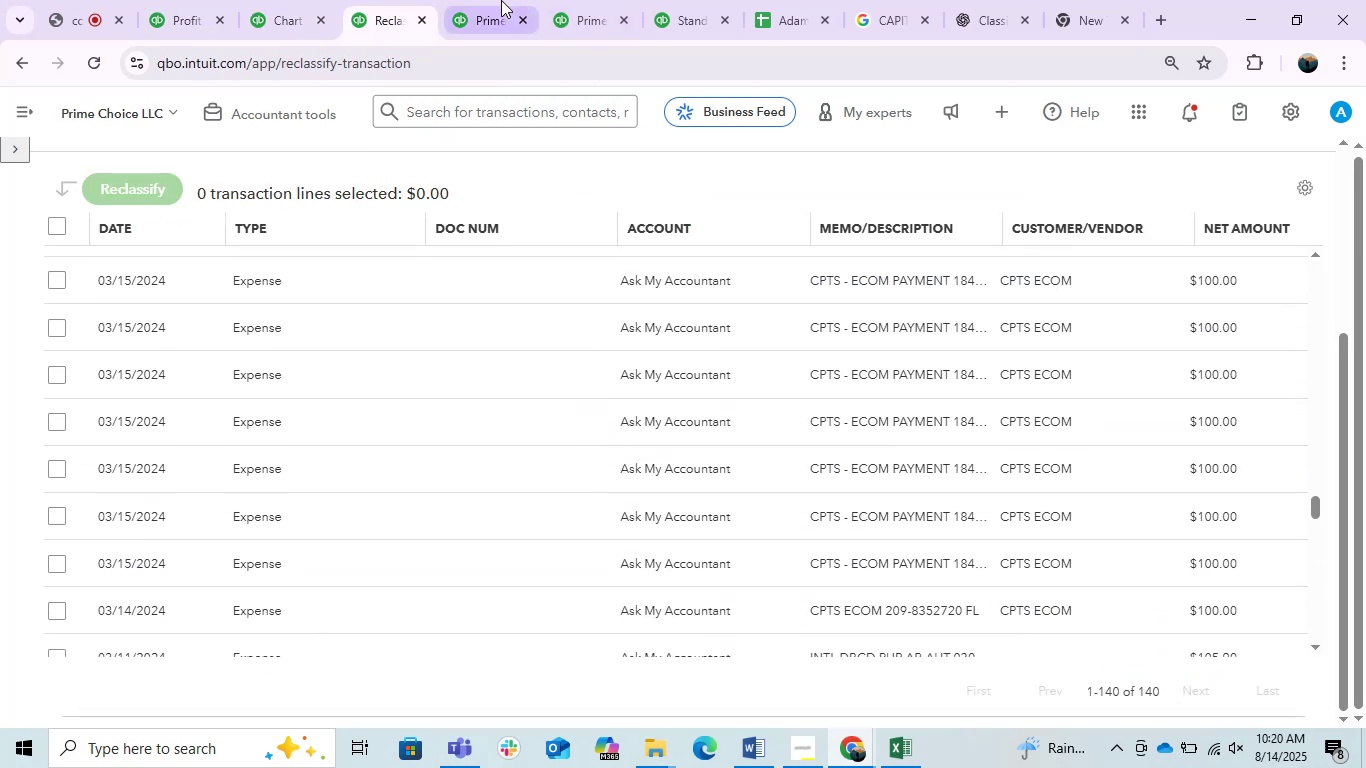 
left_click([487, 0])
 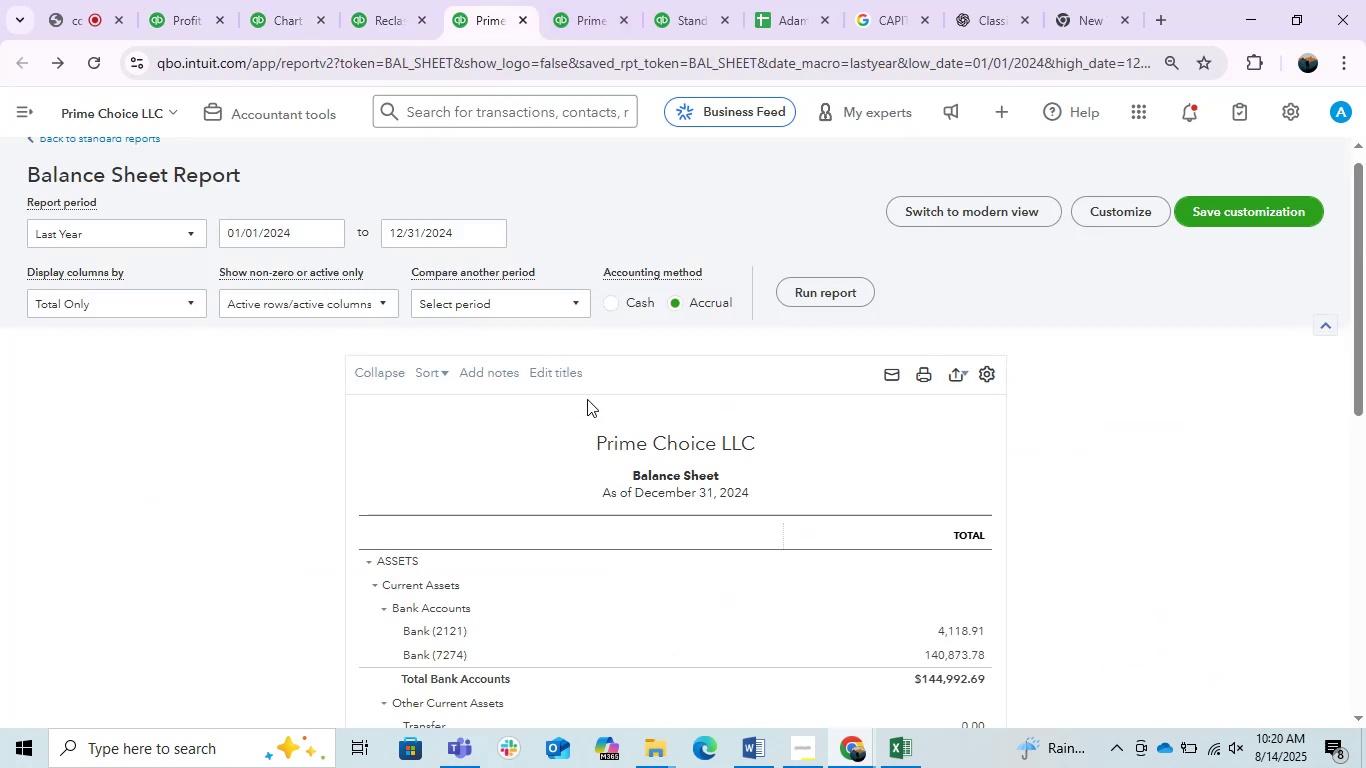 
scroll: coordinate [619, 426], scroll_direction: up, amount: 1.0
 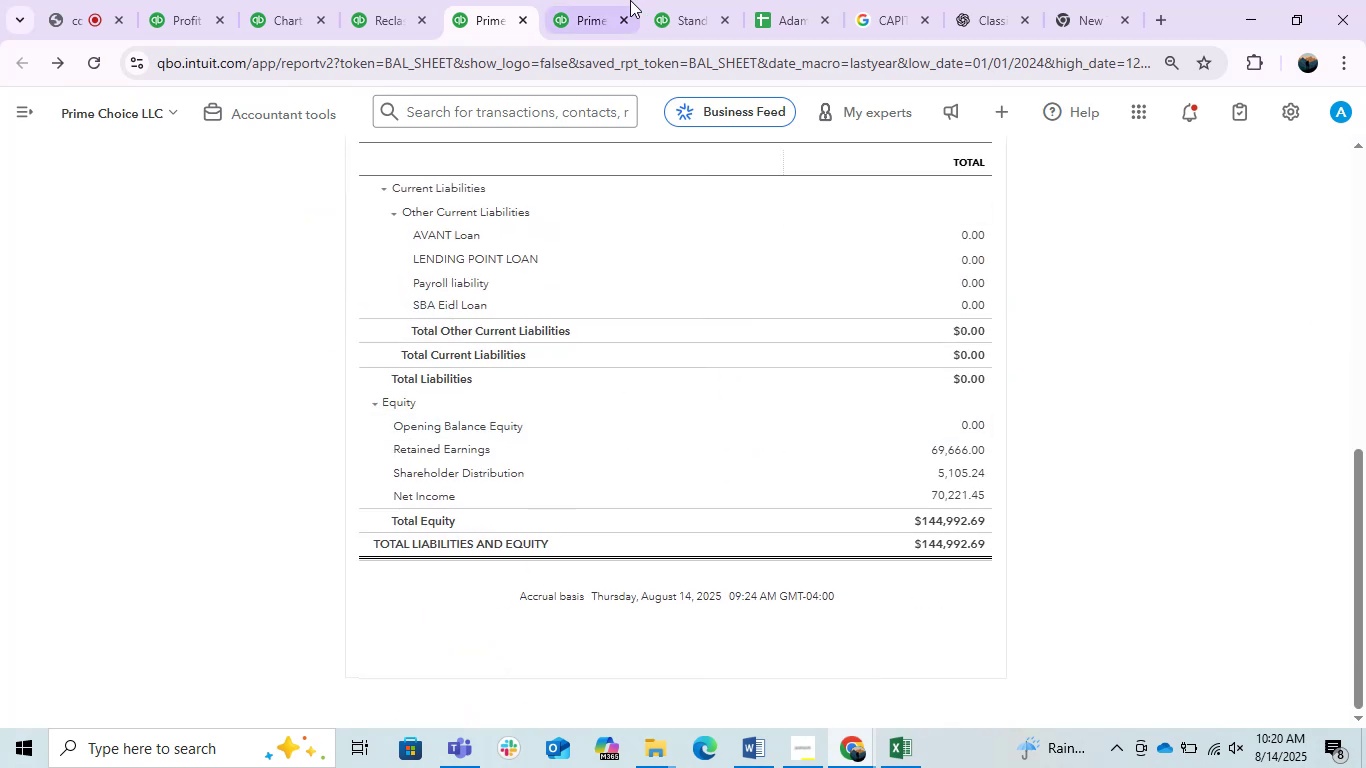 
left_click([624, 0])
 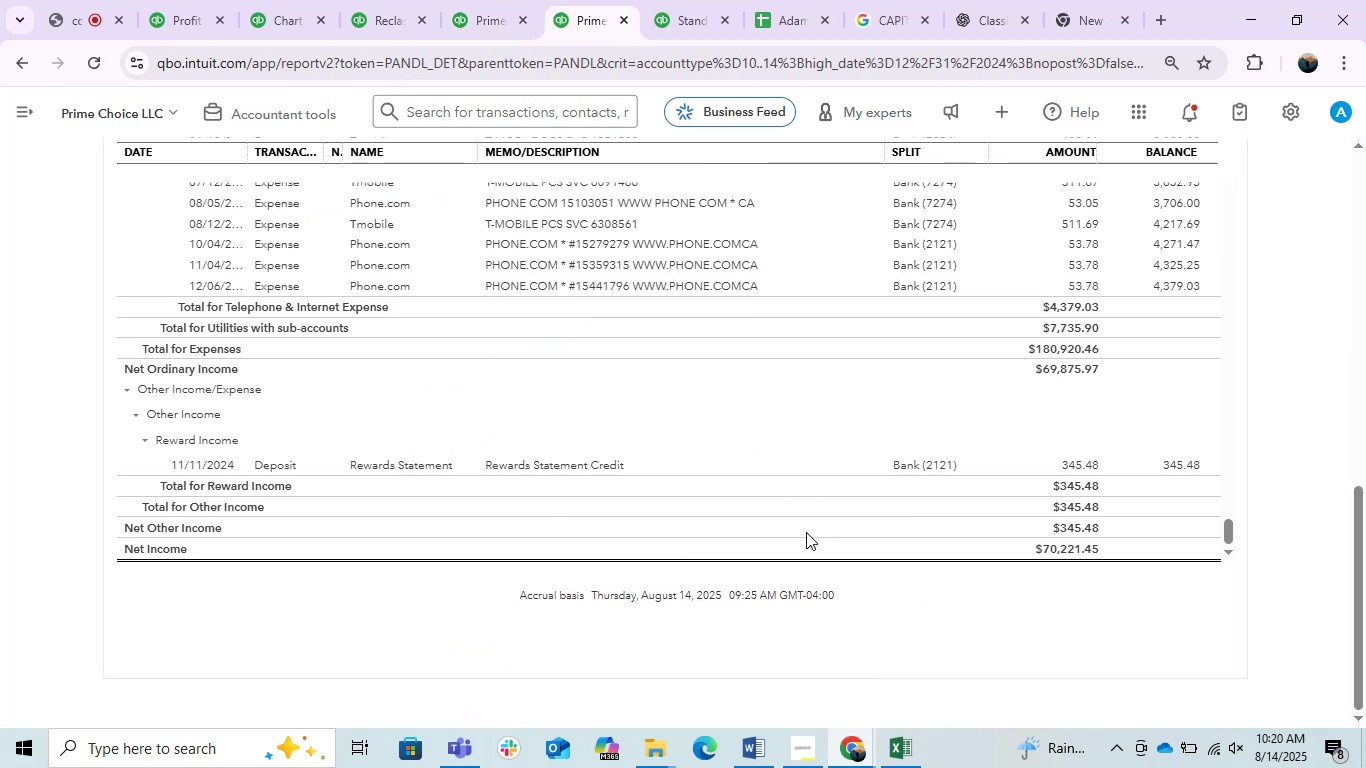 
scroll: coordinate [1210, 450], scroll_direction: up, amount: 8.0
 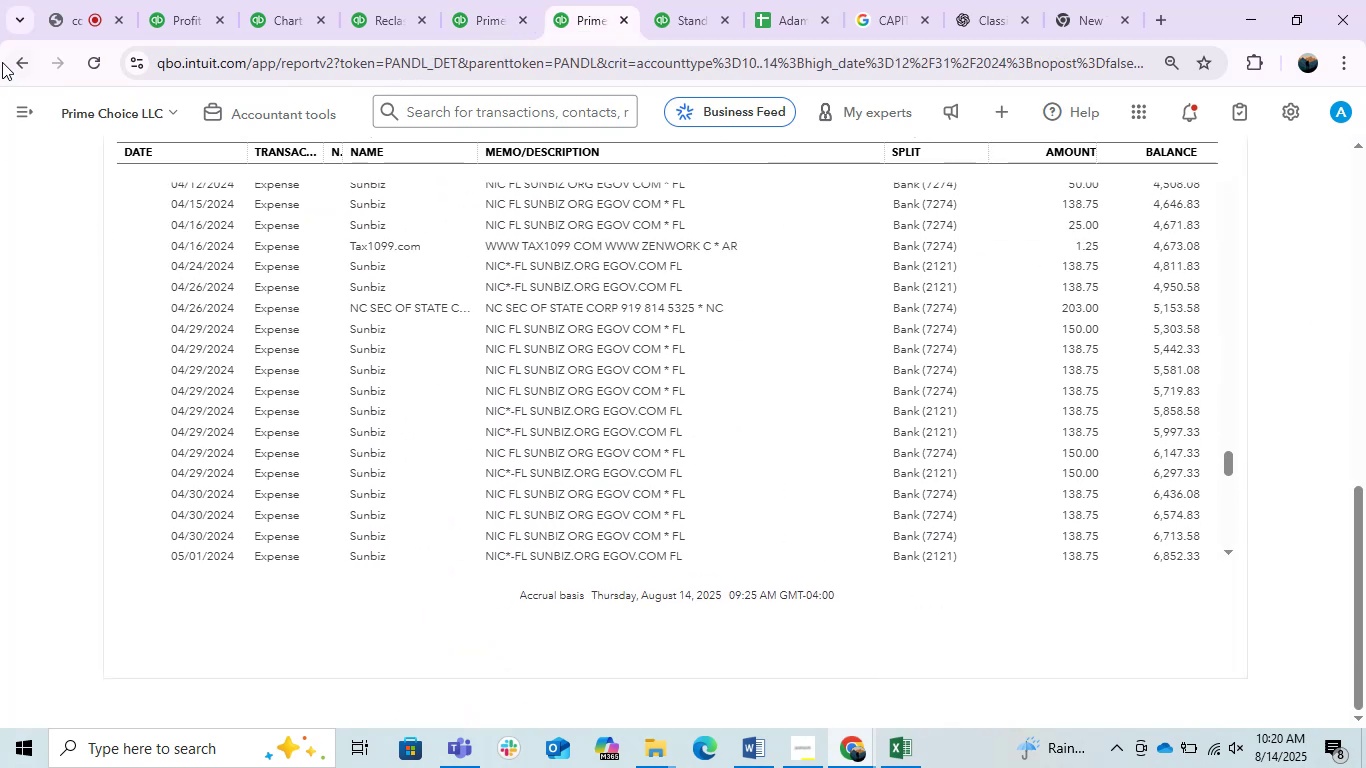 
left_click([2, 62])
 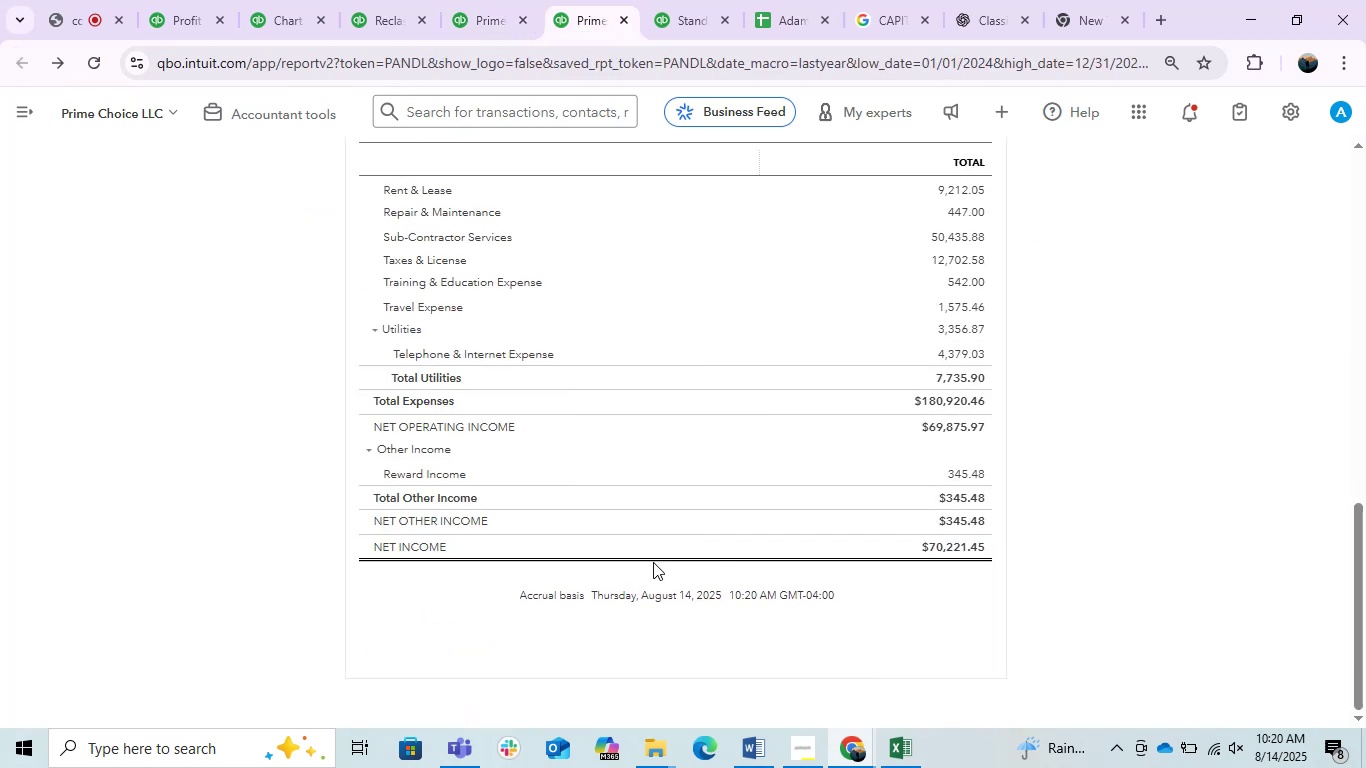 
scroll: coordinate [1260, 448], scroll_direction: up, amount: 4.0
 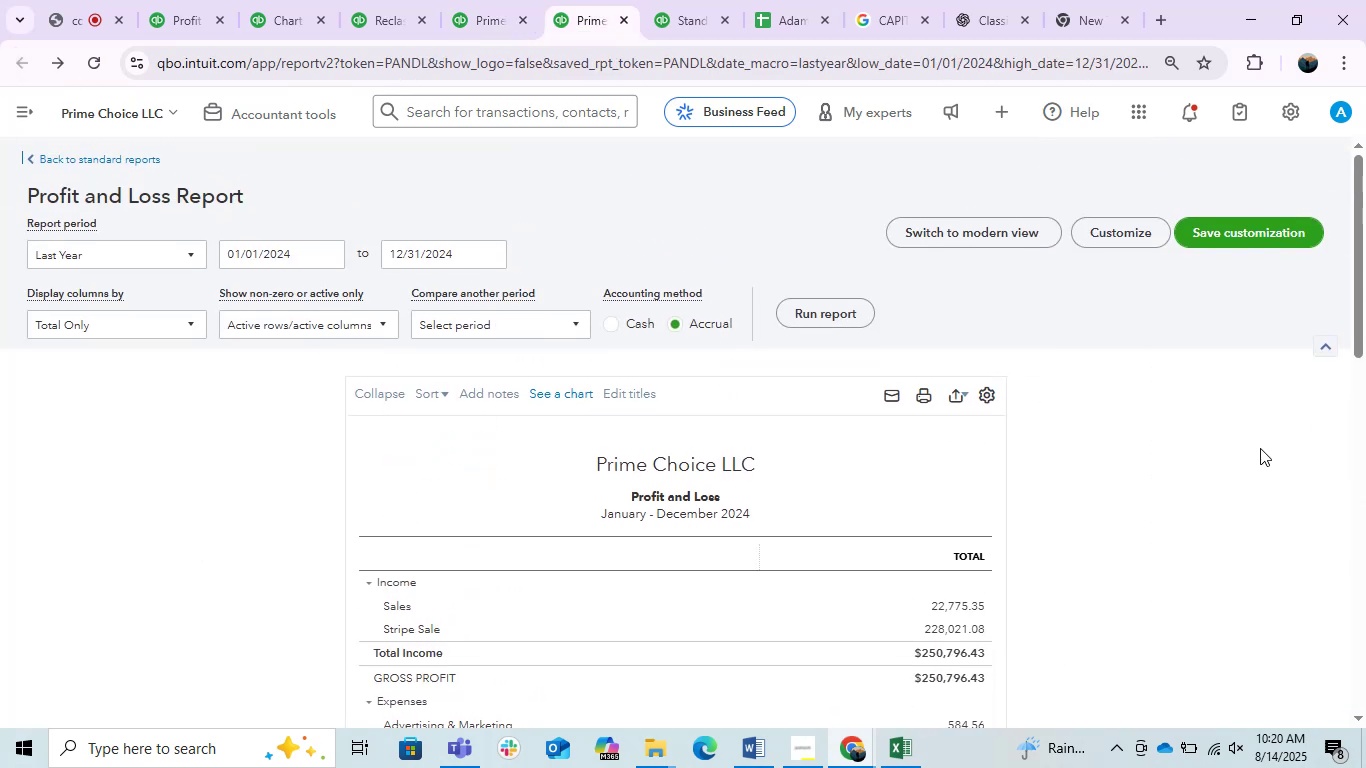 
scroll: coordinate [1260, 448], scroll_direction: down, amount: 1.0
 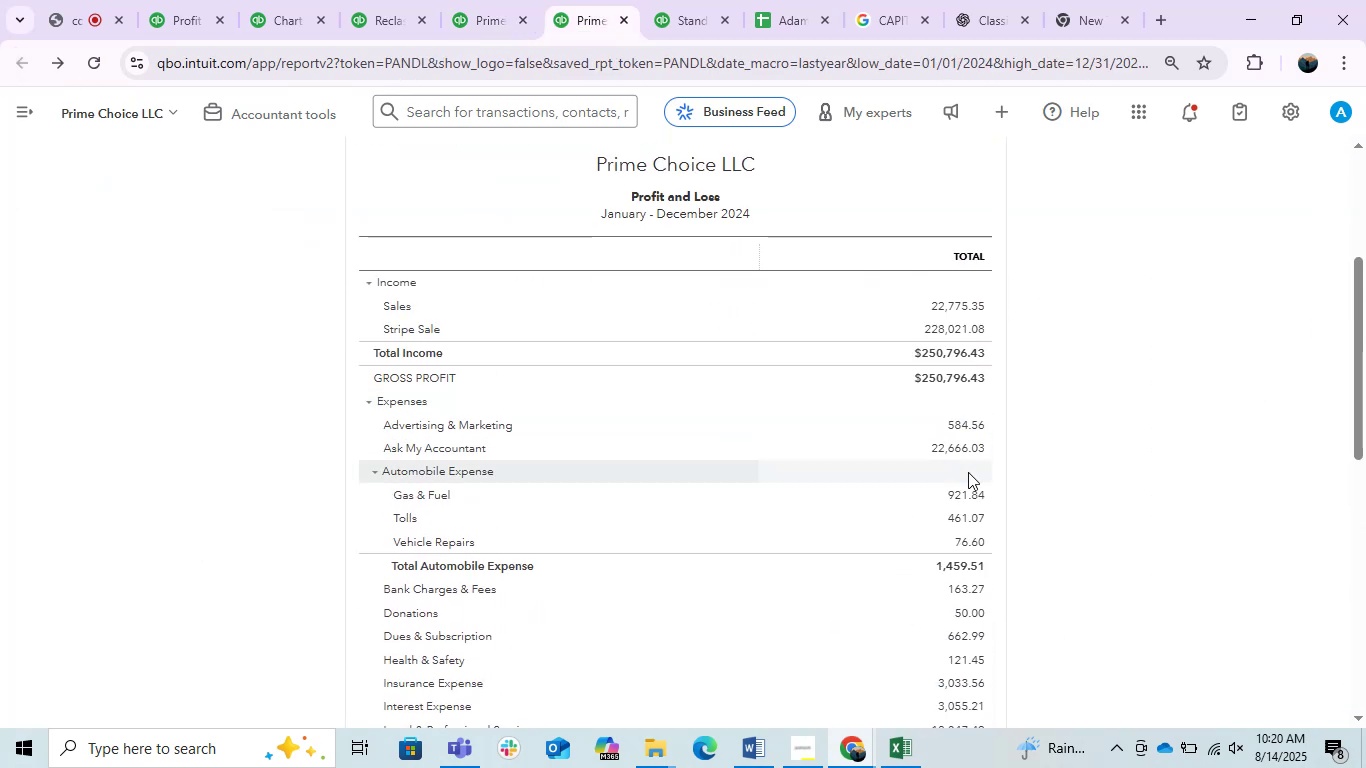 
left_click([976, 443])
 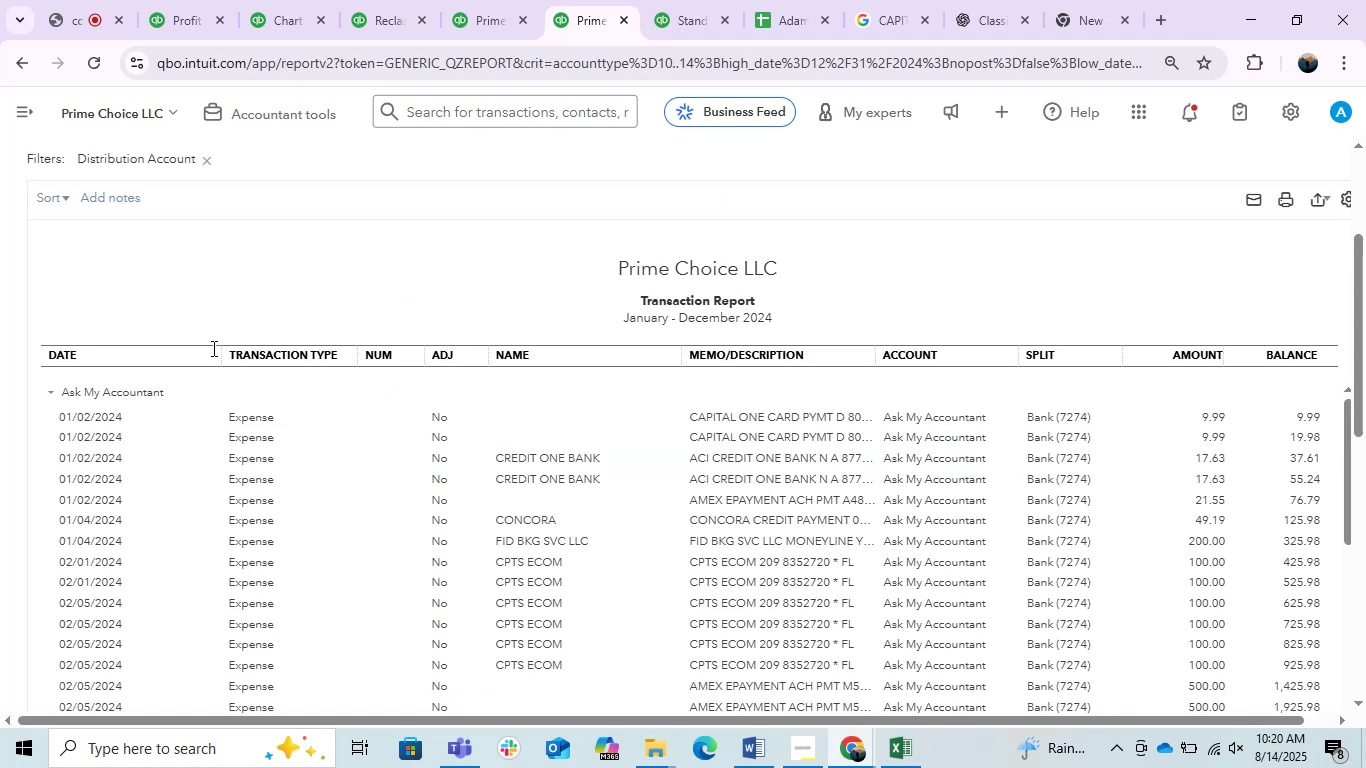 
left_click_drag(start_coordinate=[217, 356], to_coordinate=[134, 371])
 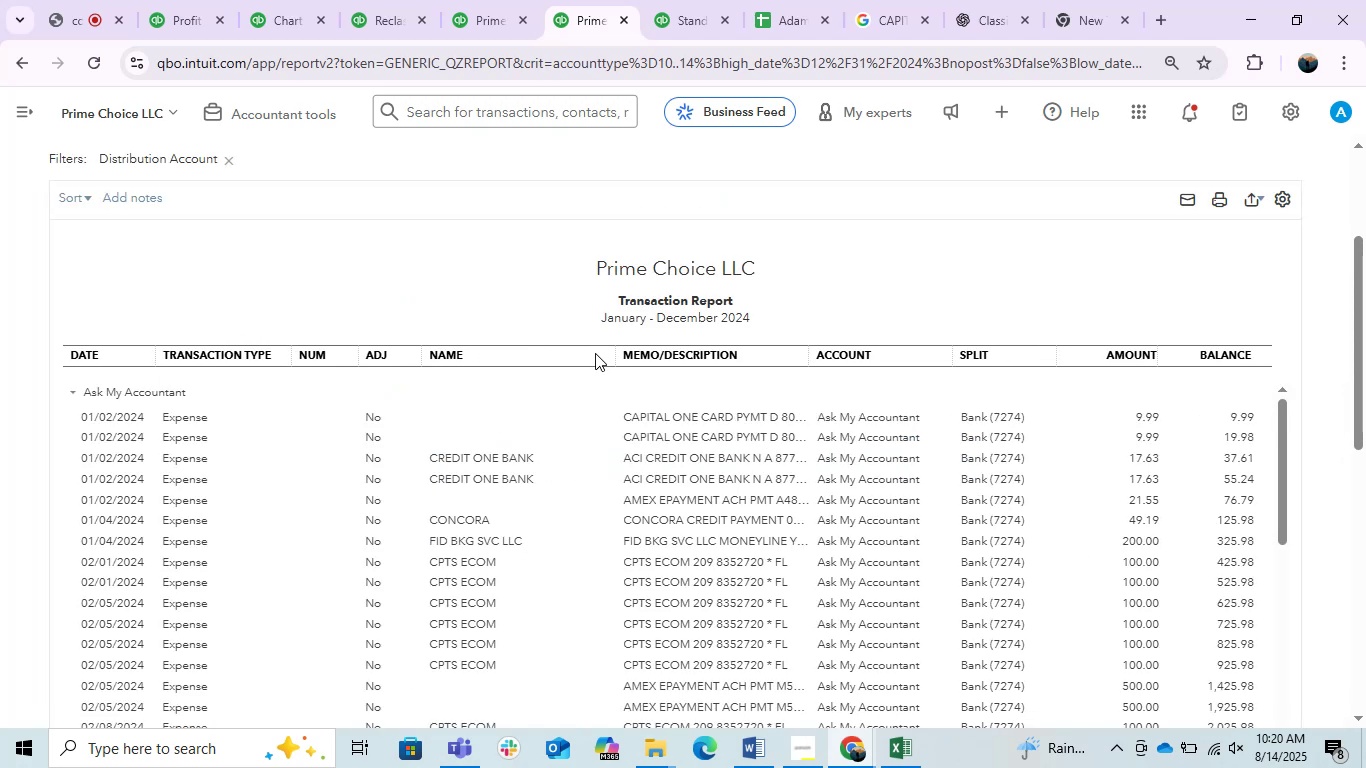 
left_click_drag(start_coordinate=[611, 358], to_coordinate=[539, 369])
 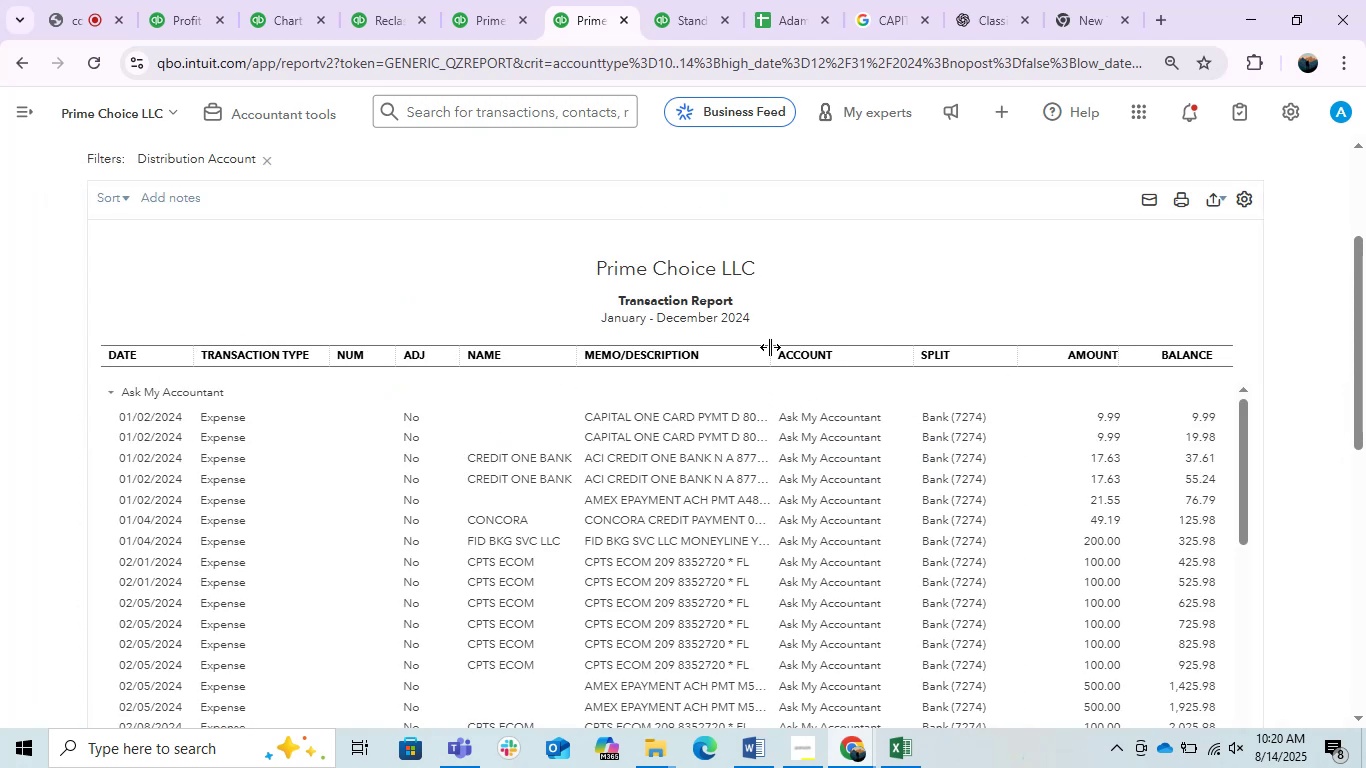 
left_click_drag(start_coordinate=[761, 351], to_coordinate=[918, 377])
 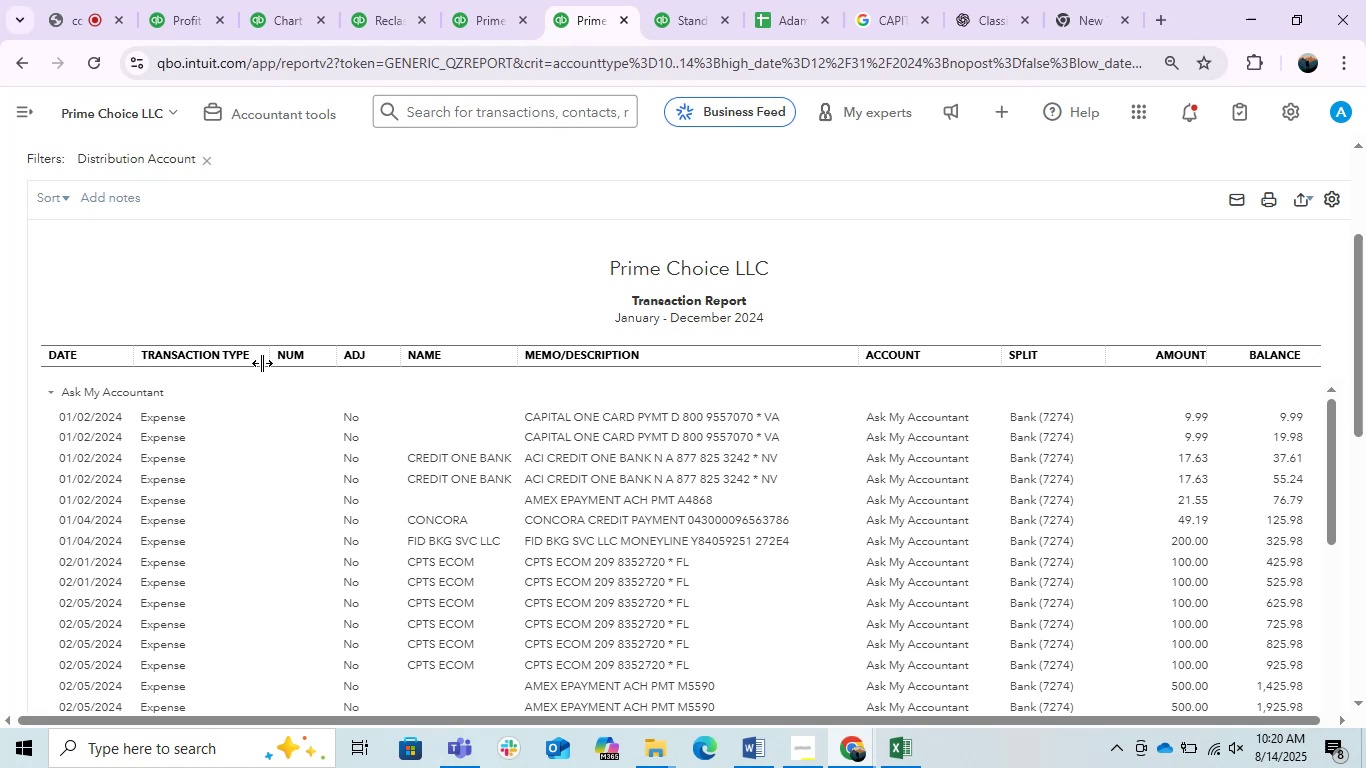 
left_click_drag(start_coordinate=[264, 363], to_coordinate=[212, 365])
 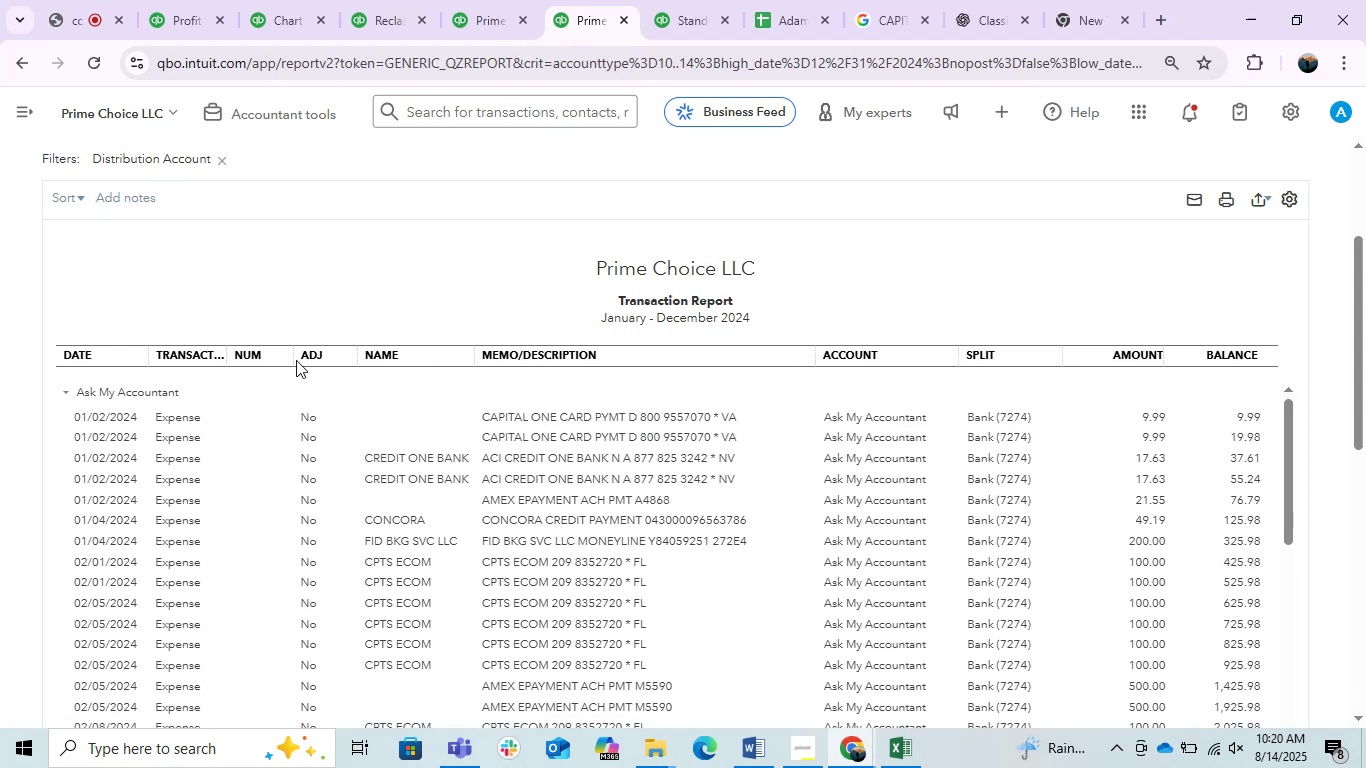 
left_click_drag(start_coordinate=[291, 360], to_coordinate=[259, 360])
 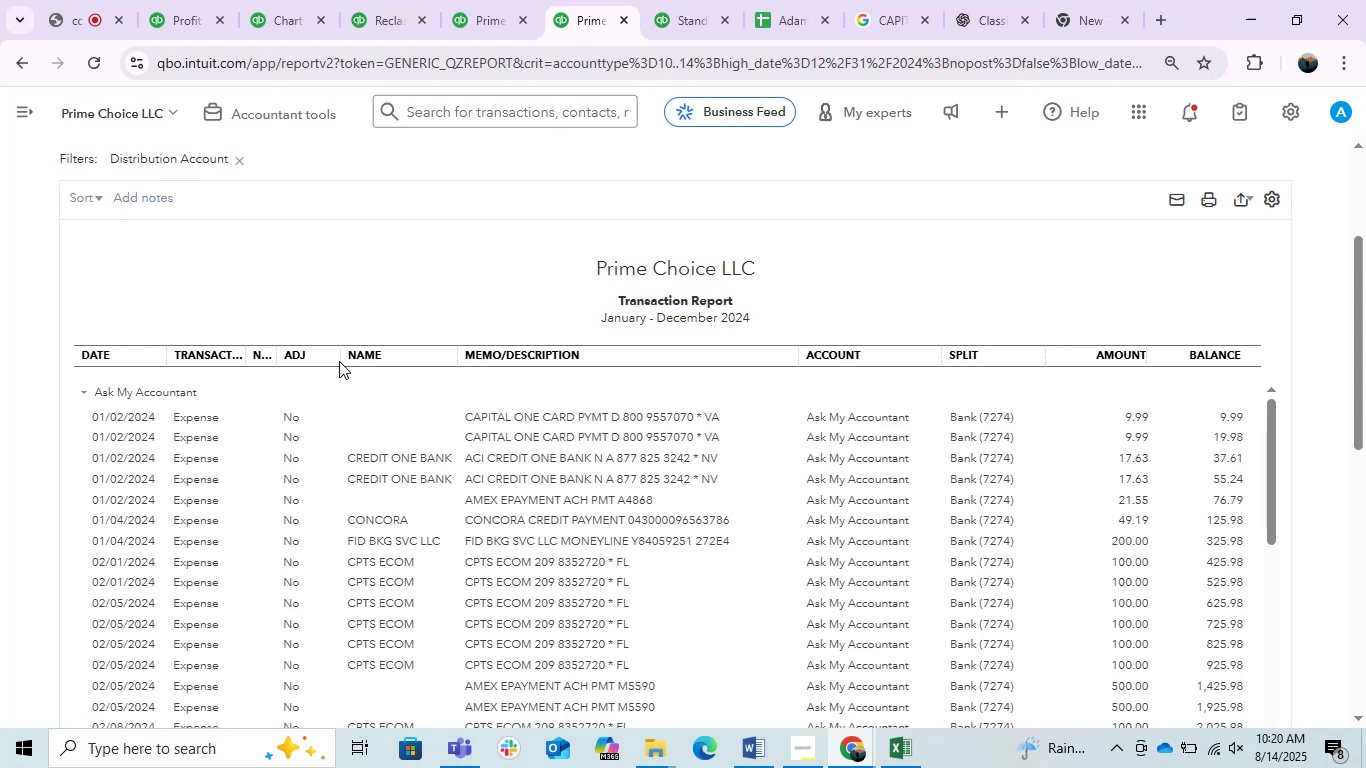 
left_click_drag(start_coordinate=[337, 361], to_coordinate=[284, 371])
 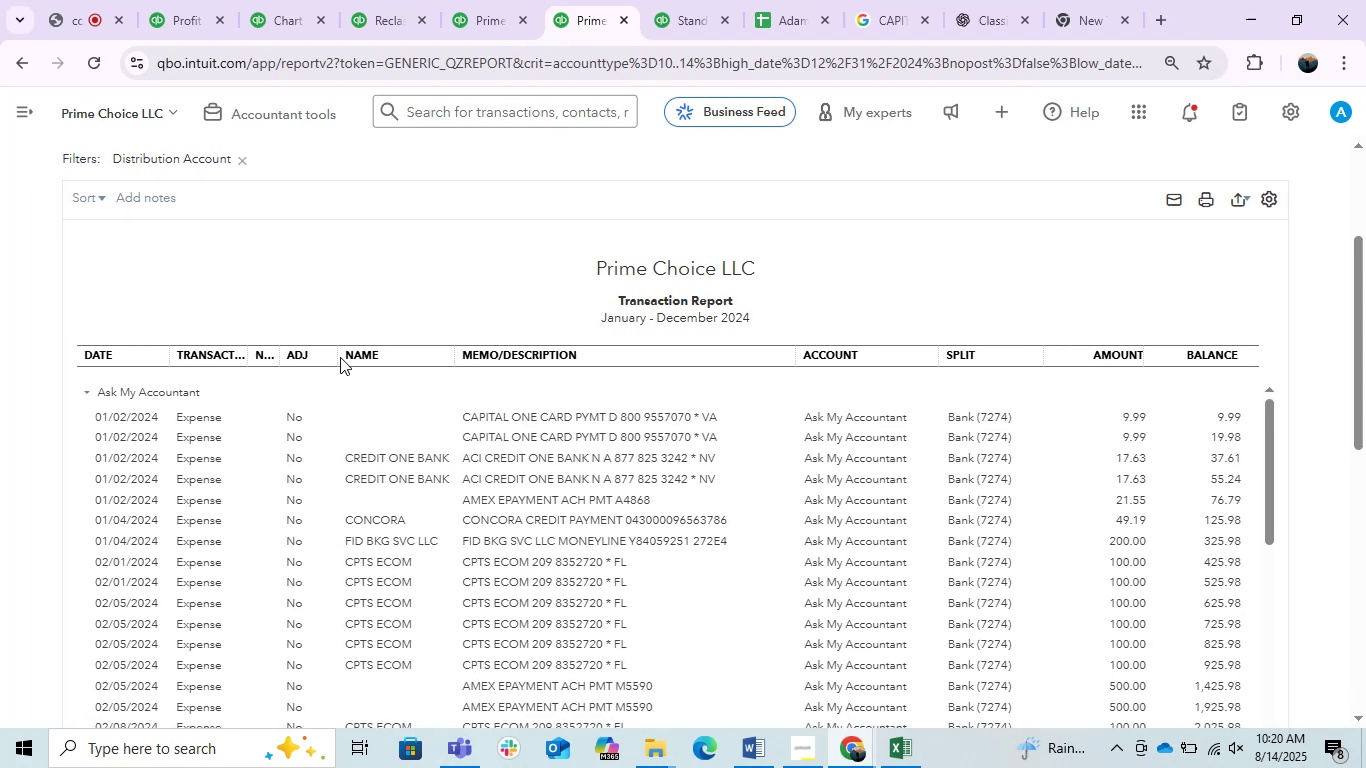 
left_click_drag(start_coordinate=[334, 356], to_coordinate=[316, 356])
 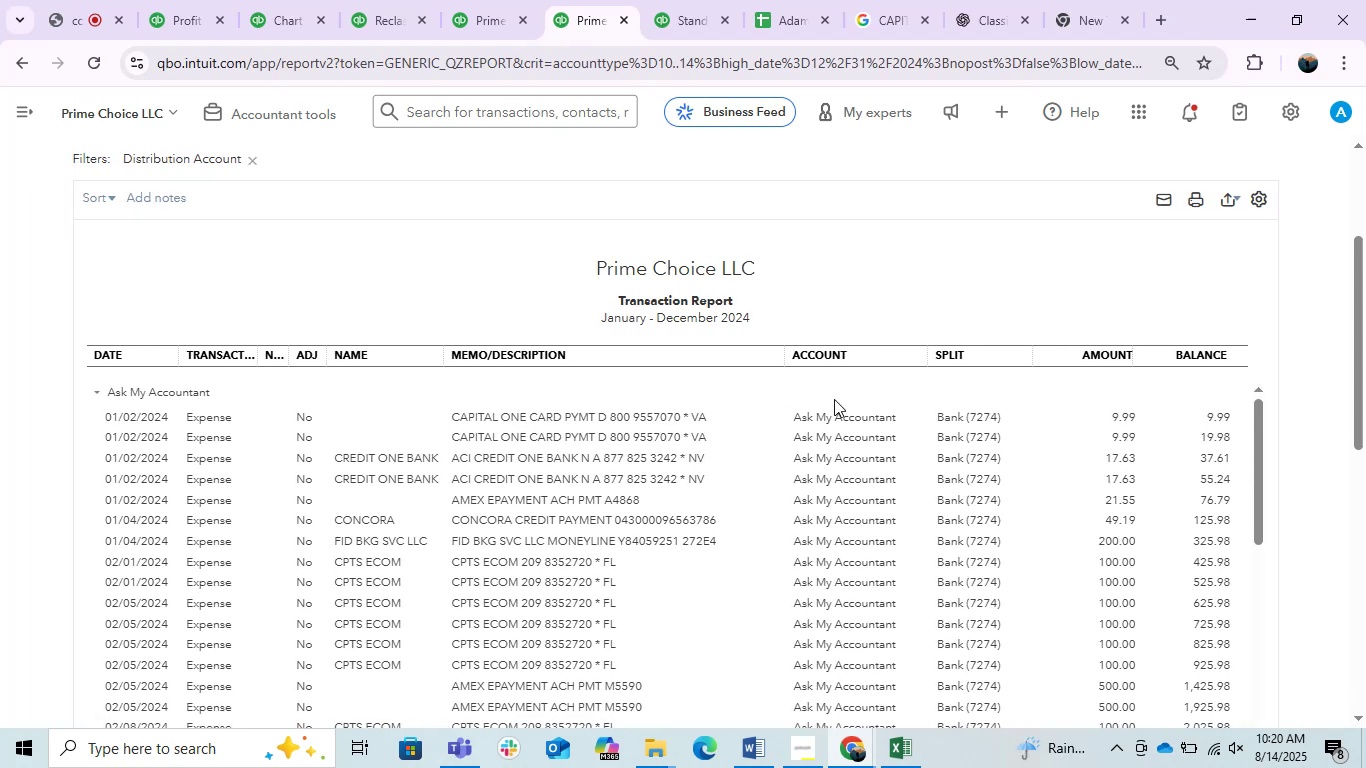 
scroll: coordinate [1310, 468], scroll_direction: up, amount: 2.0
 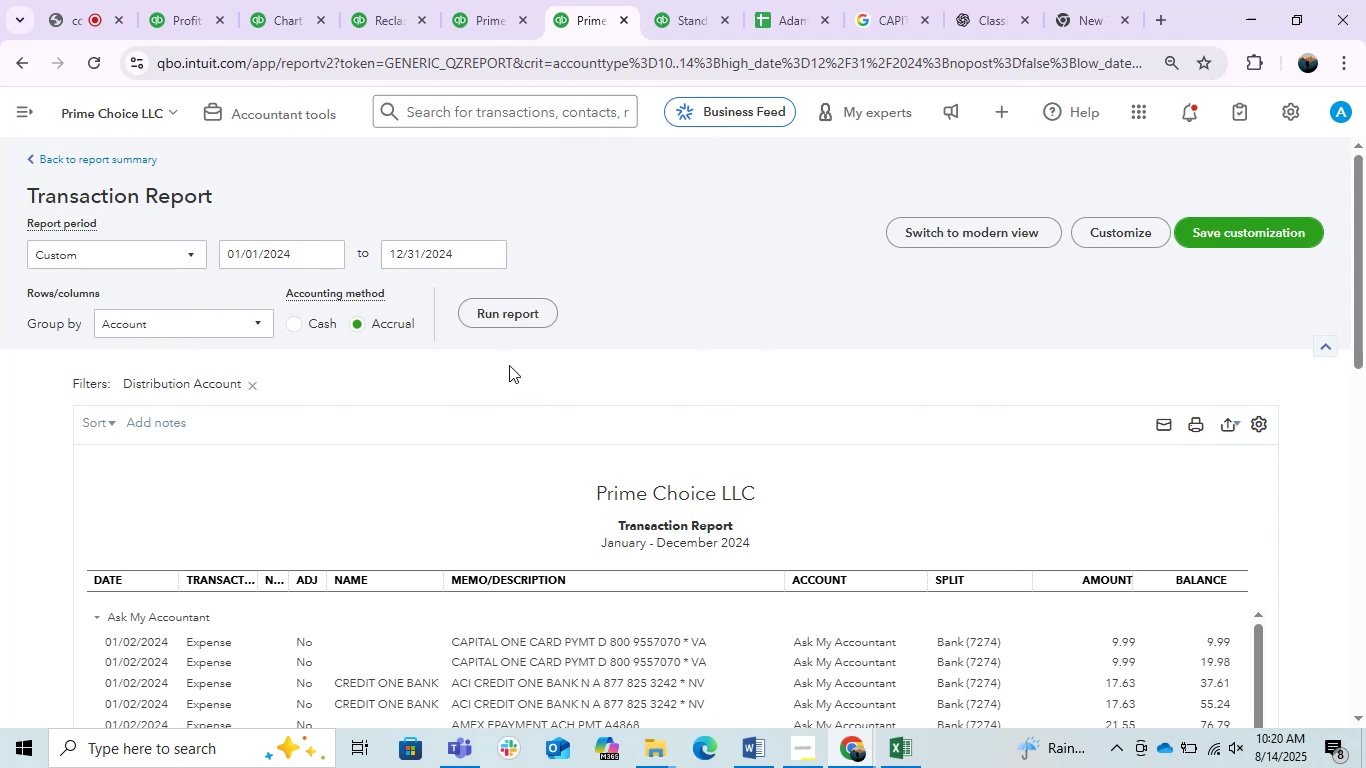 
left_click([521, 307])
 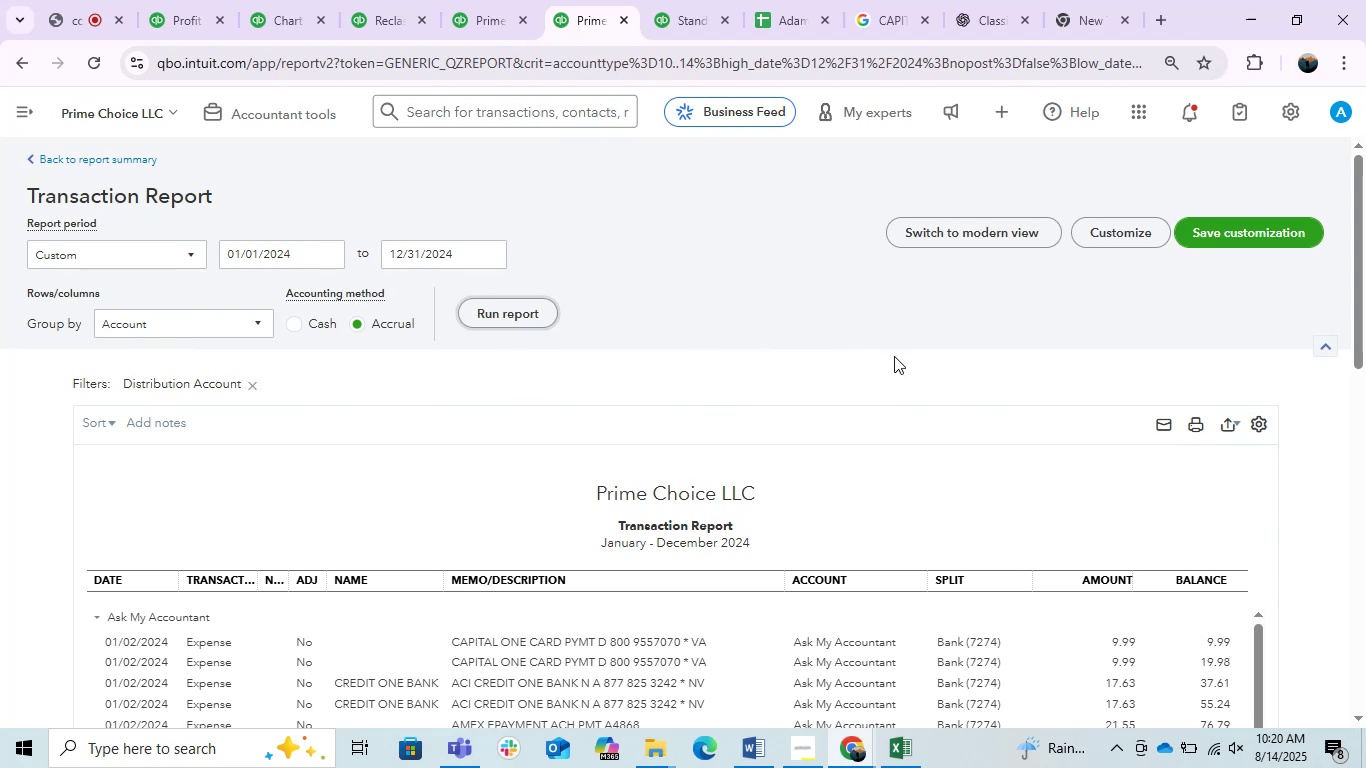 
scroll: coordinate [894, 356], scroll_direction: down, amount: 2.0
 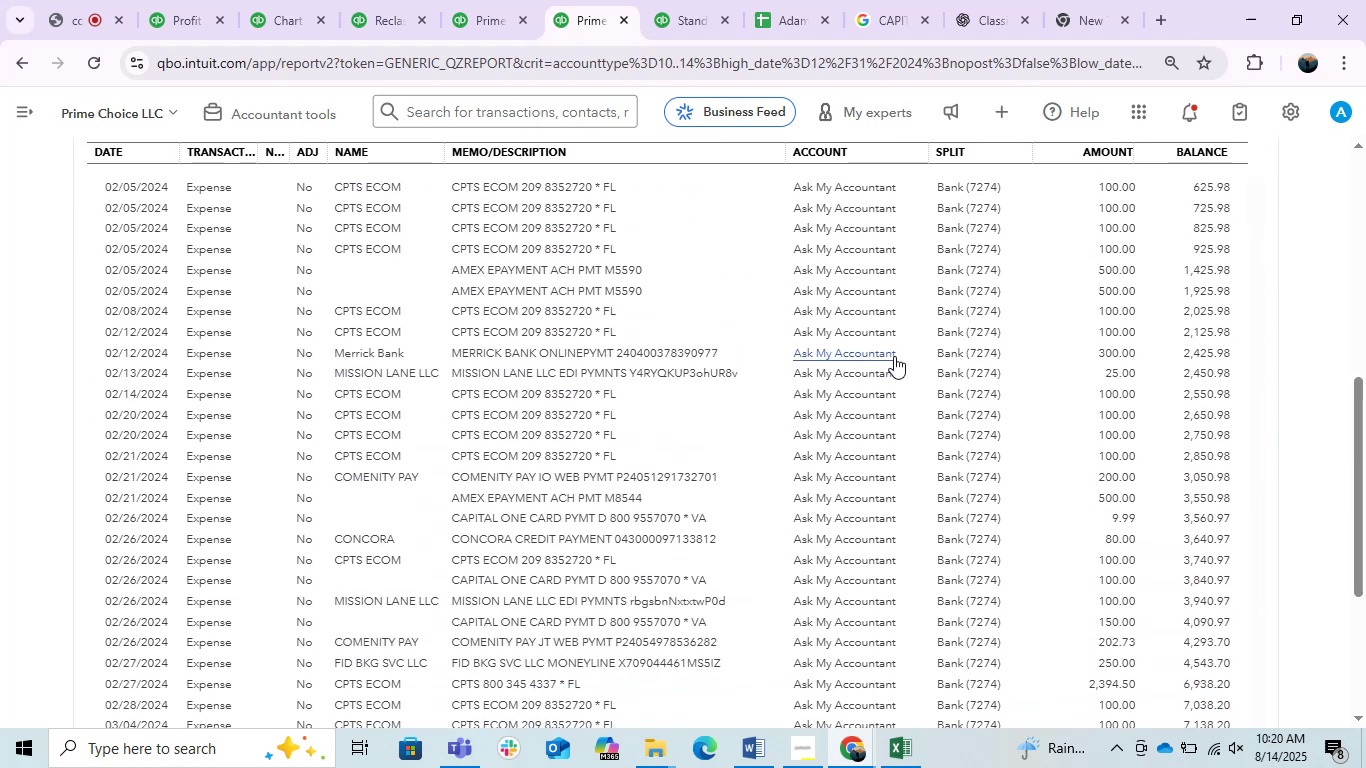 
scroll: coordinate [894, 356], scroll_direction: up, amount: 3.0
 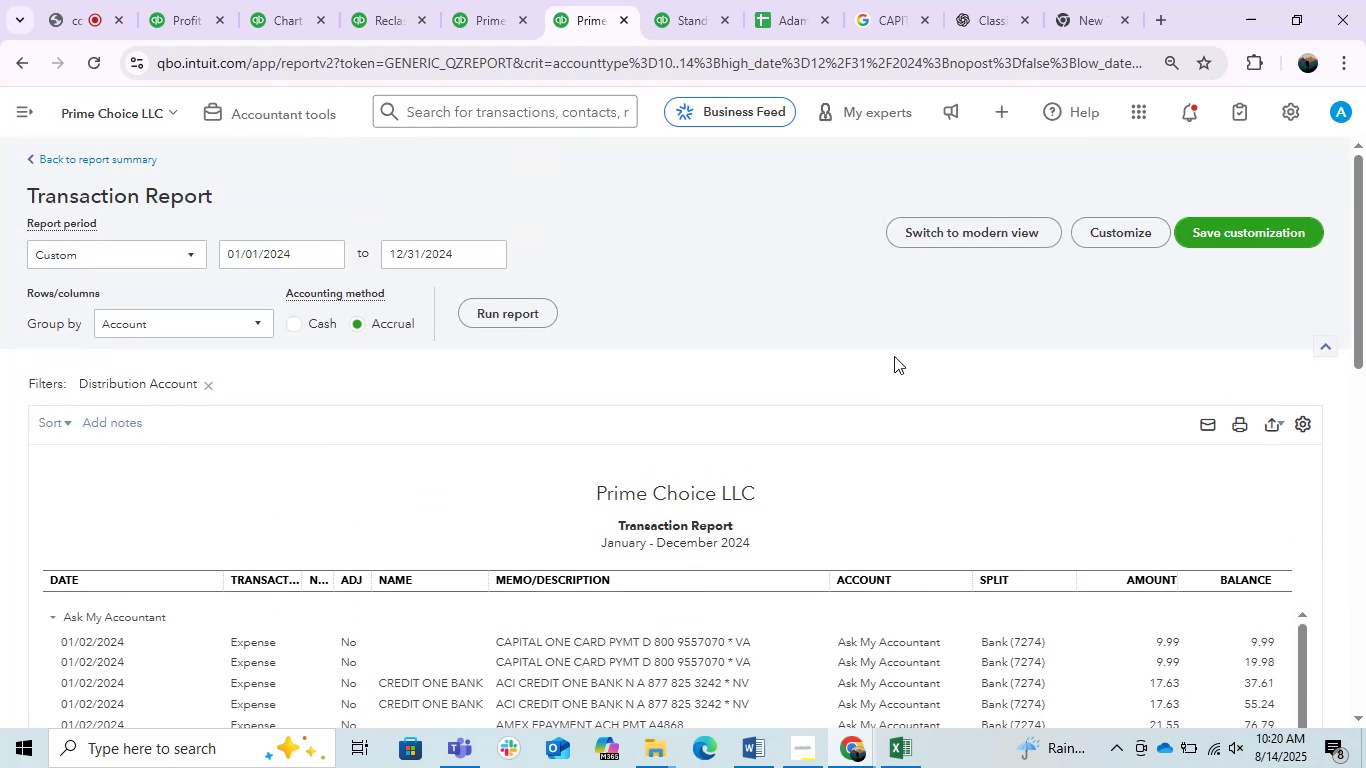 
scroll: coordinate [894, 356], scroll_direction: down, amount: 1.0
 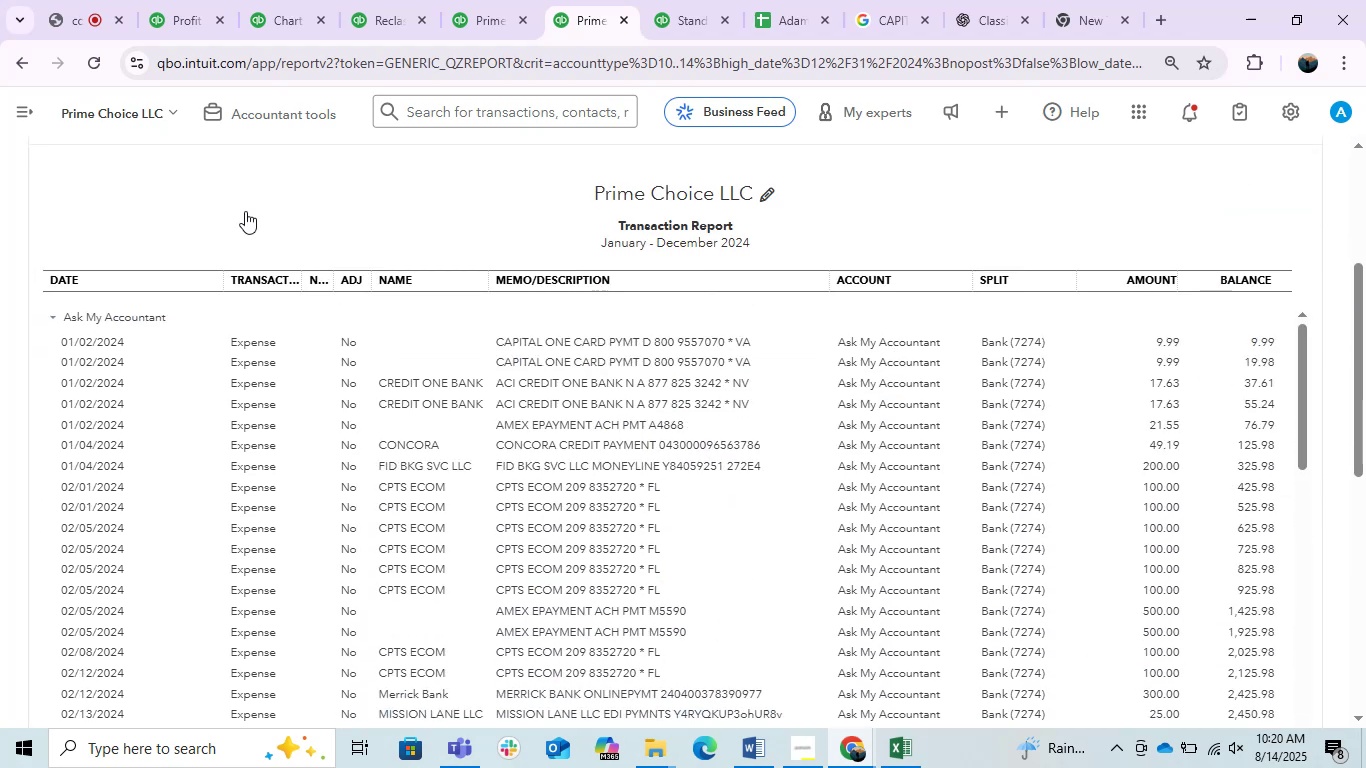 
scroll: coordinate [159, 300], scroll_direction: up, amount: 1.0
 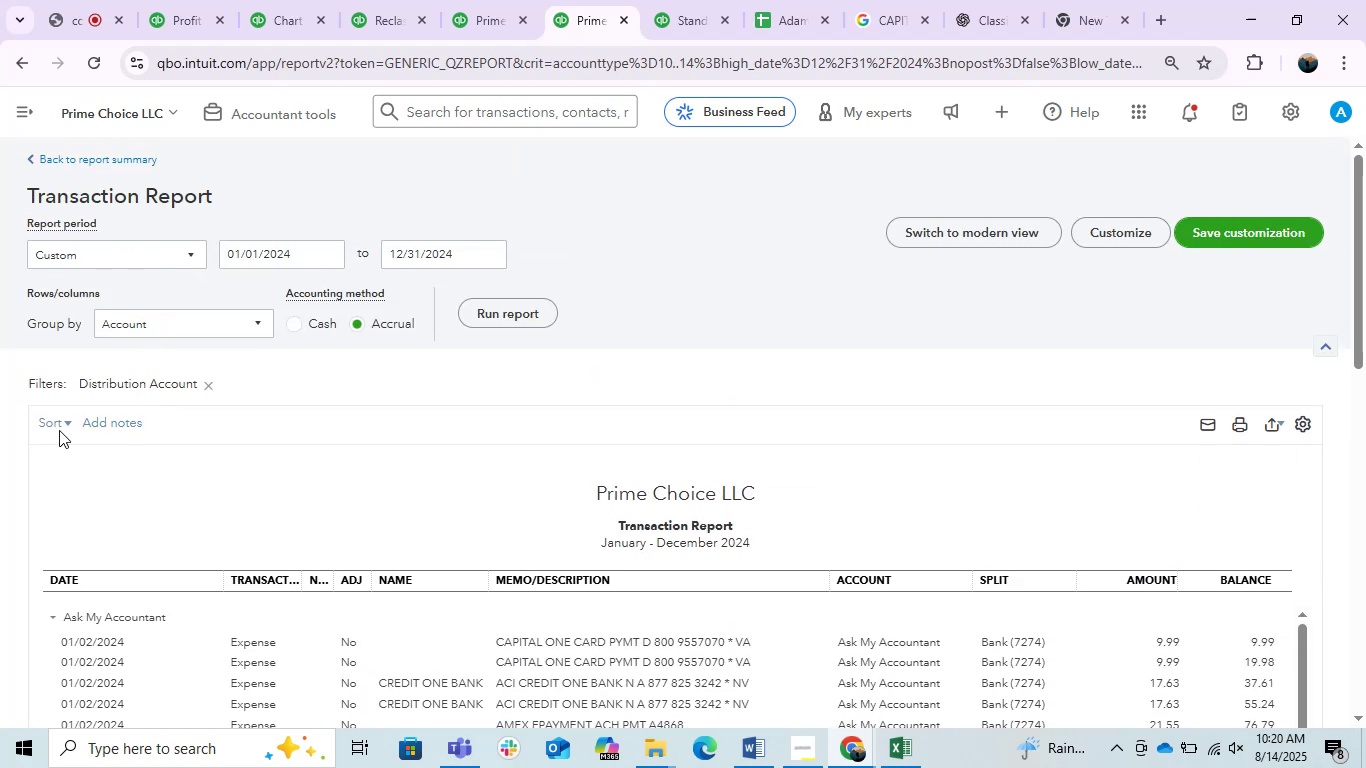 
left_click([55, 414])
 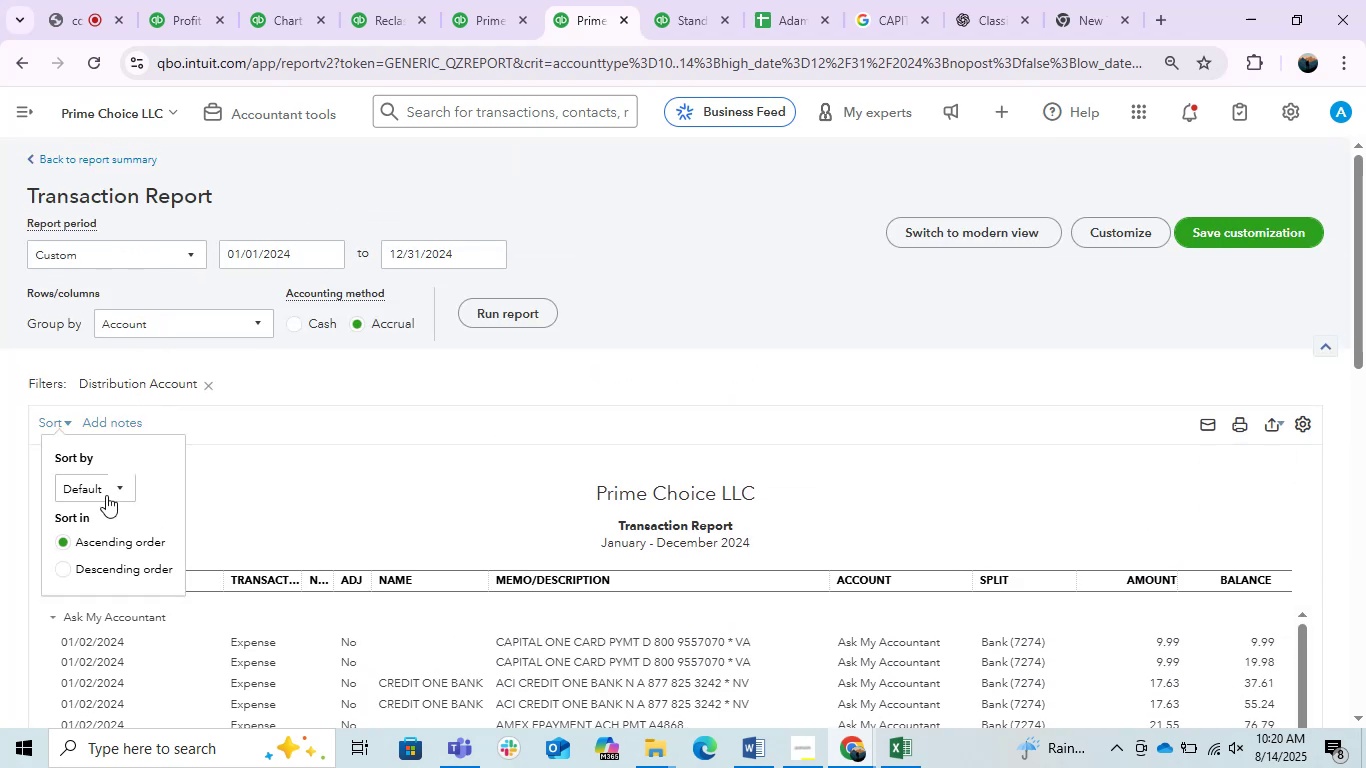 
left_click([106, 495])
 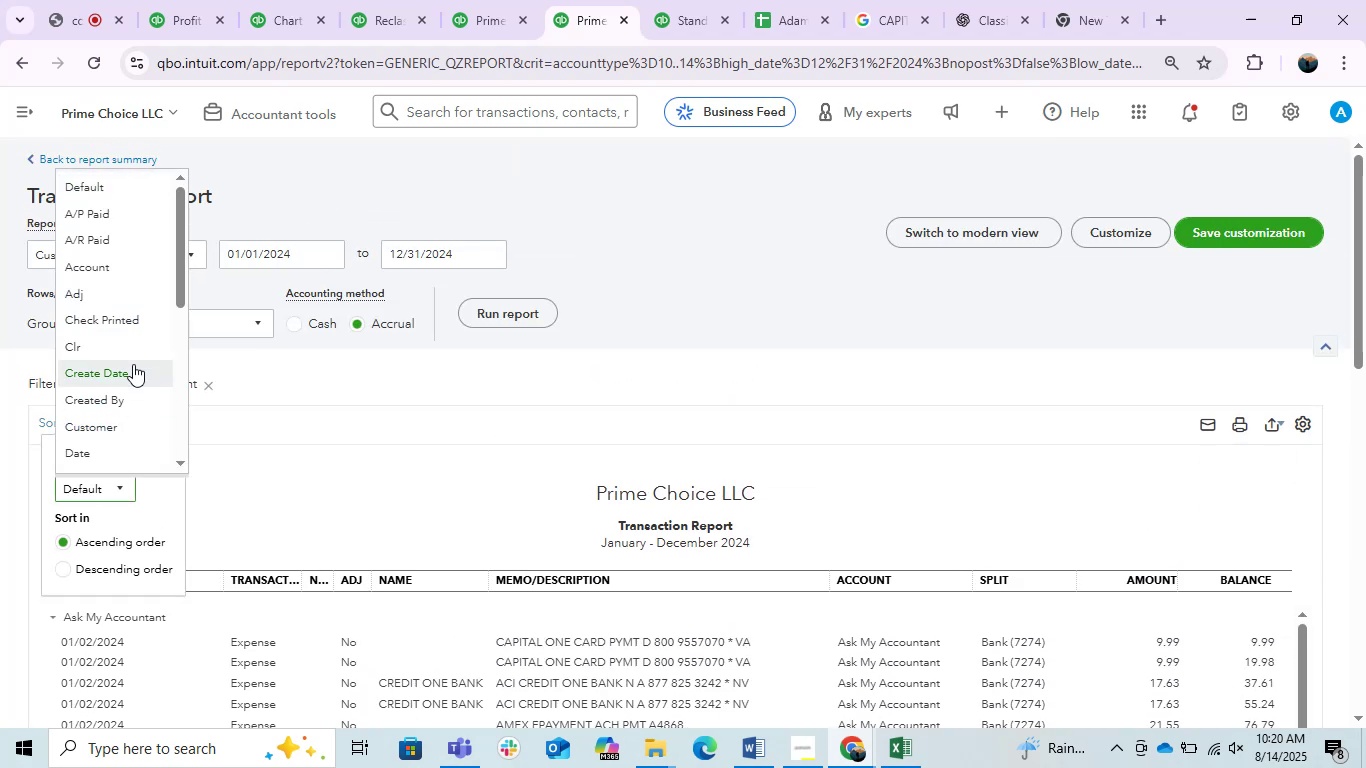 
scroll: coordinate [138, 328], scroll_direction: down, amount: 2.0
 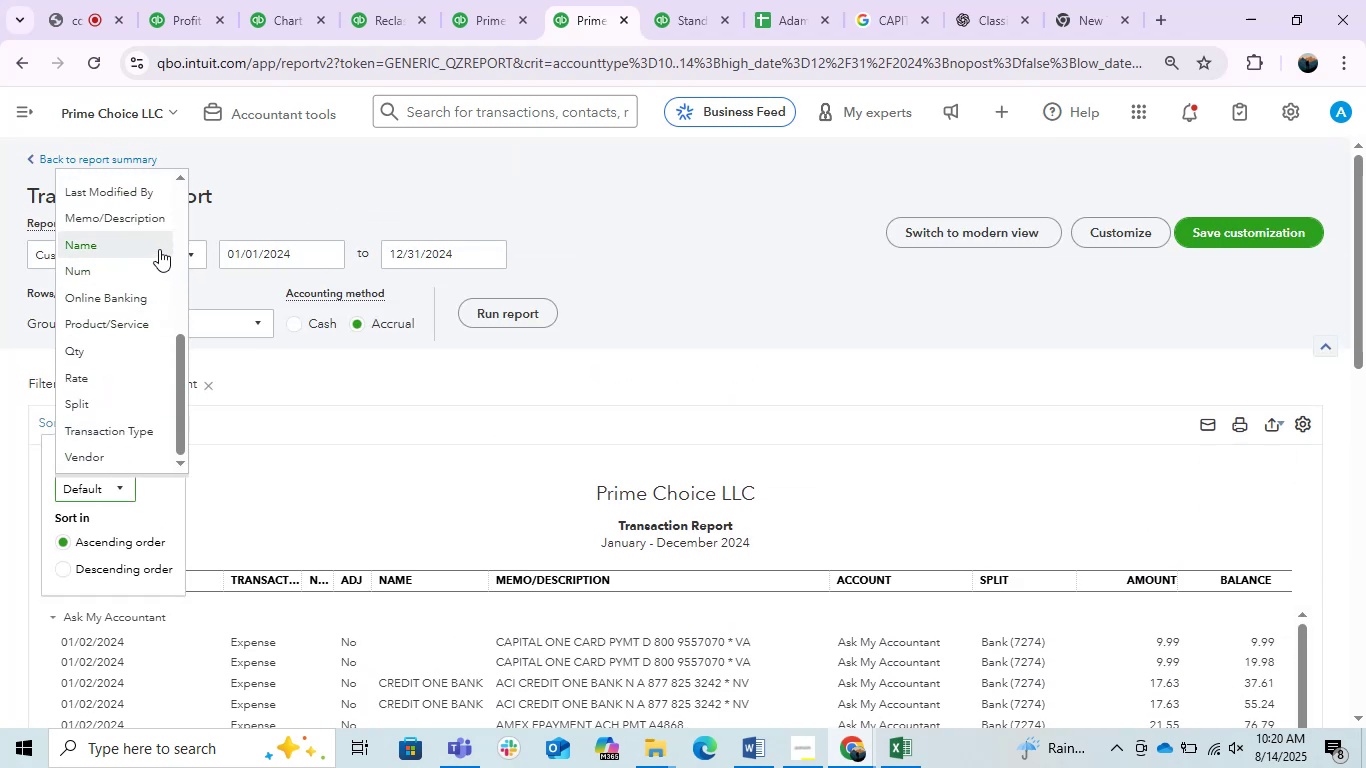 
left_click([141, 222])
 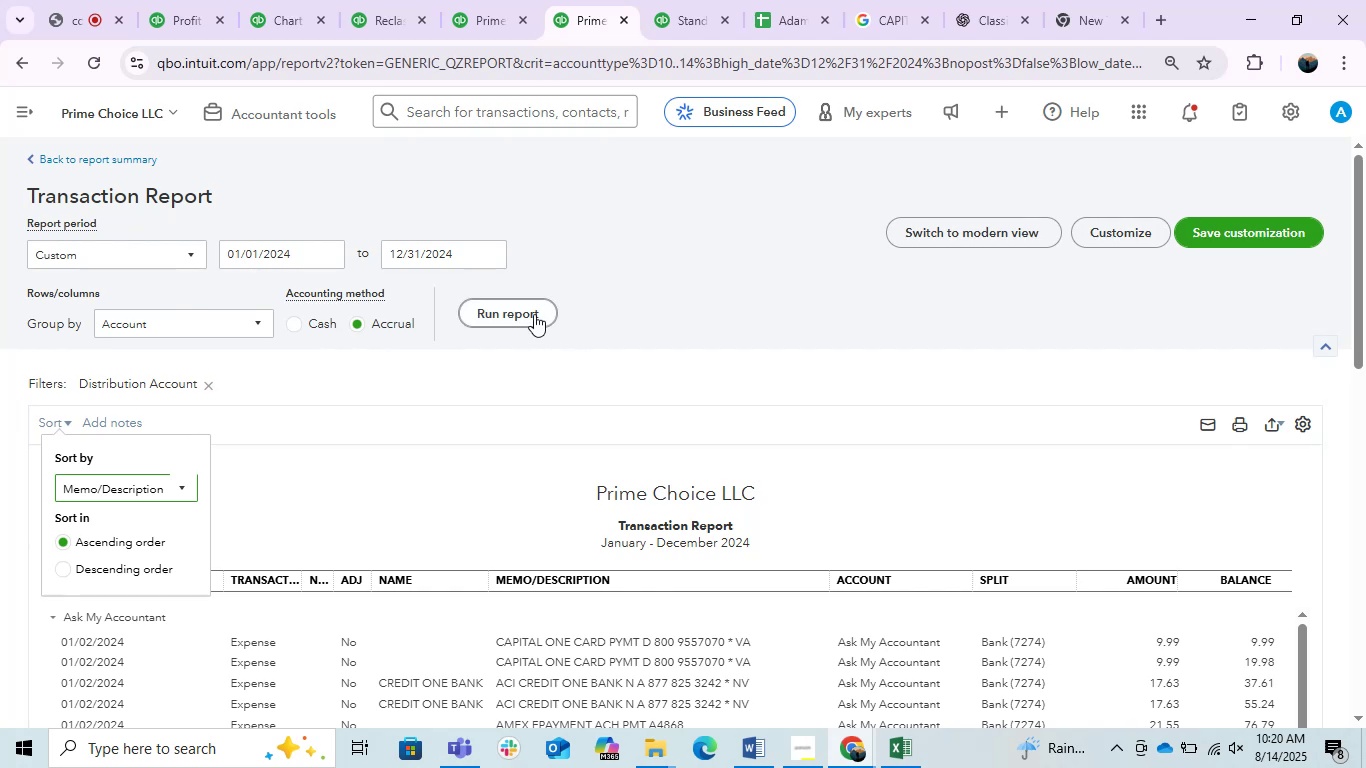 
left_click([519, 313])
 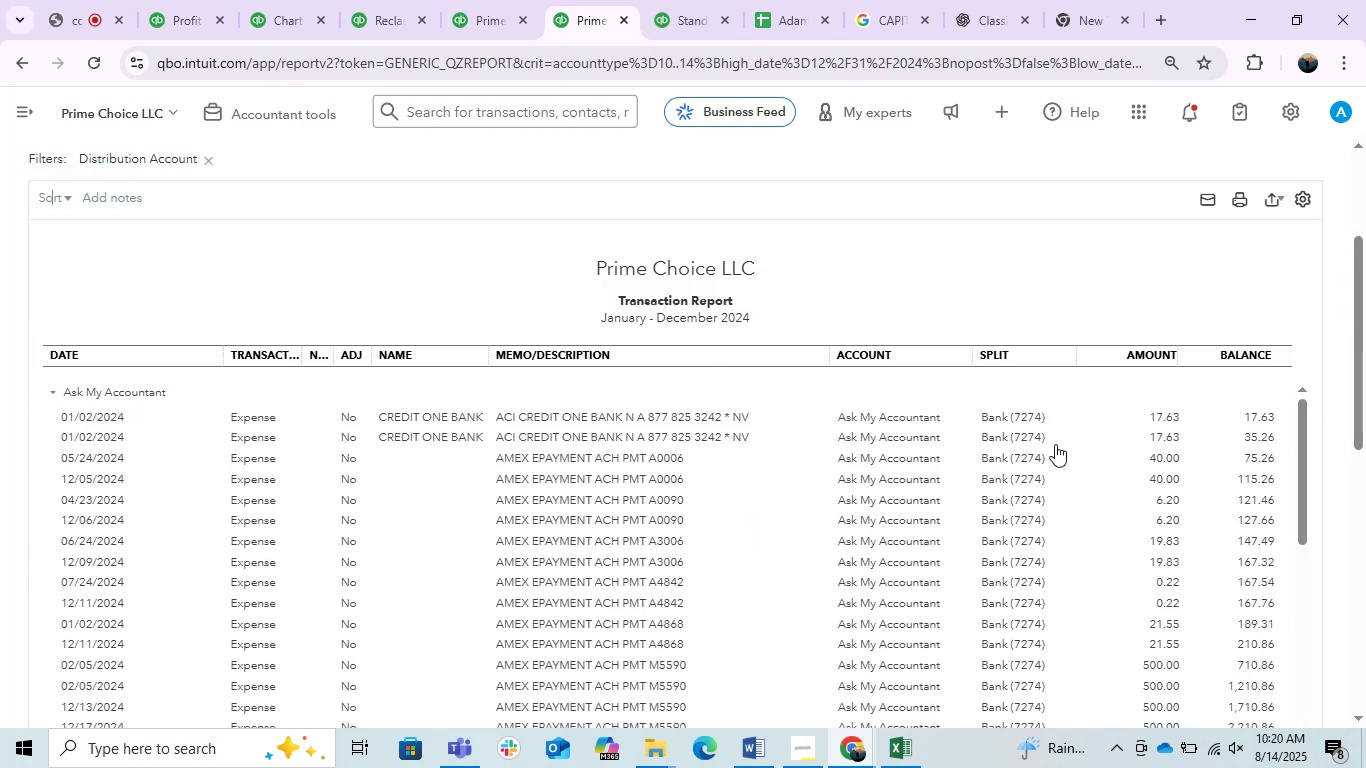 
scroll: coordinate [834, 515], scroll_direction: down, amount: 3.0
 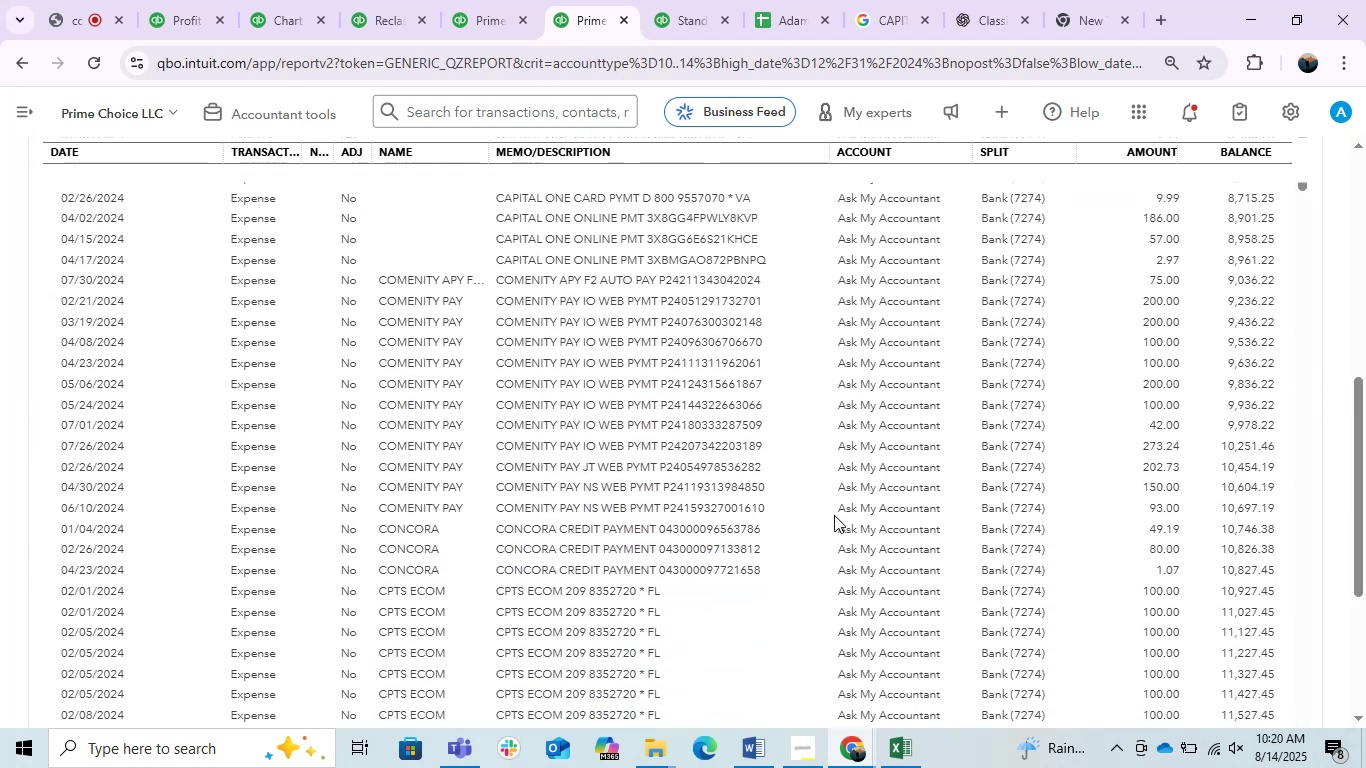 
scroll: coordinate [371, 450], scroll_direction: up, amount: 5.0
 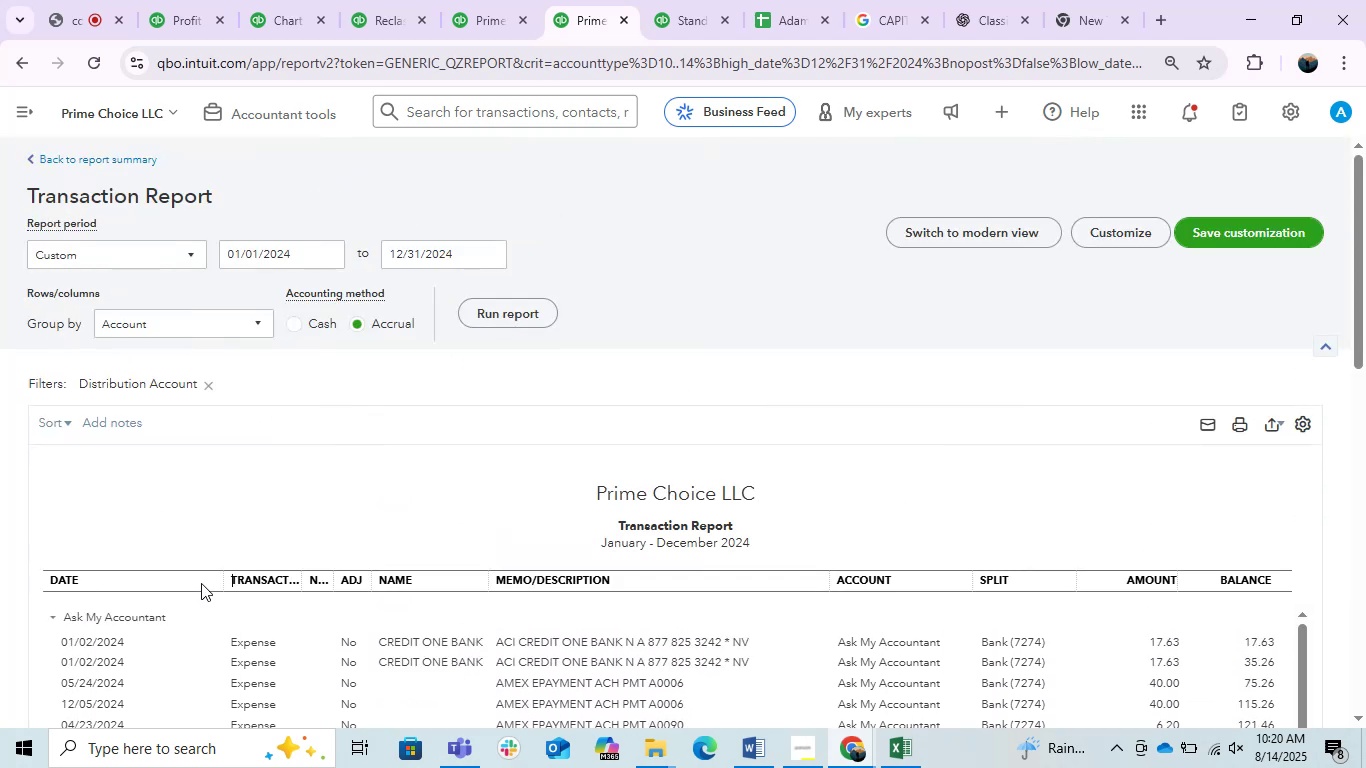 
left_click_drag(start_coordinate=[215, 580], to_coordinate=[145, 577])
 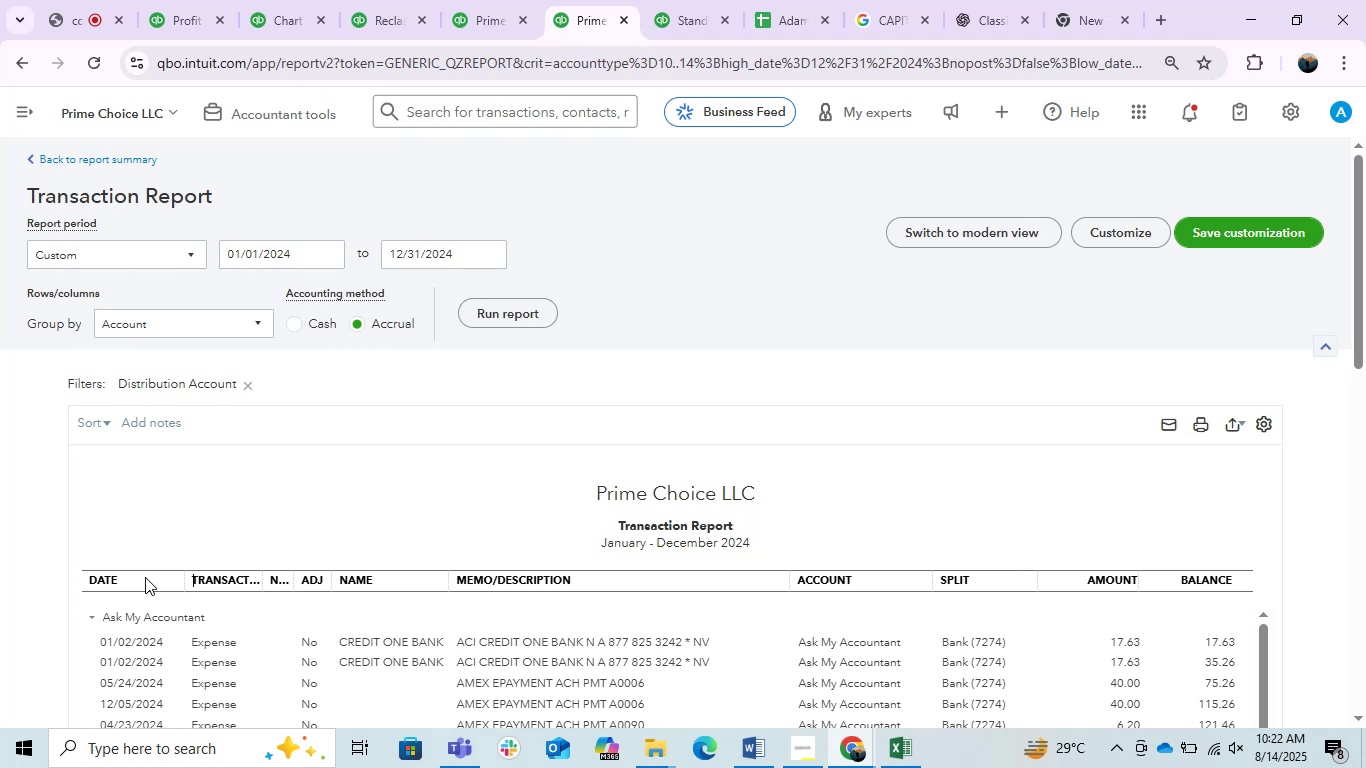 
wait(101.54)
 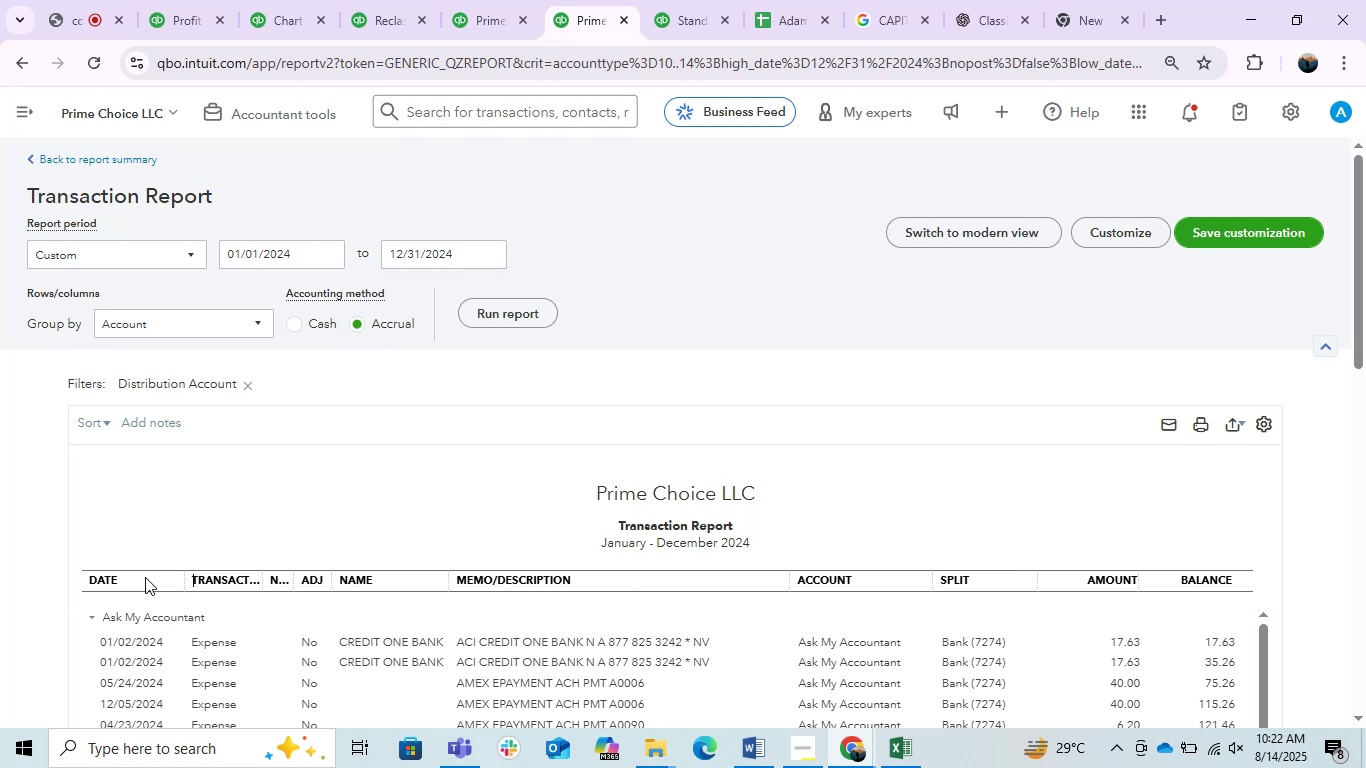 
scroll: coordinate [474, 543], scroll_direction: down, amount: 20.0
 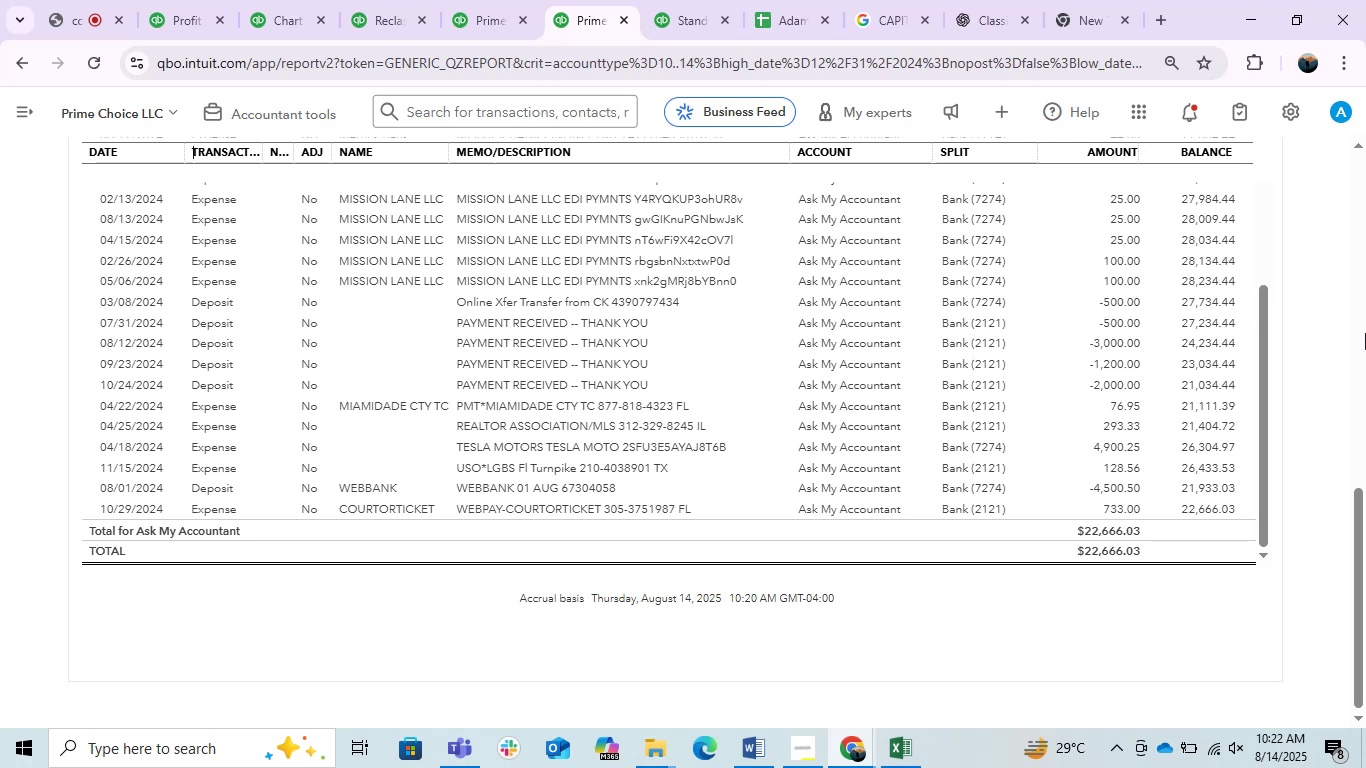 
scroll: coordinate [1333, 455], scroll_direction: up, amount: 5.0
 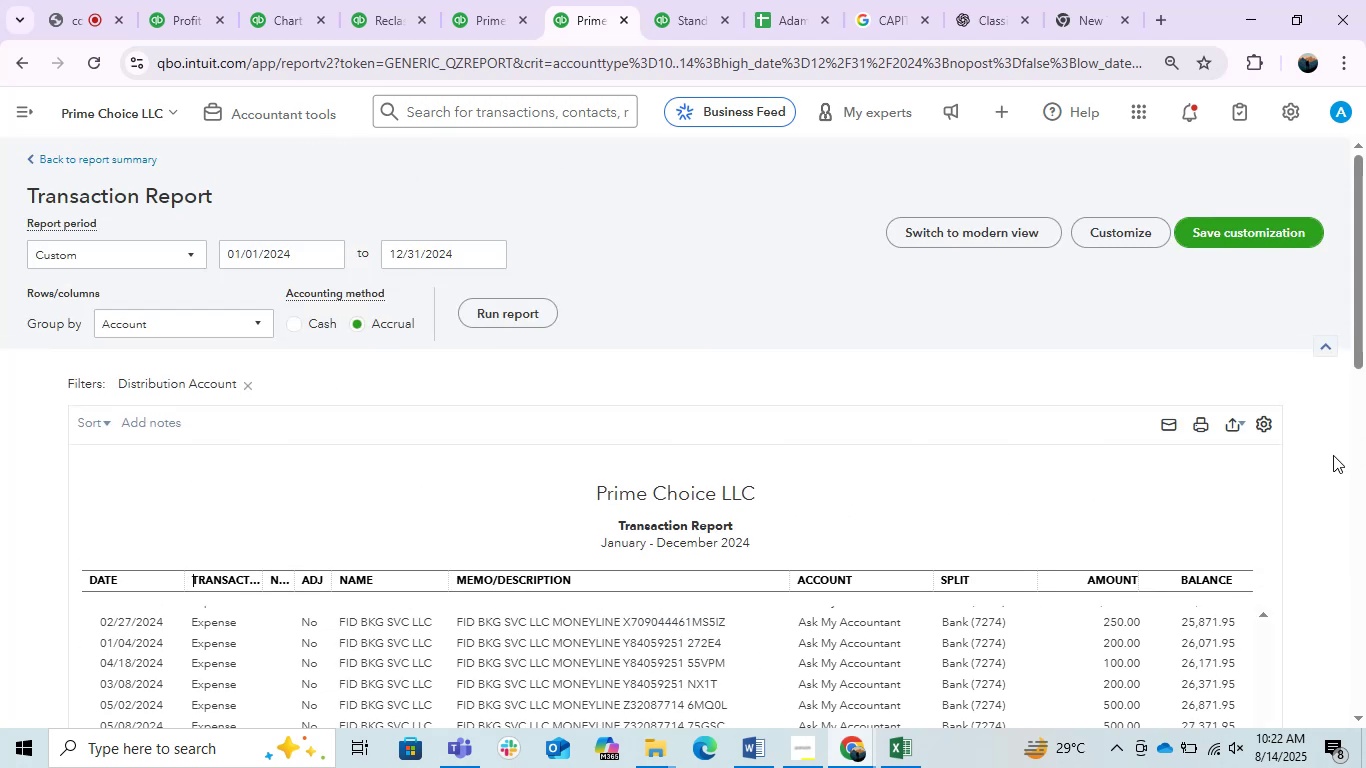 
scroll: coordinate [1333, 455], scroll_direction: down, amount: 1.0
 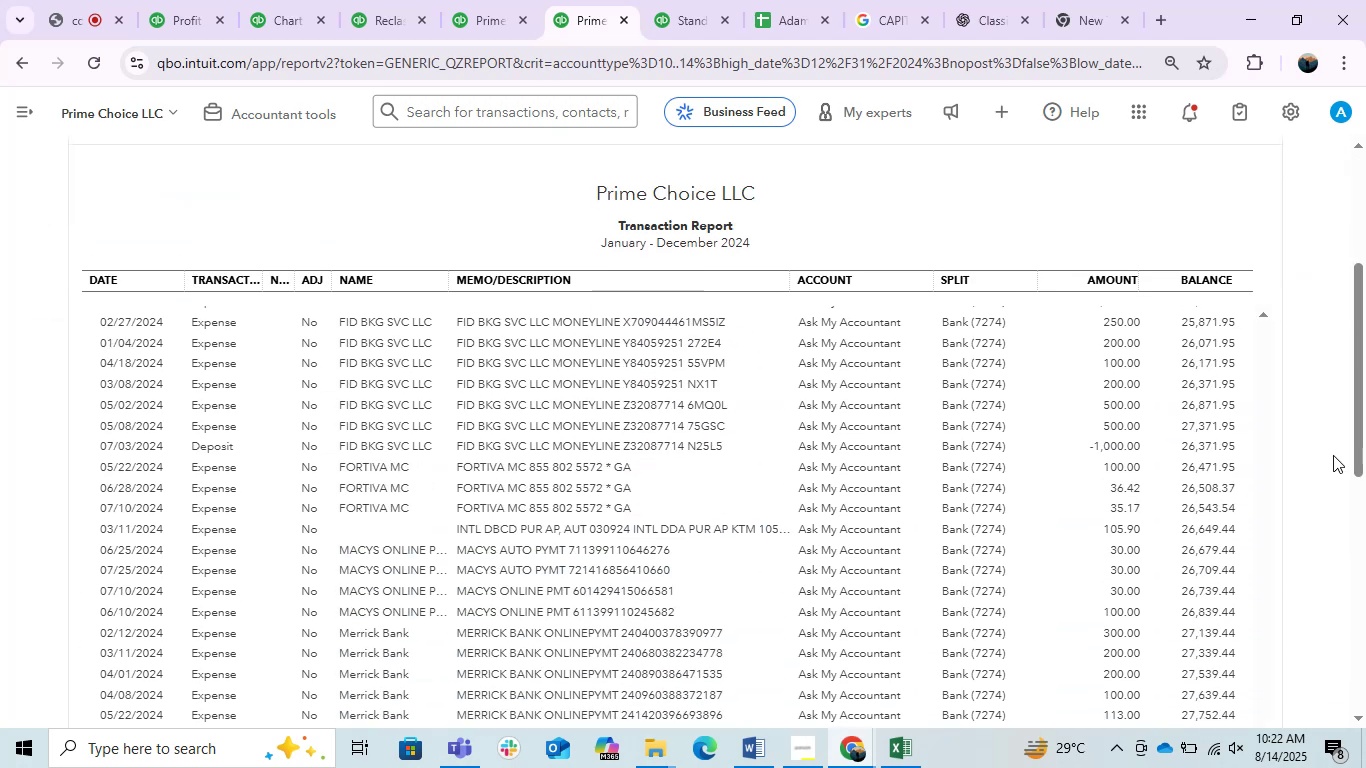 
wait(9.16)
 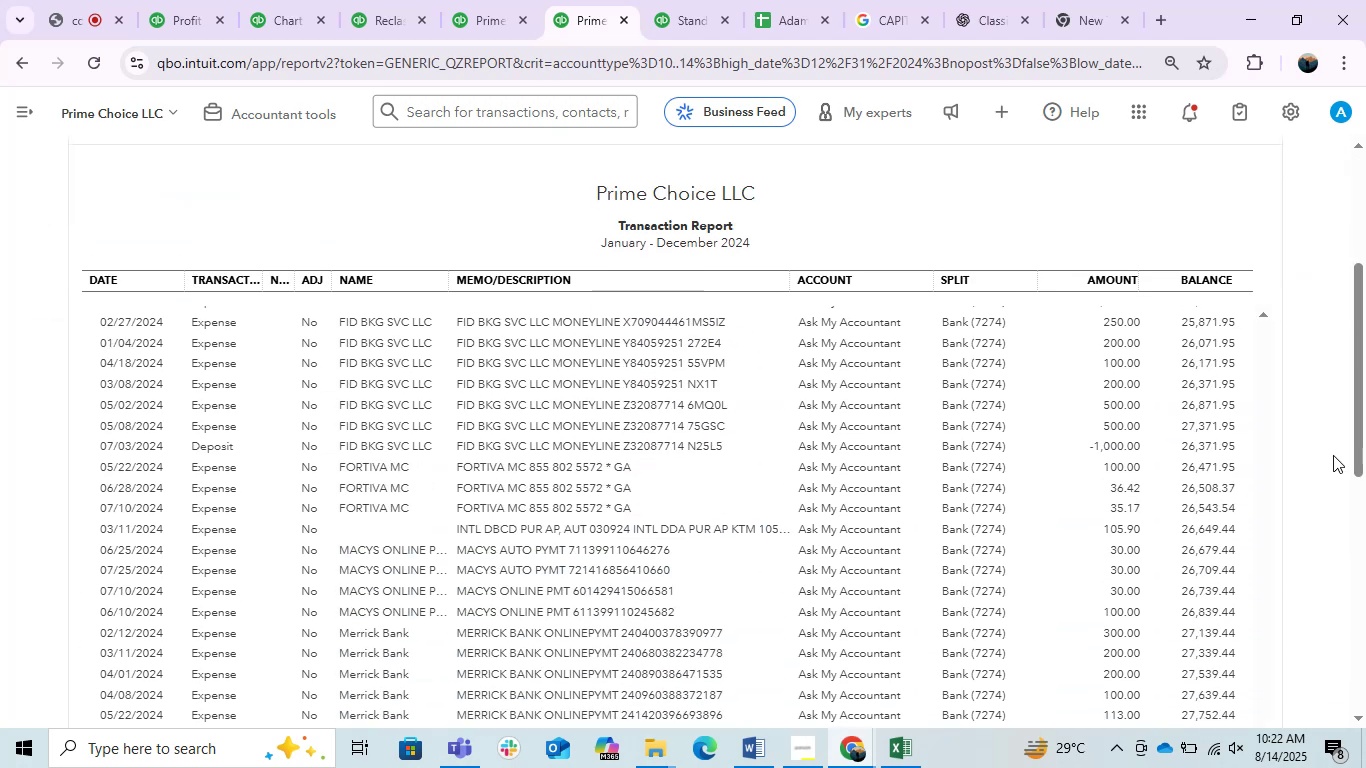 
left_click([651, 752])
 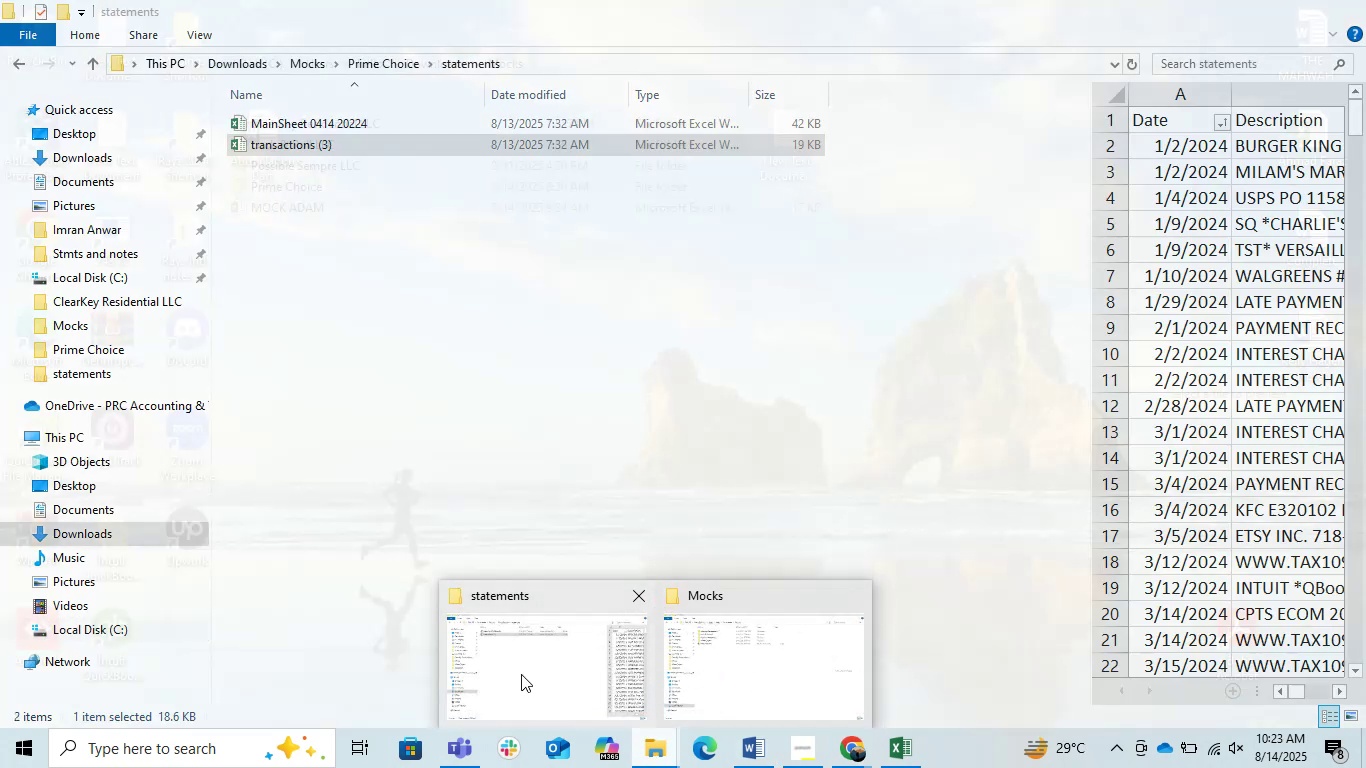 
left_click([521, 674])
 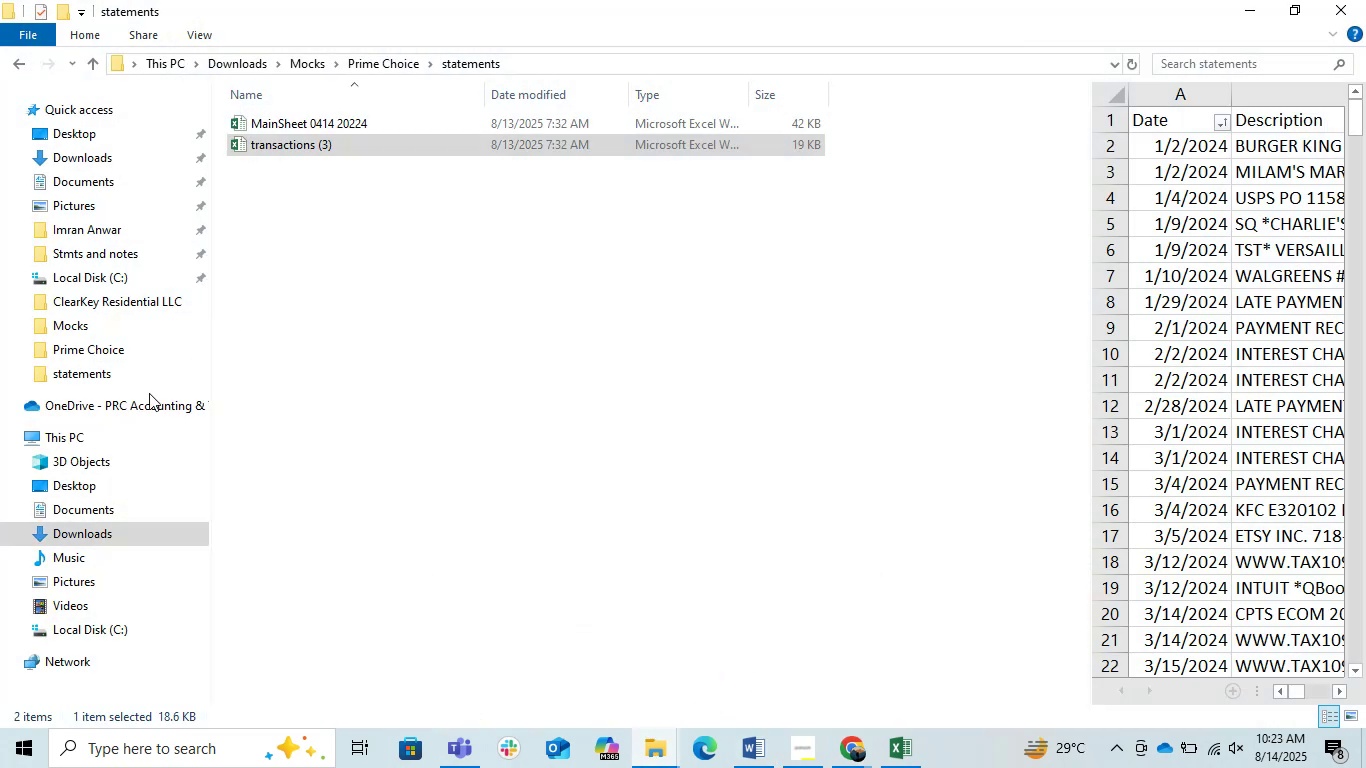 
left_click([112, 404])
 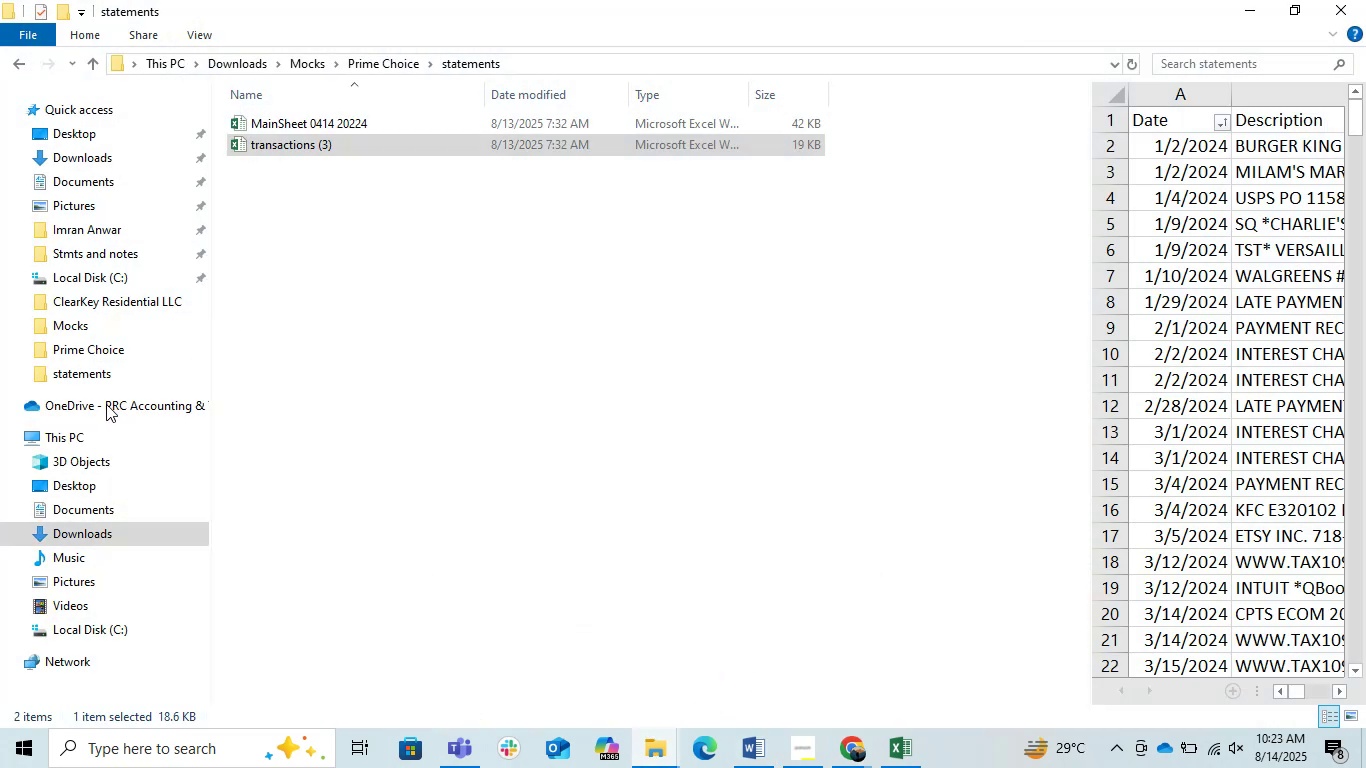 
double_click([563, 420])
 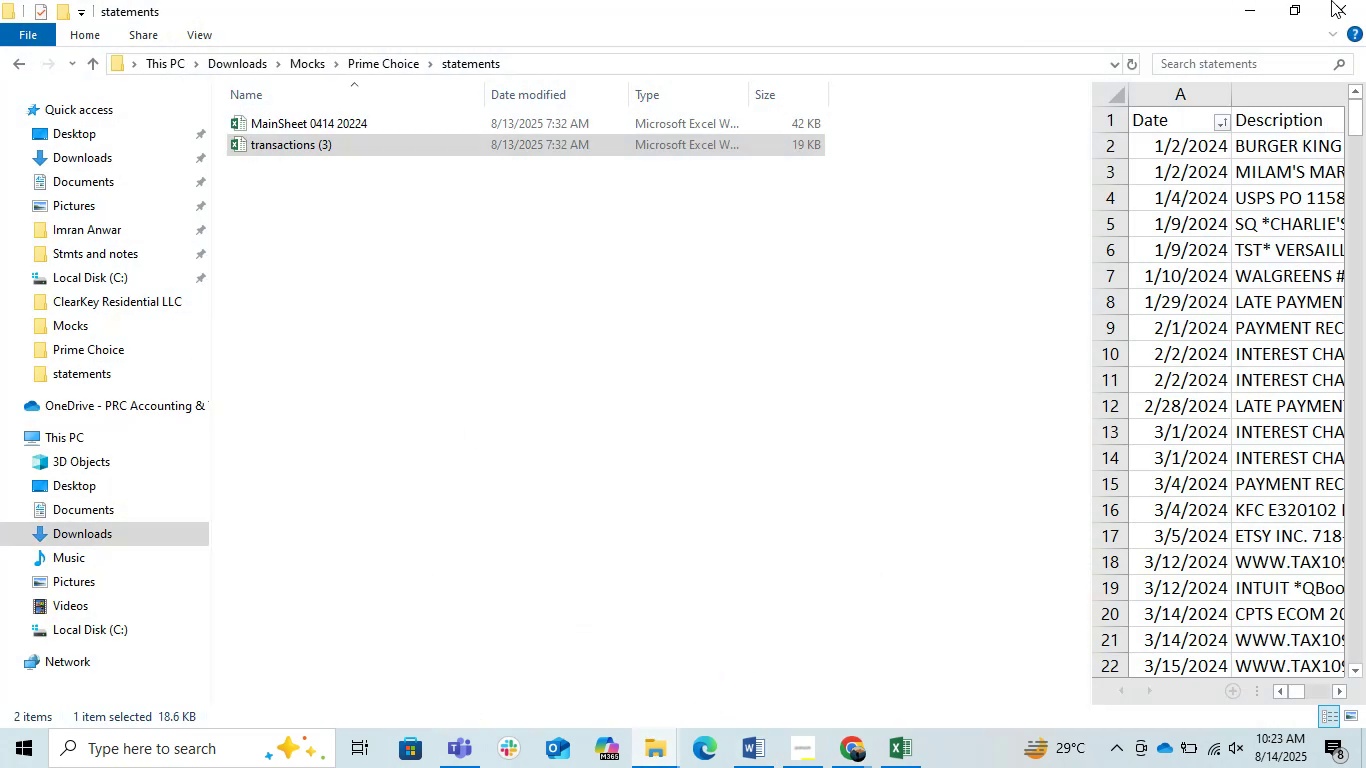 
left_click([489, 383])
 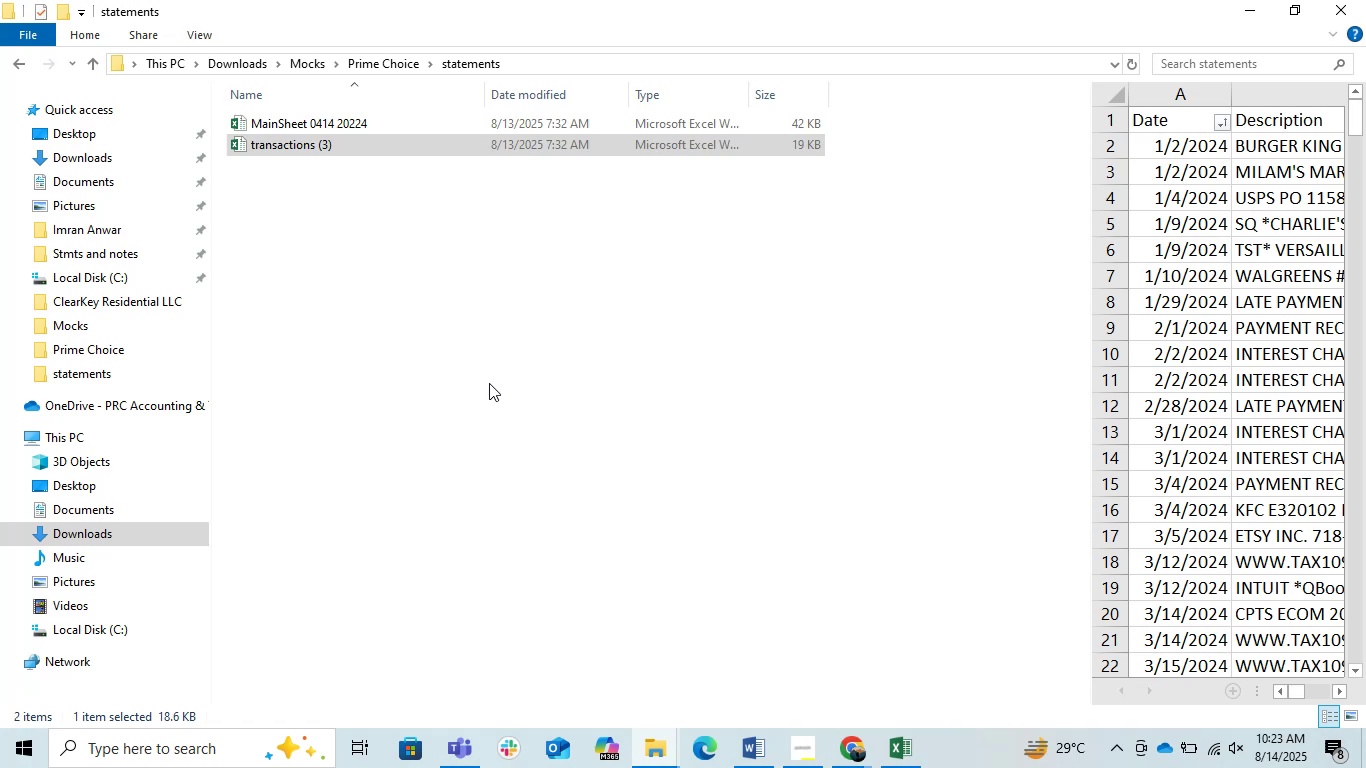 
left_click_drag(start_coordinate=[489, 383], to_coordinate=[479, 362])
 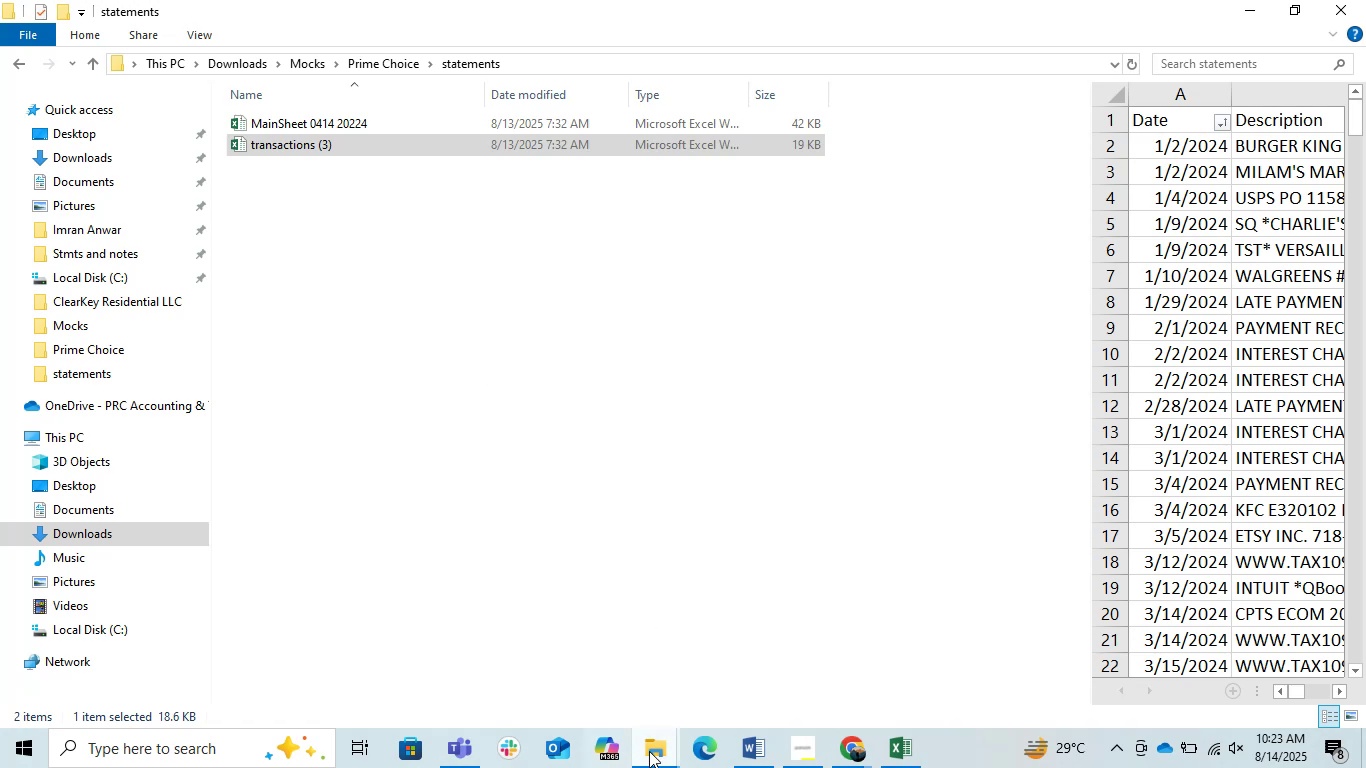 
left_click([649, 751])
 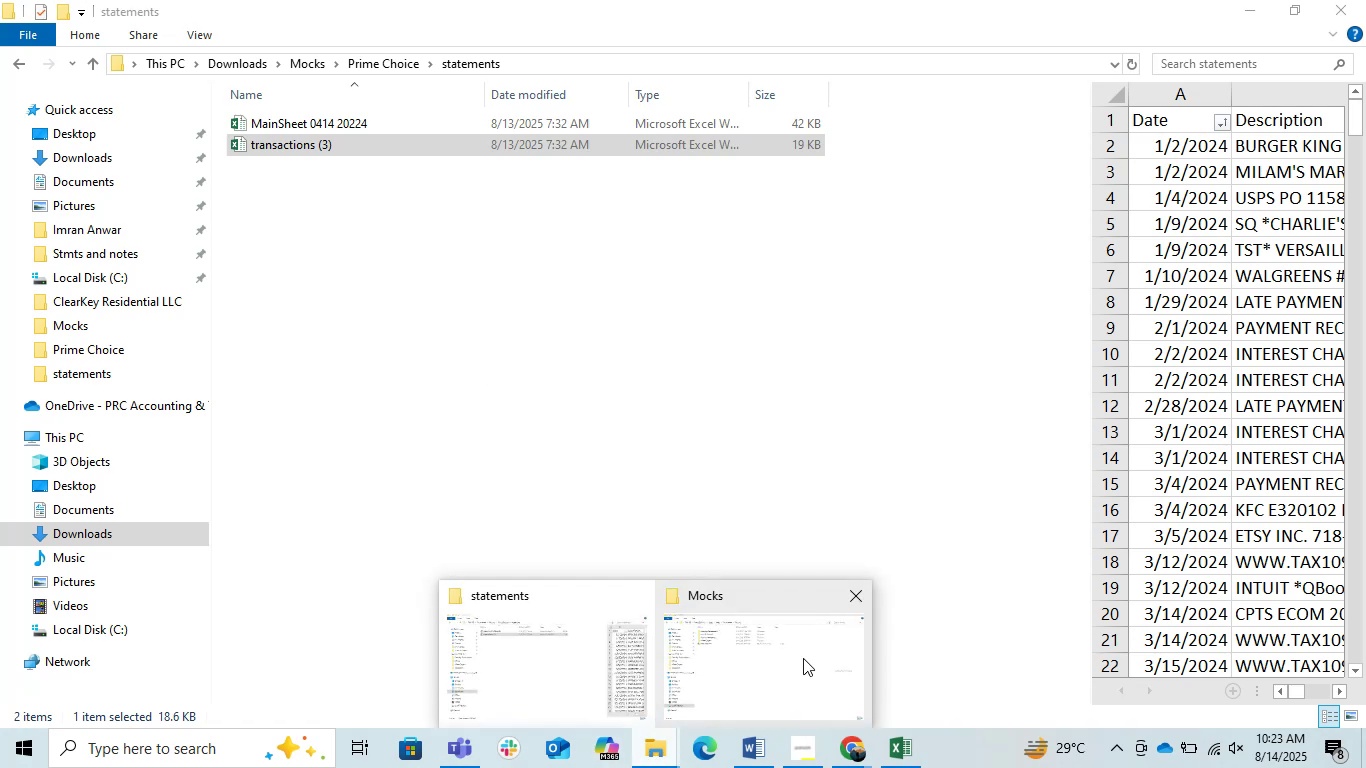 
left_click([803, 658])
 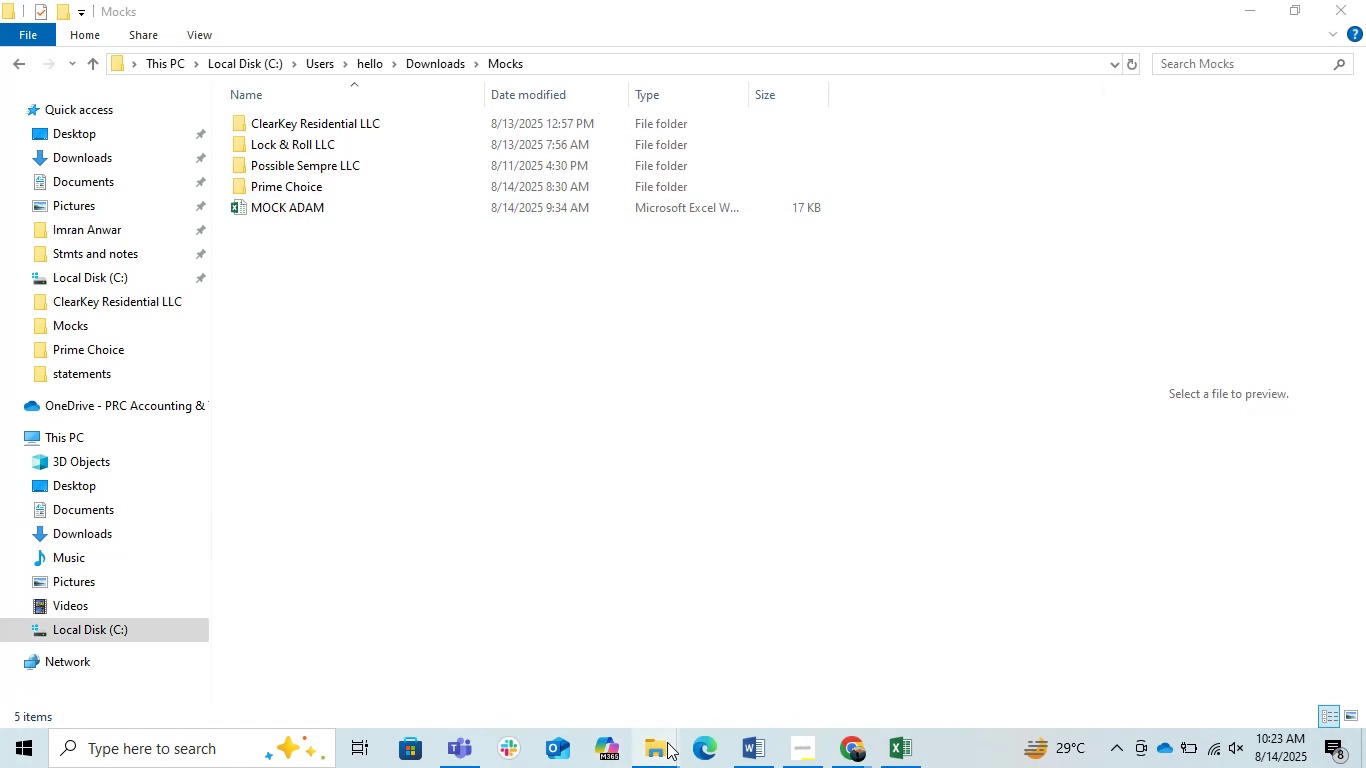 
double_click([605, 641])
 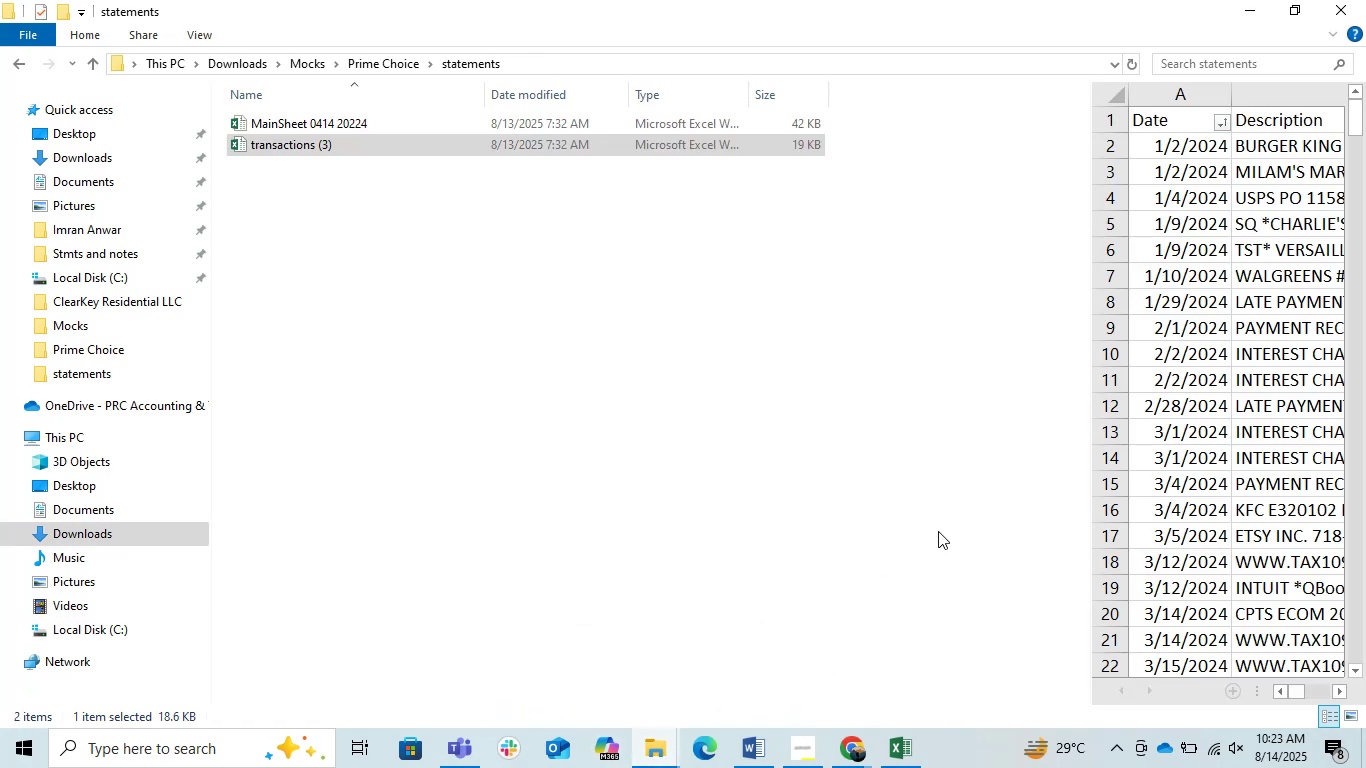 
left_click([899, 445])
 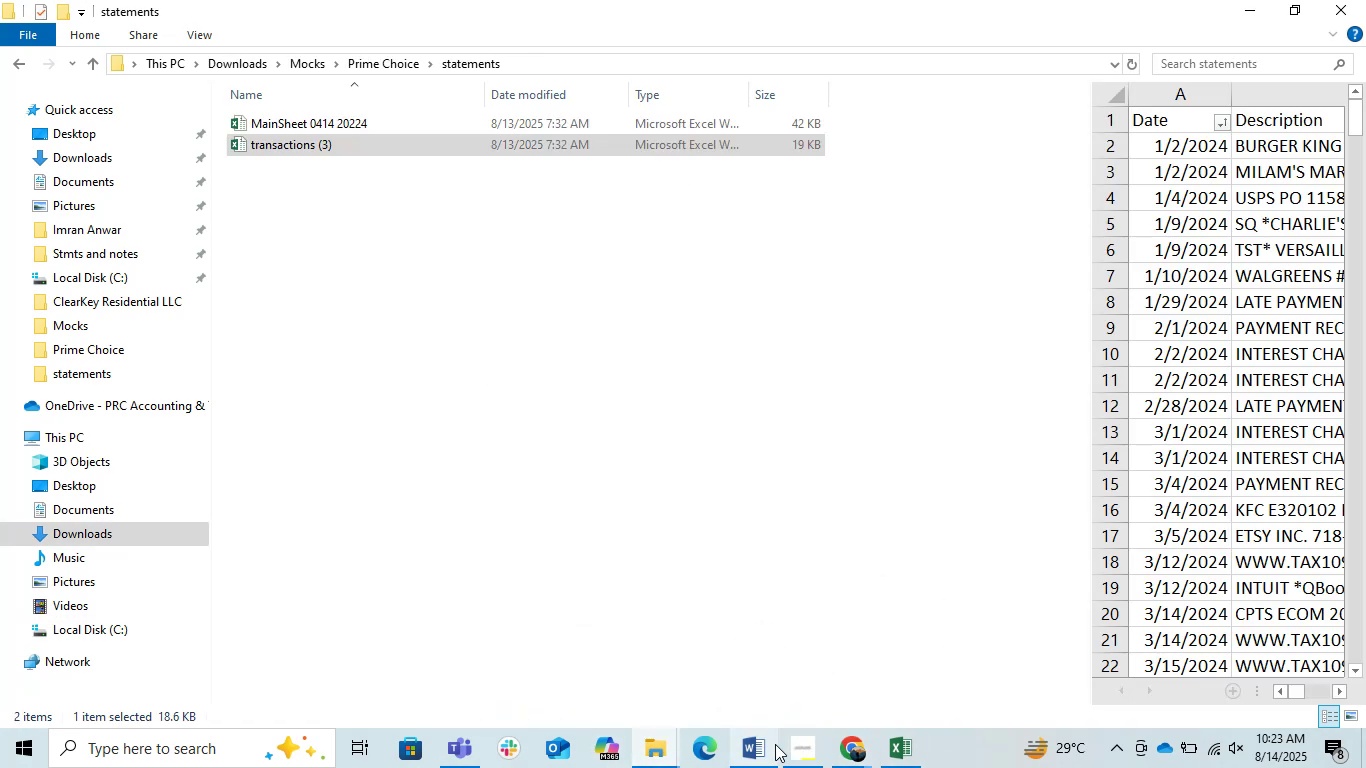 
left_click([854, 736])
 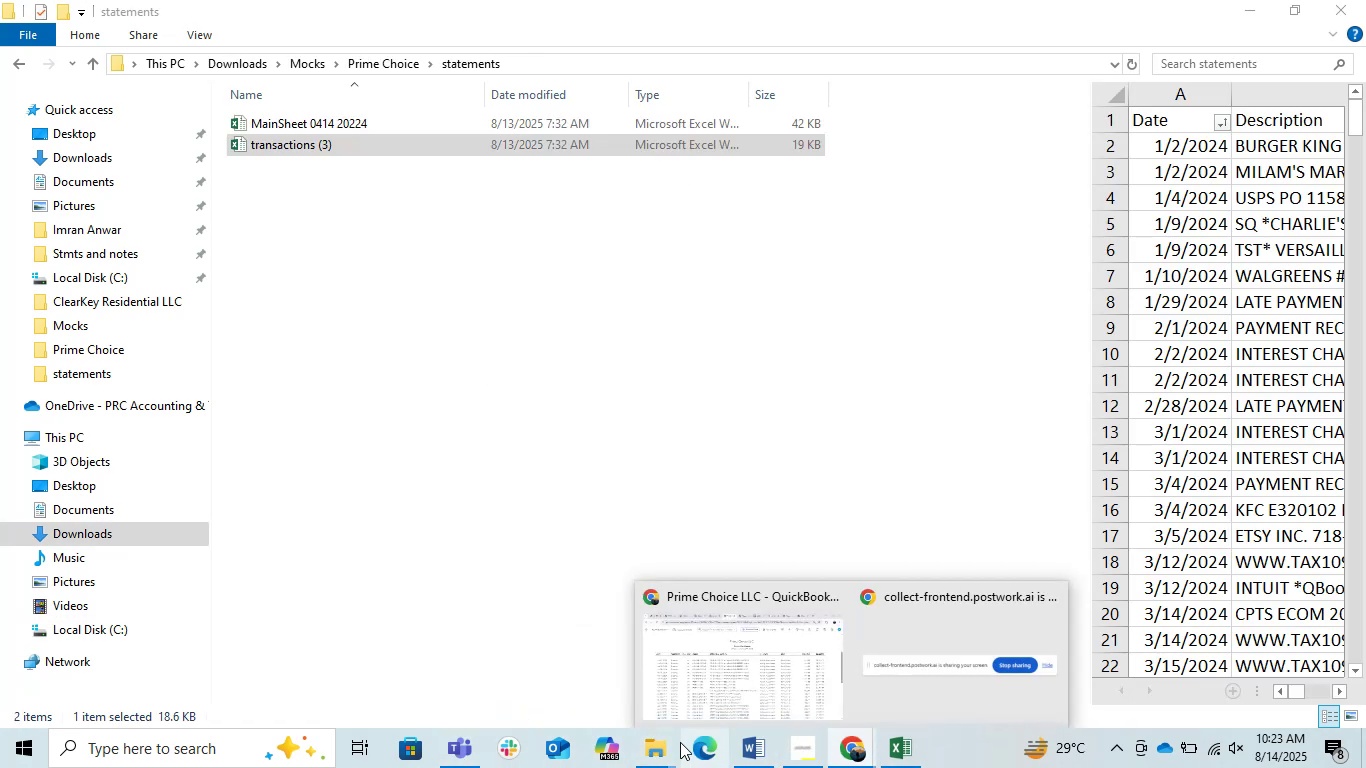 
right_click([662, 741])
 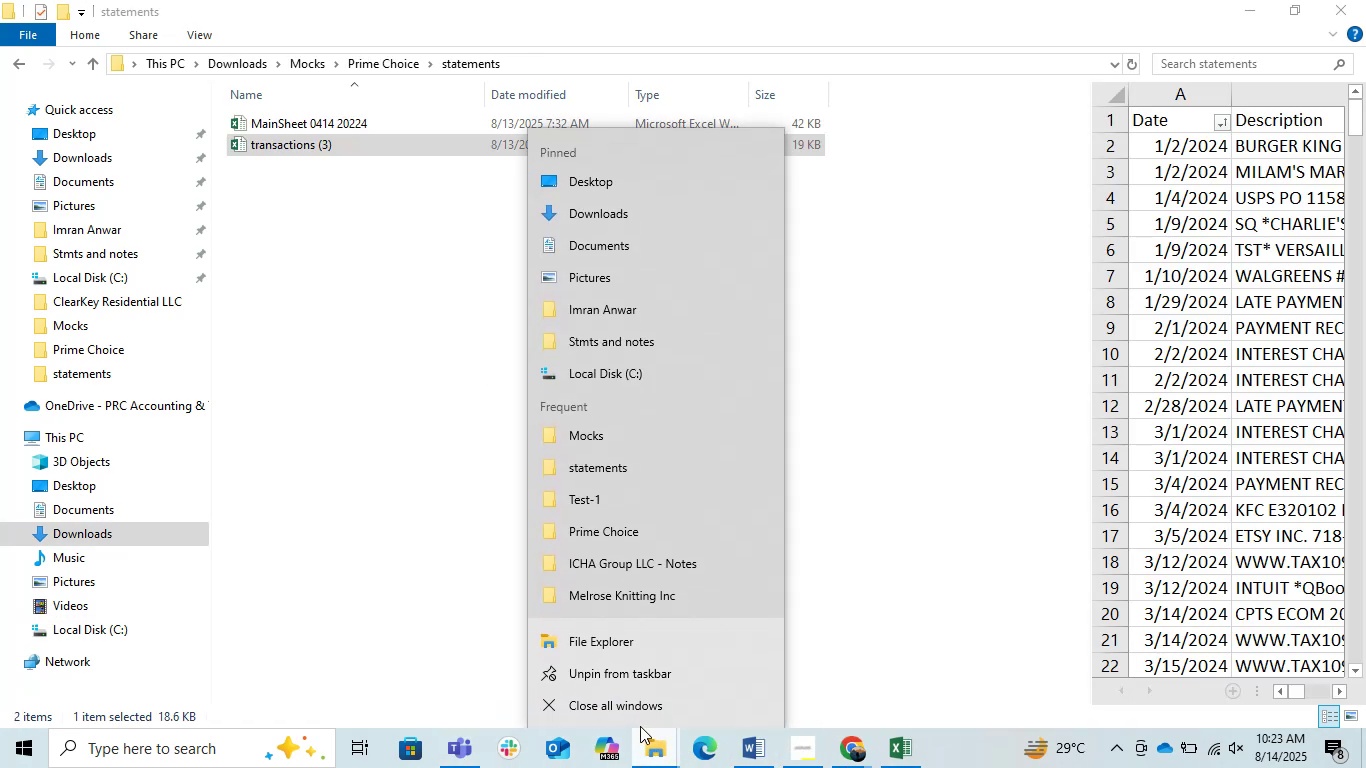 
left_click([618, 713])
 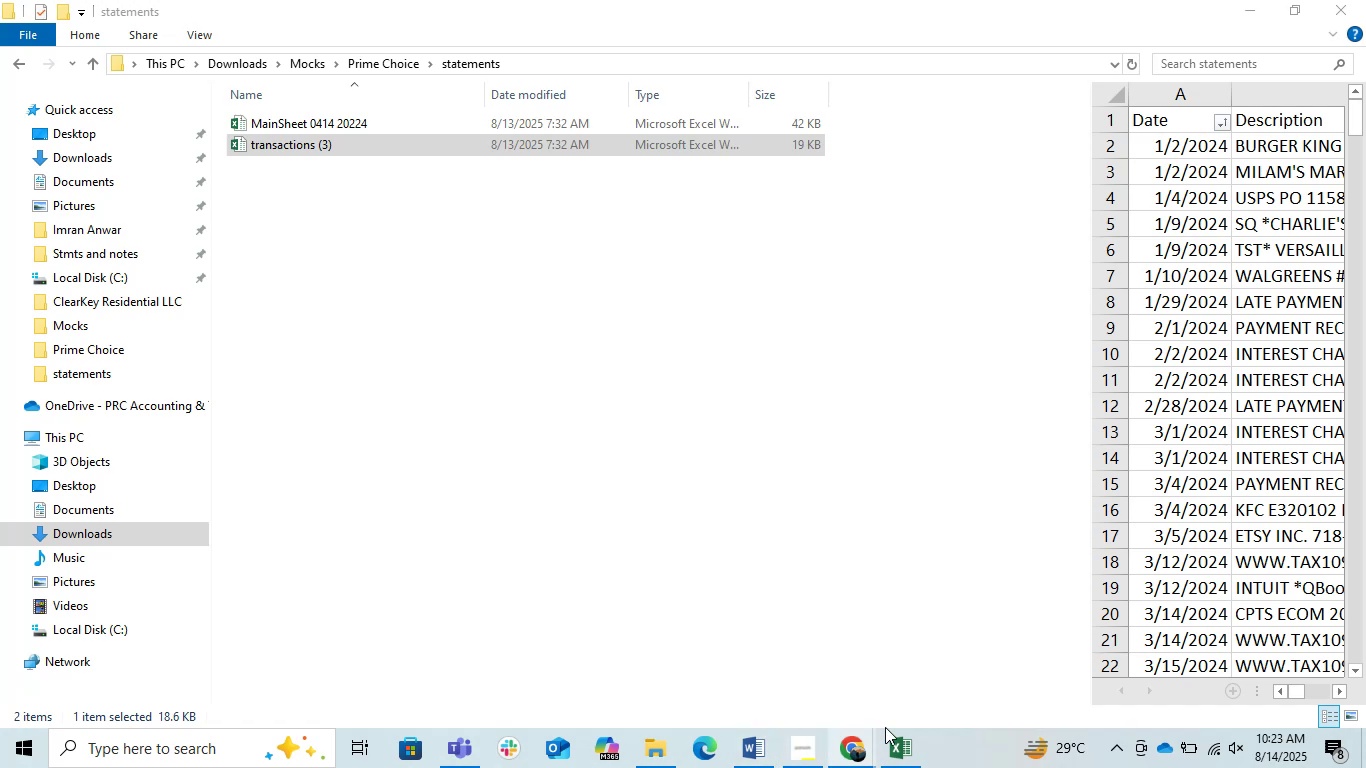 
left_click([810, 510])
 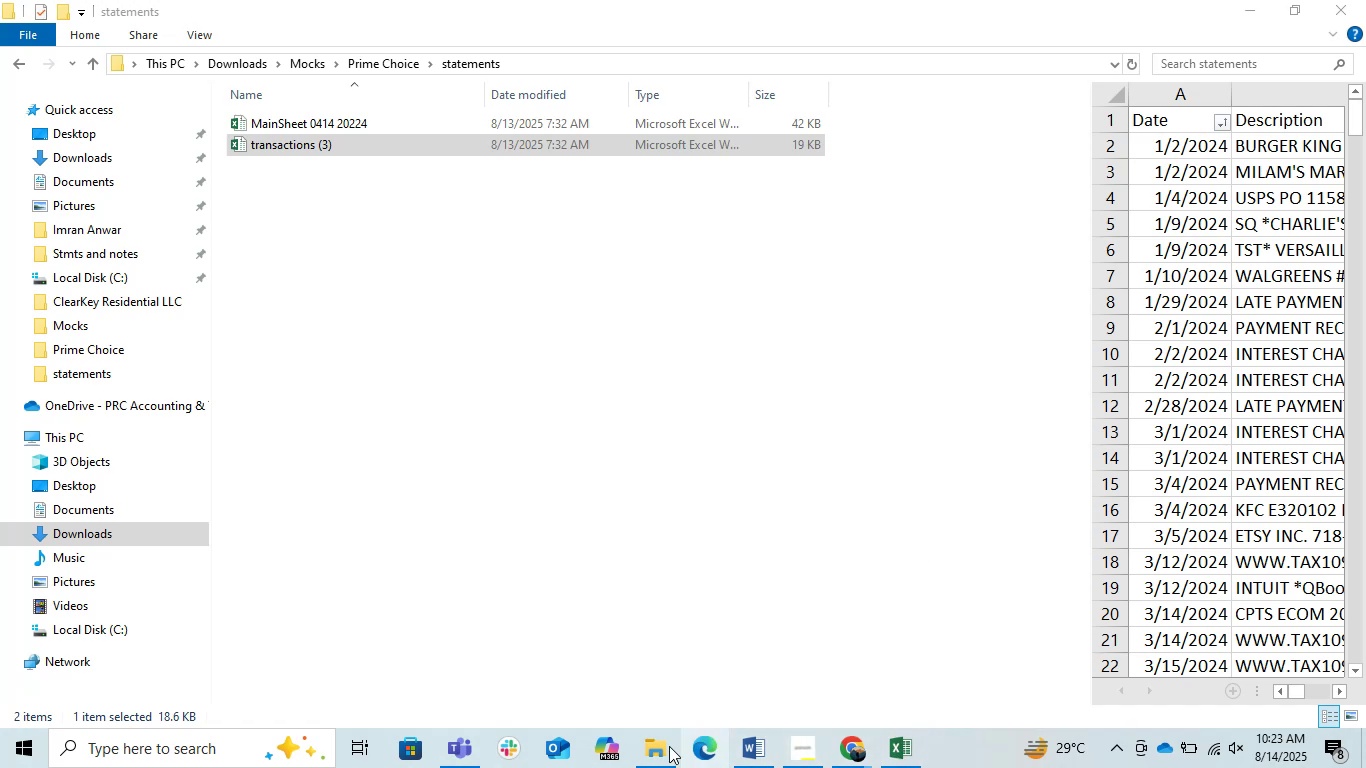 
right_click([641, 741])
 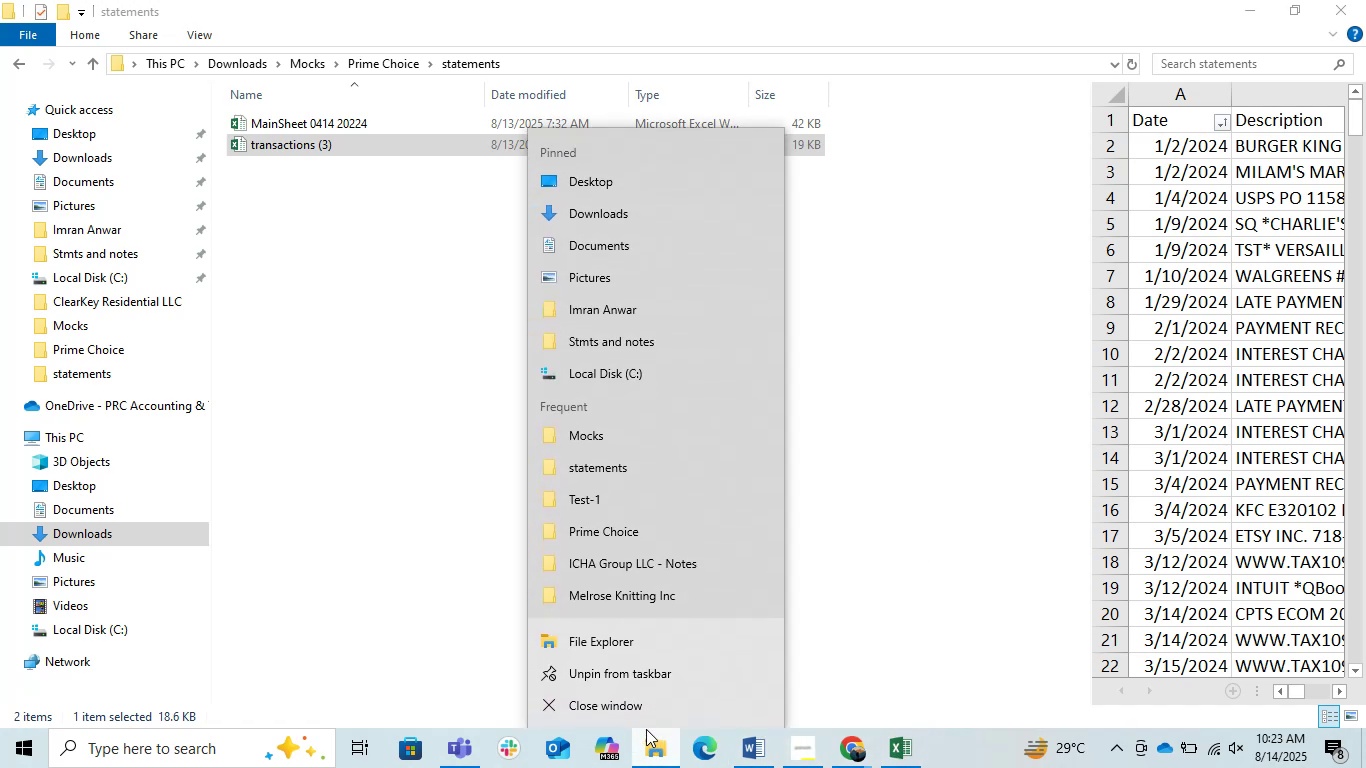 
left_click([610, 707])
 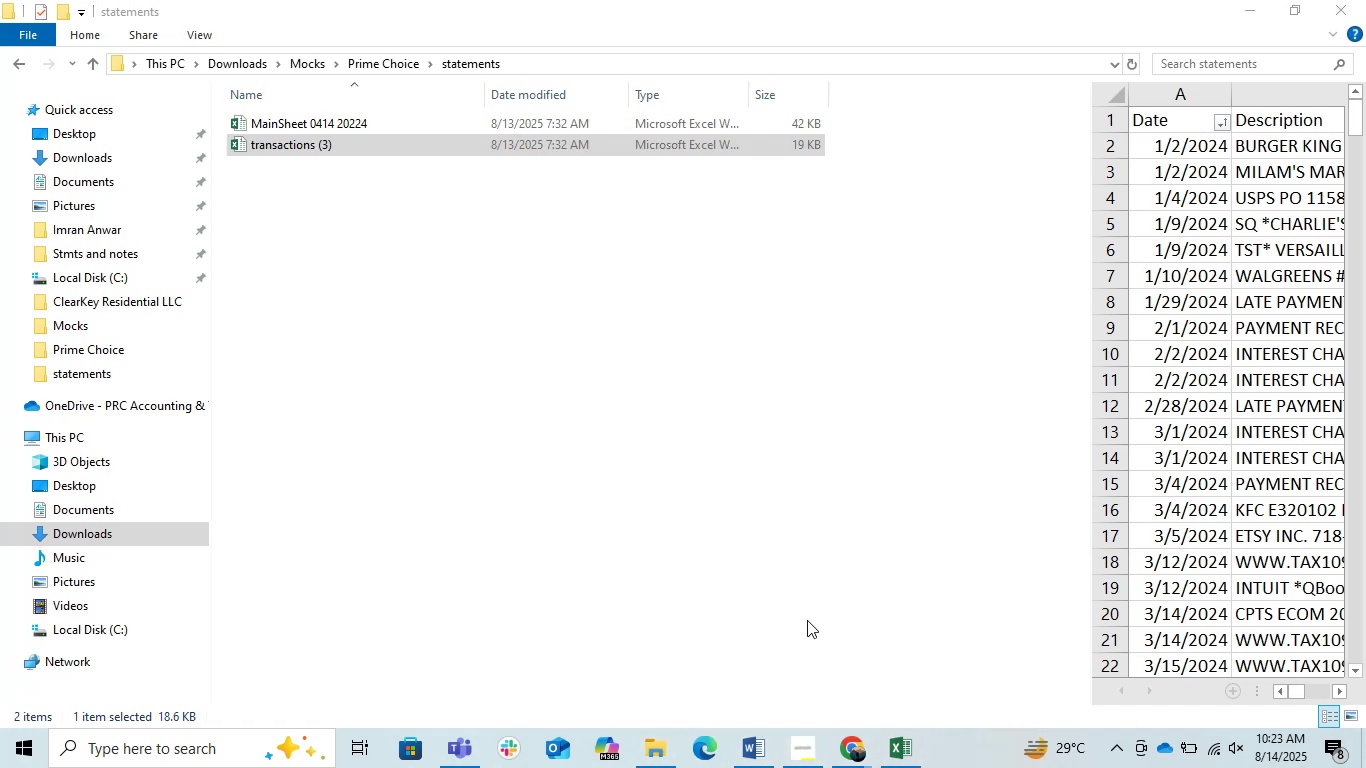 
left_click([823, 596])
 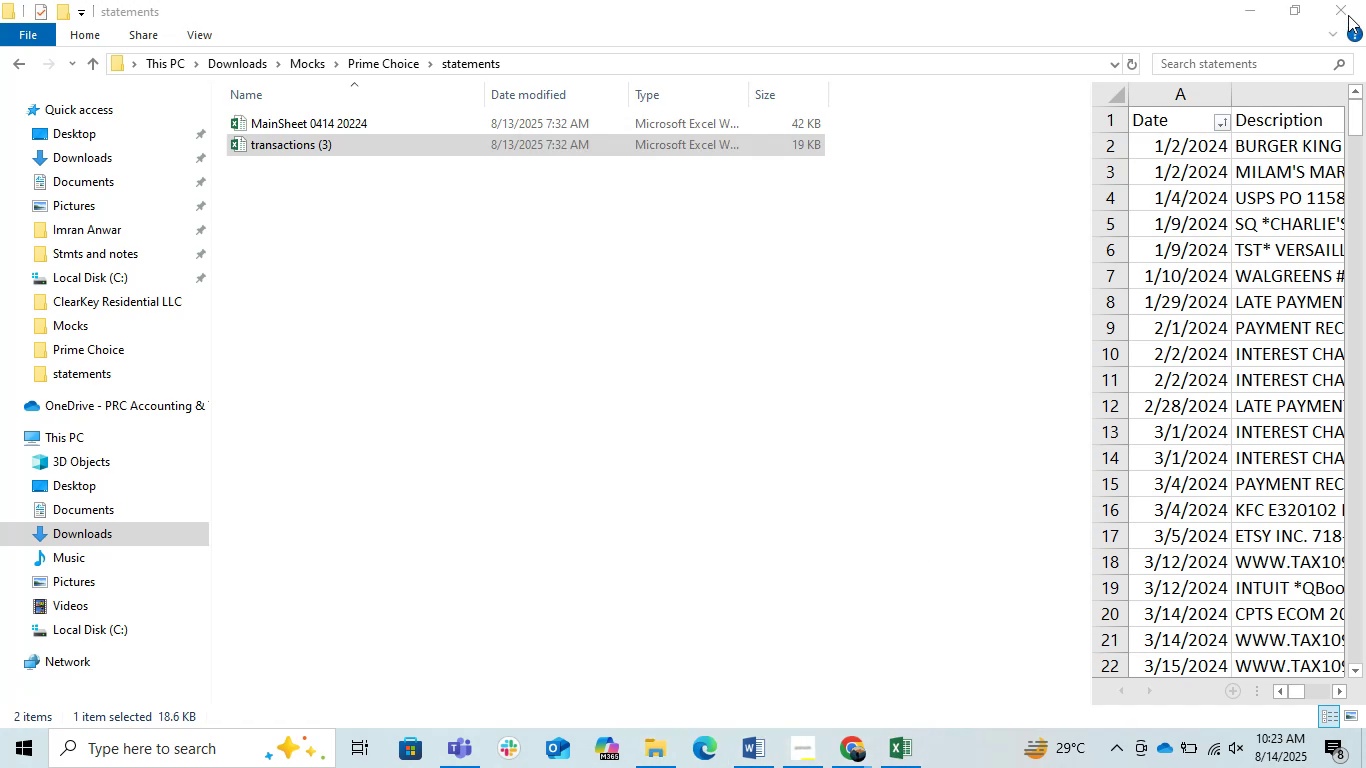 
left_click([467, 309])
 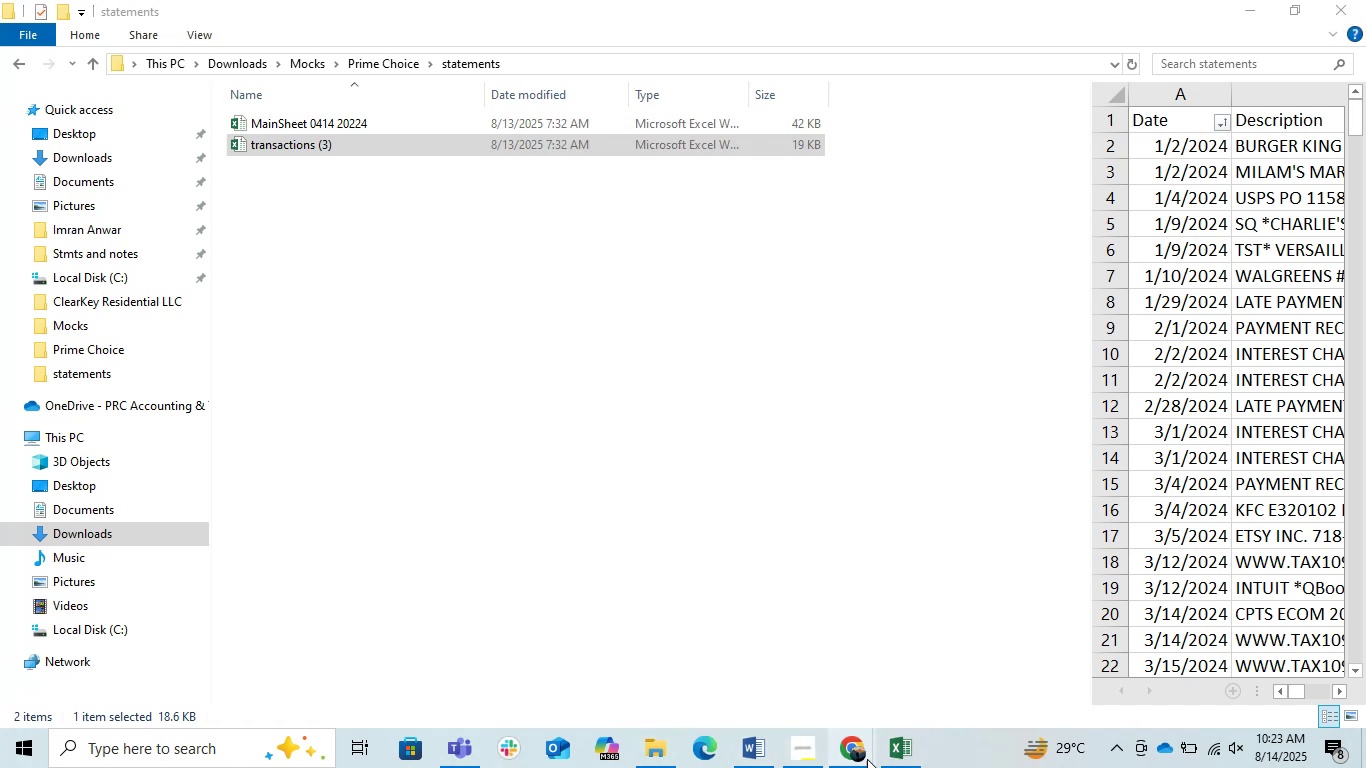 
left_click([864, 765])
 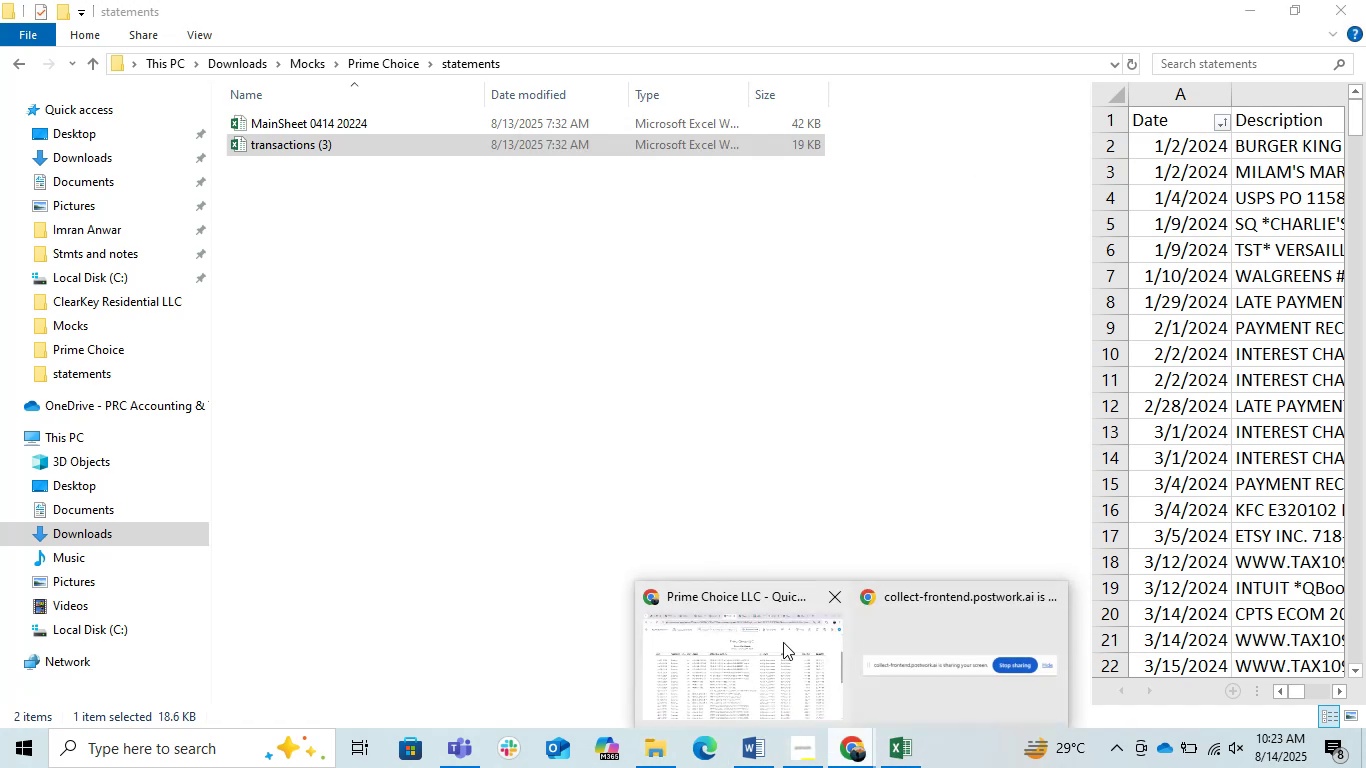 
left_click([772, 640])
 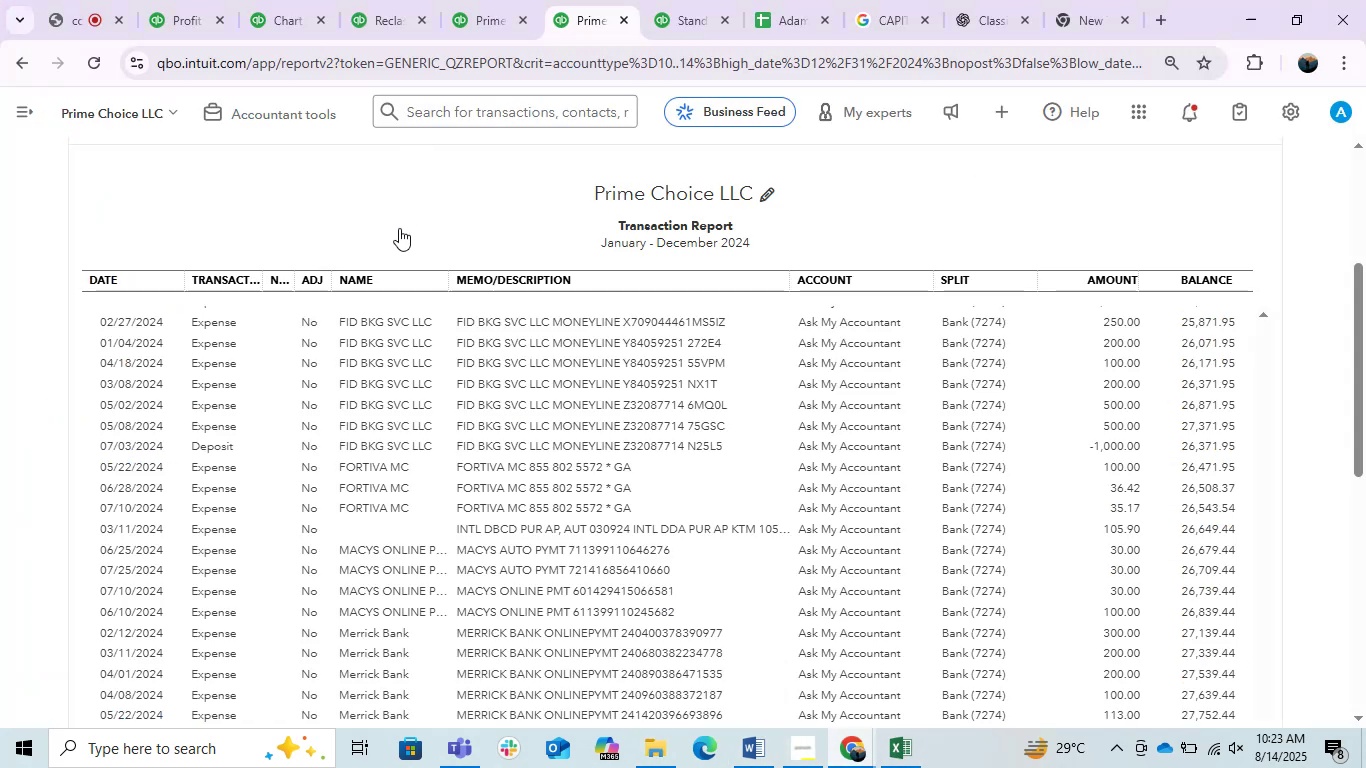 
scroll: coordinate [584, 629], scroll_direction: up, amount: 1.0
 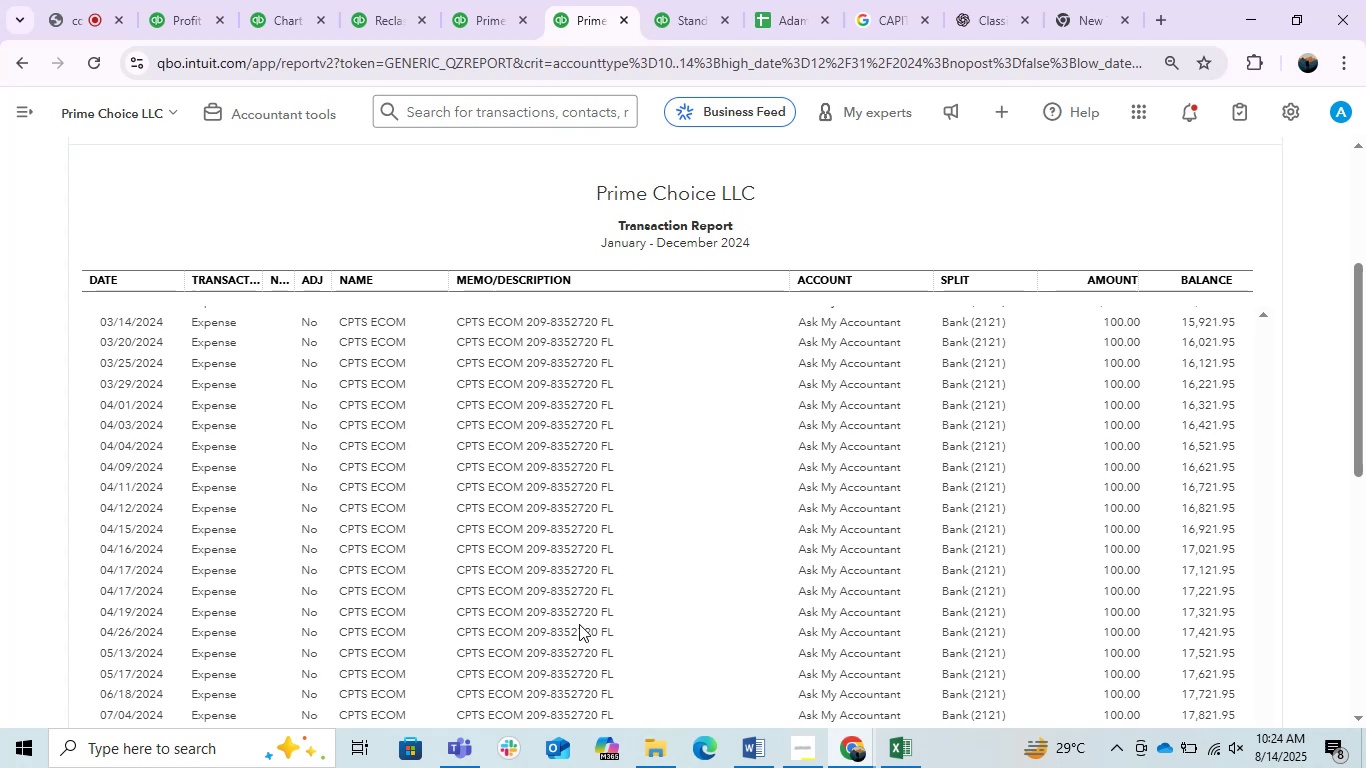 
wait(51.34)
 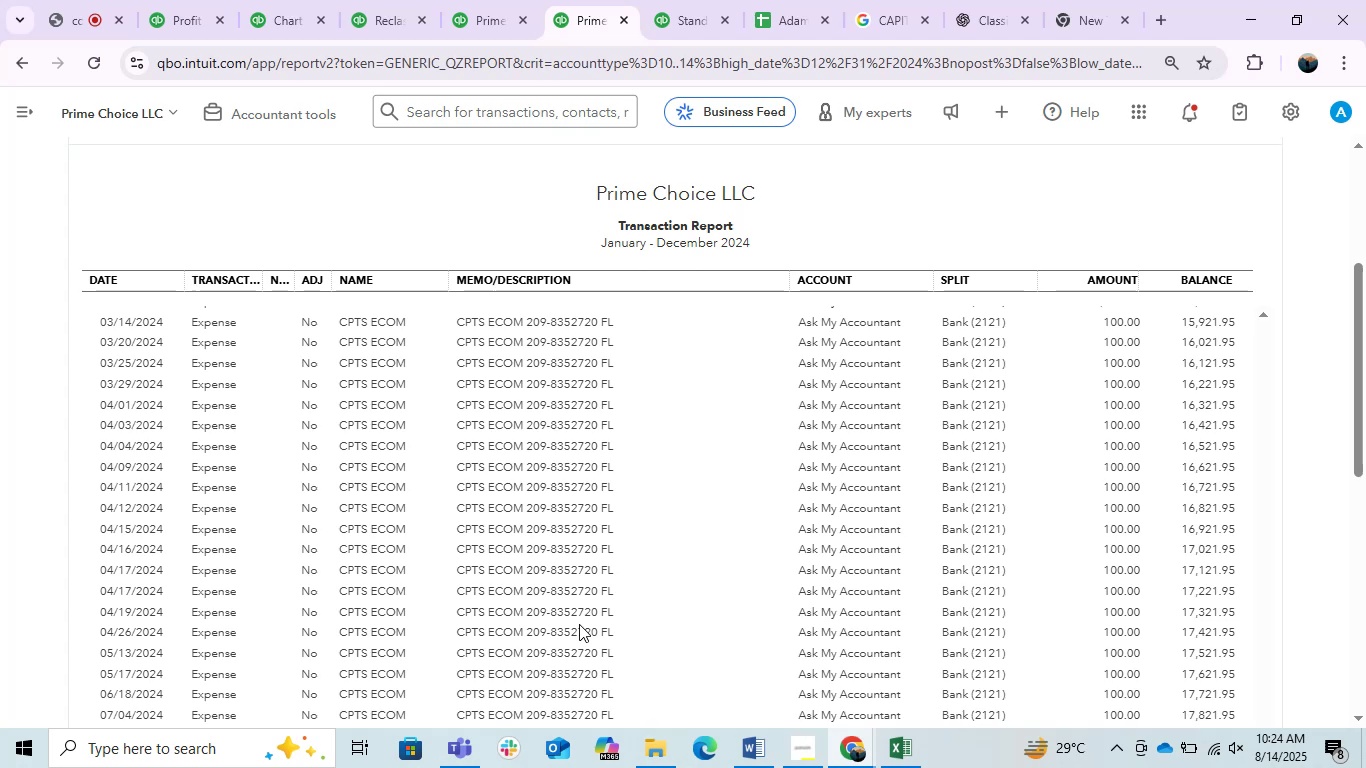 
scroll: coordinate [727, 496], scroll_direction: up, amount: 2.0
 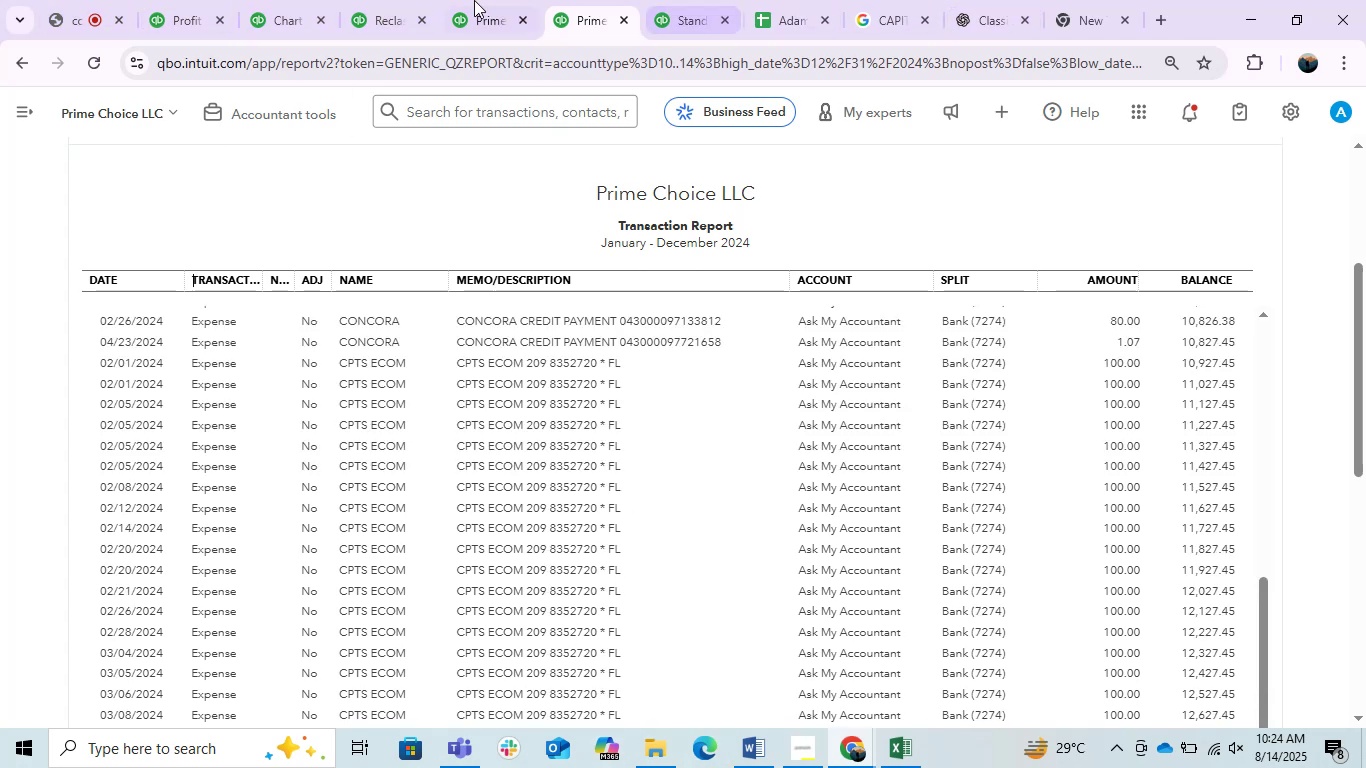 
left_click([414, 0])
 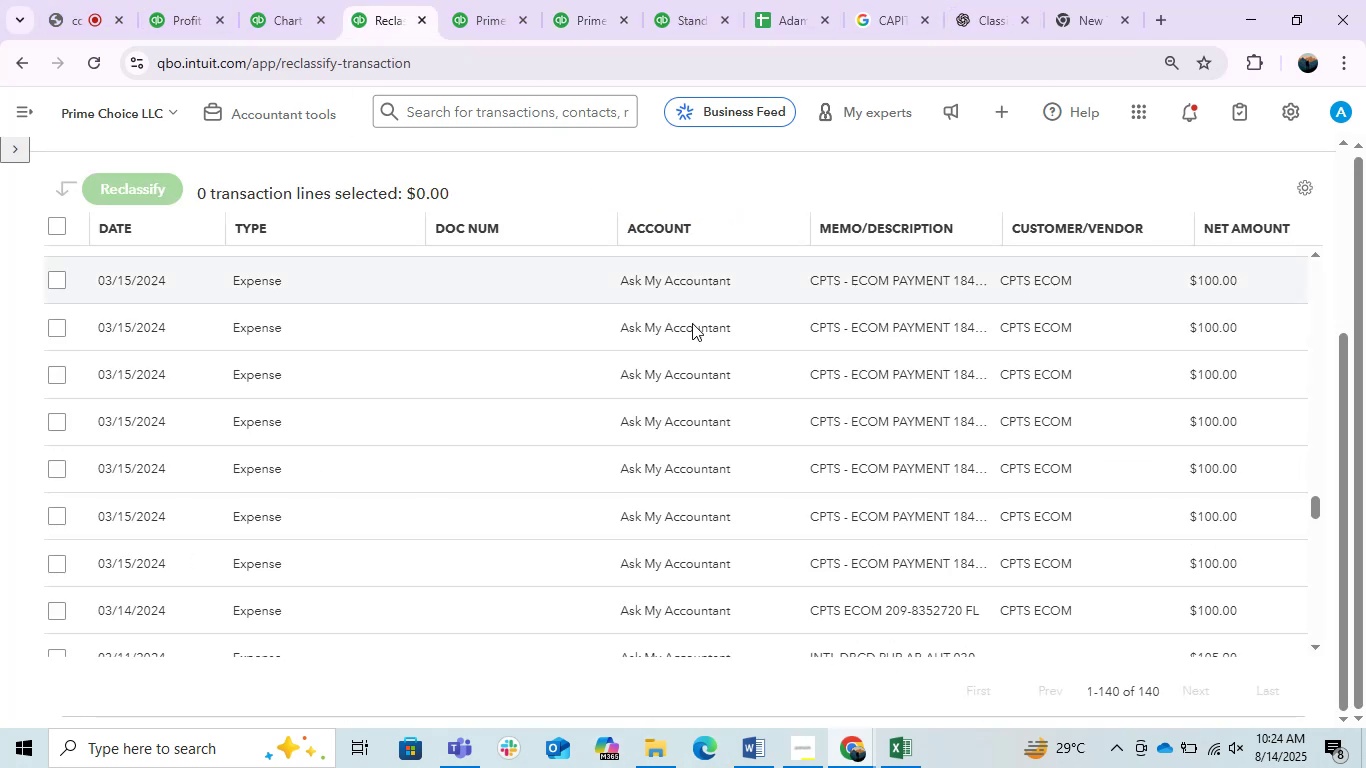 
scroll: coordinate [715, 227], scroll_direction: up, amount: 27.0
 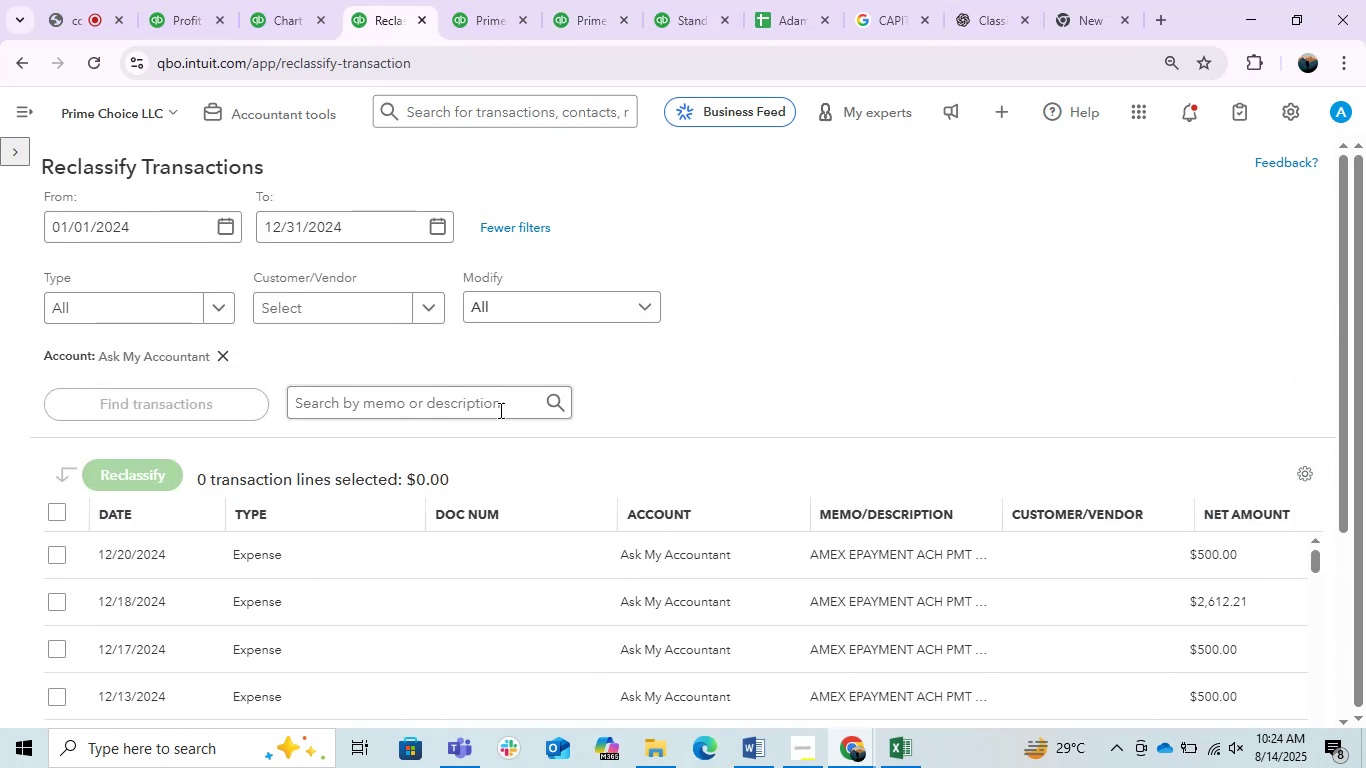 
left_click([497, 410])
 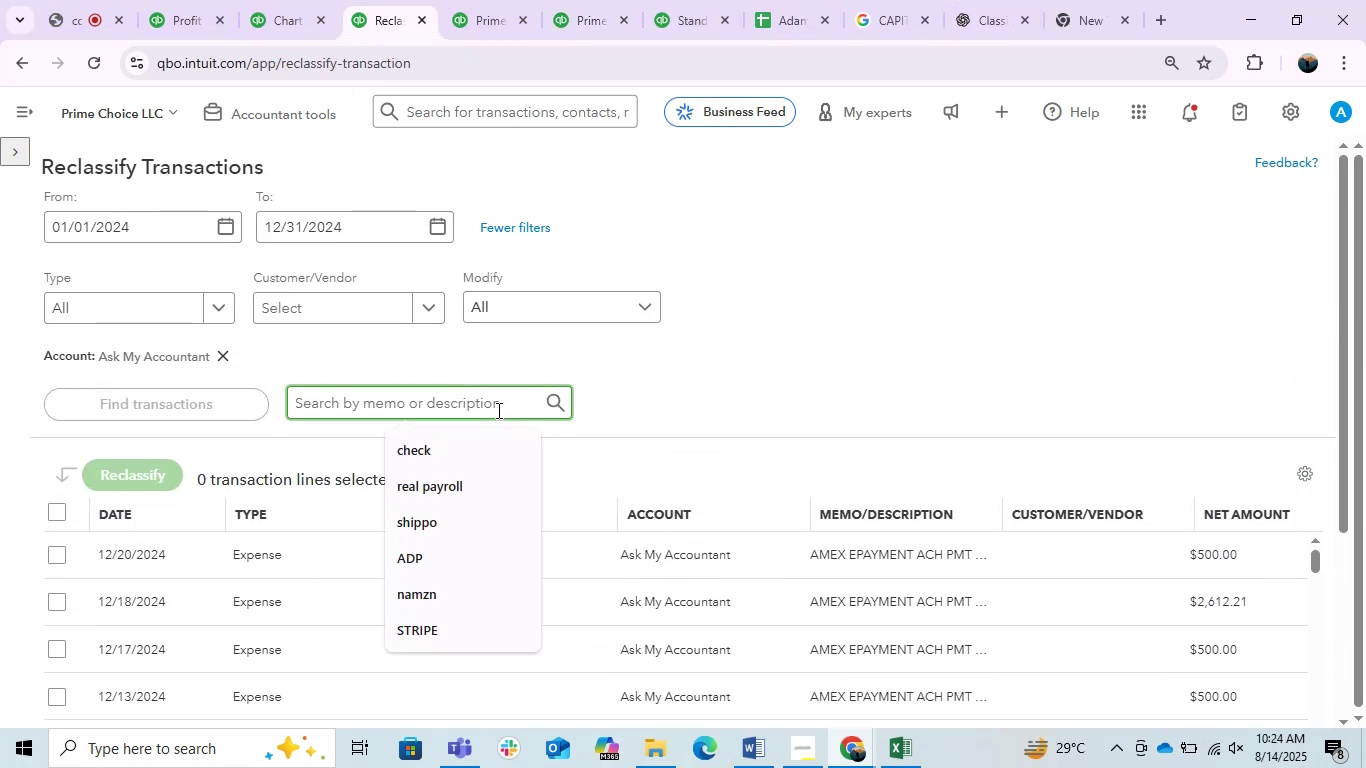 
type(cpts )
 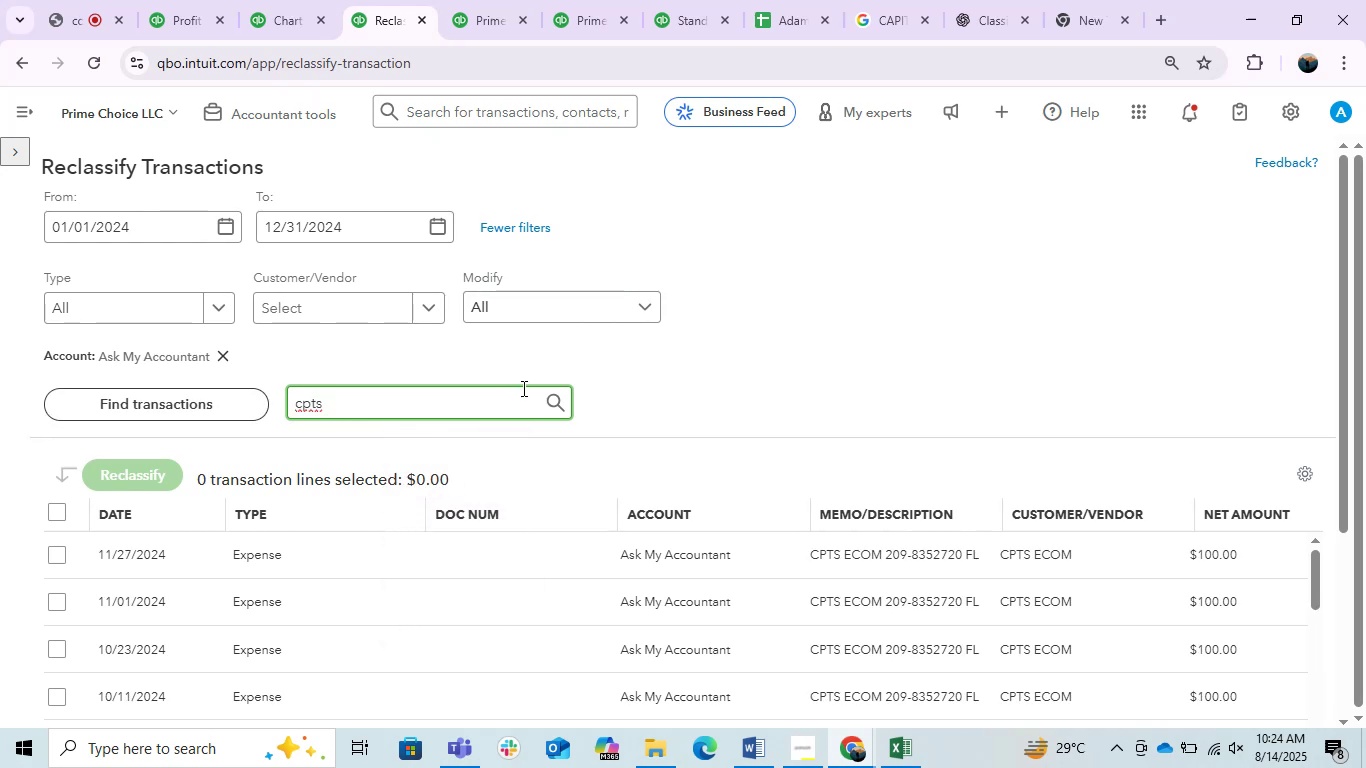 
scroll: coordinate [632, 416], scroll_direction: up, amount: 1.0
 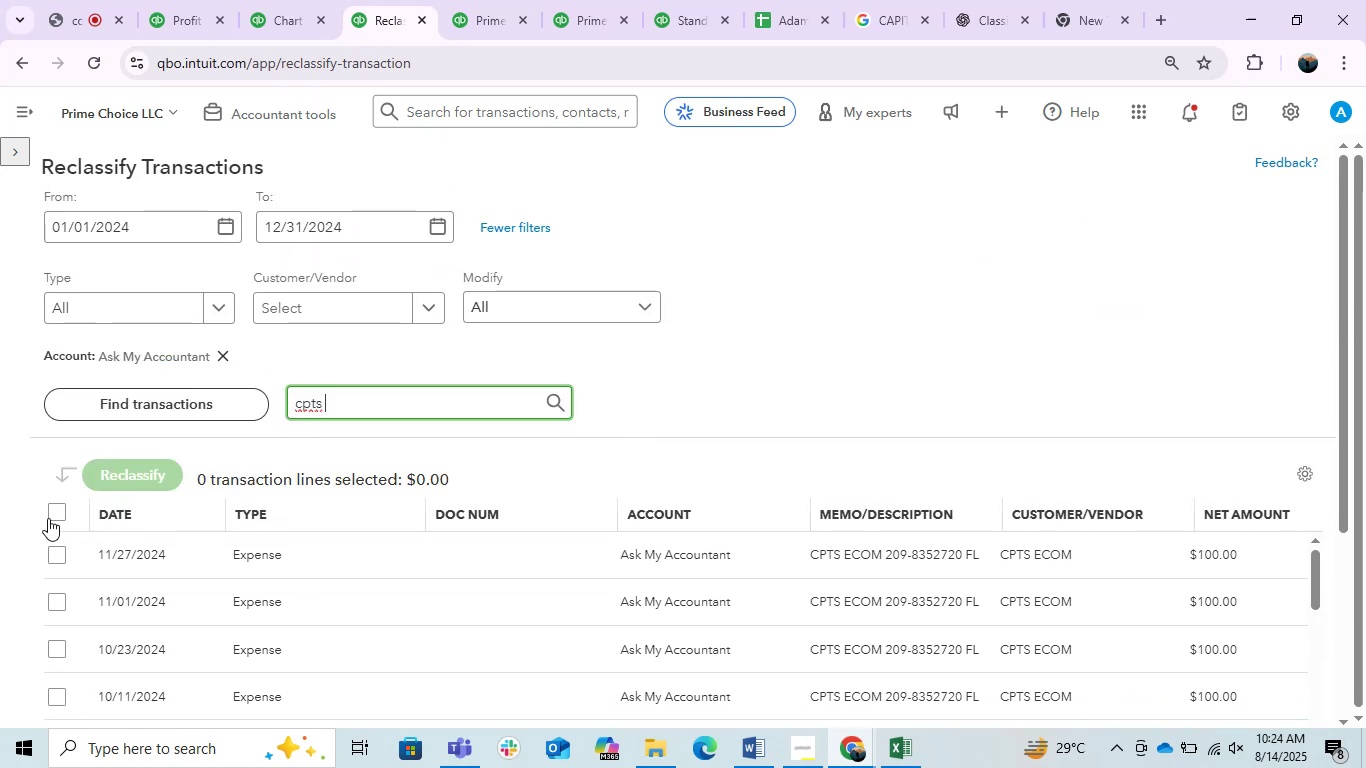 
left_click([55, 512])
 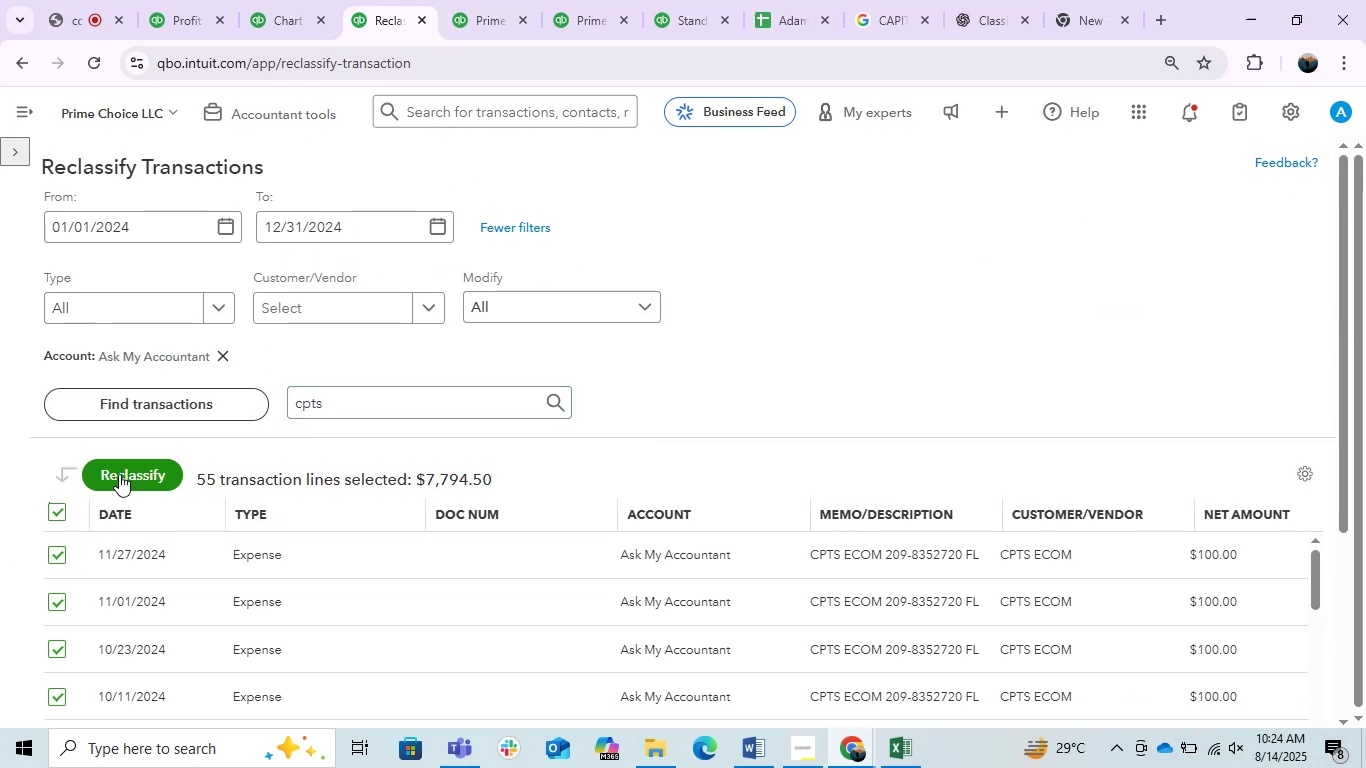 
left_click([119, 474])
 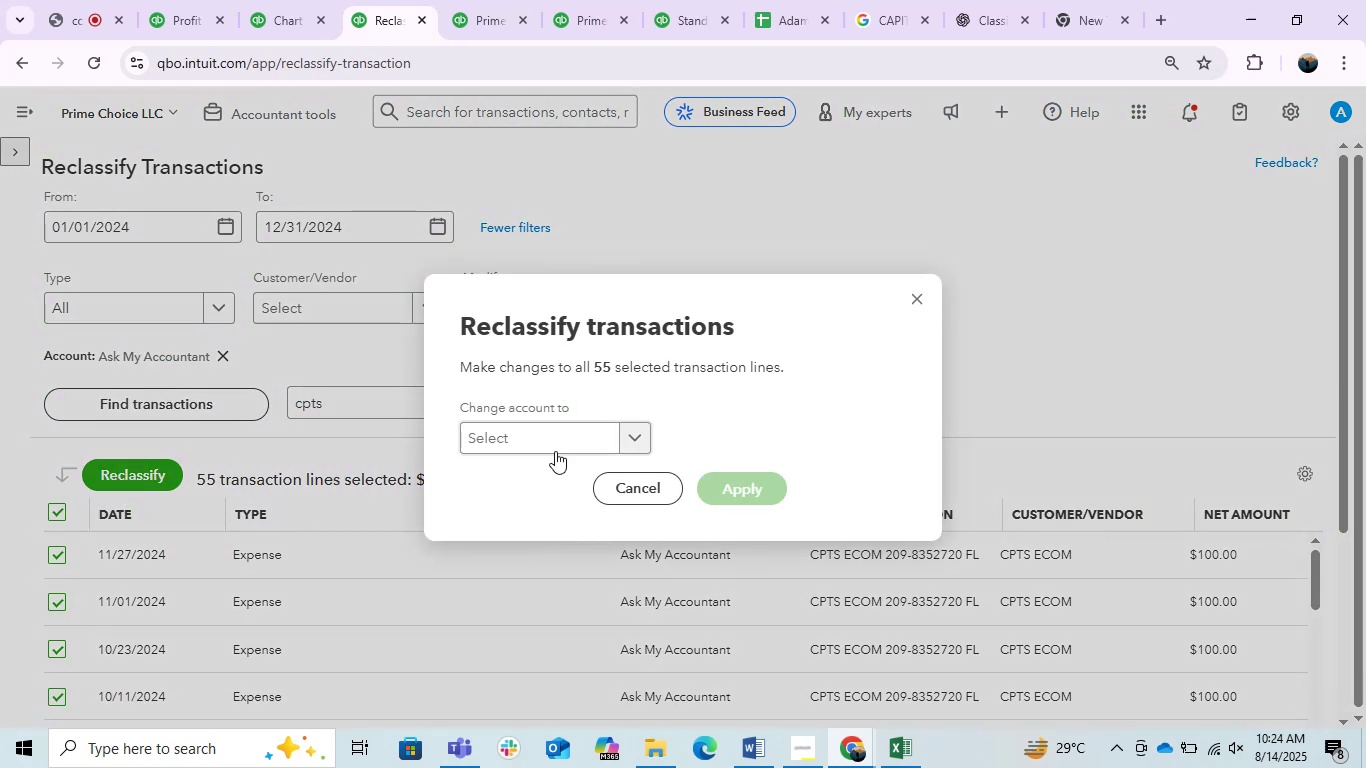 
left_click([555, 451])
 